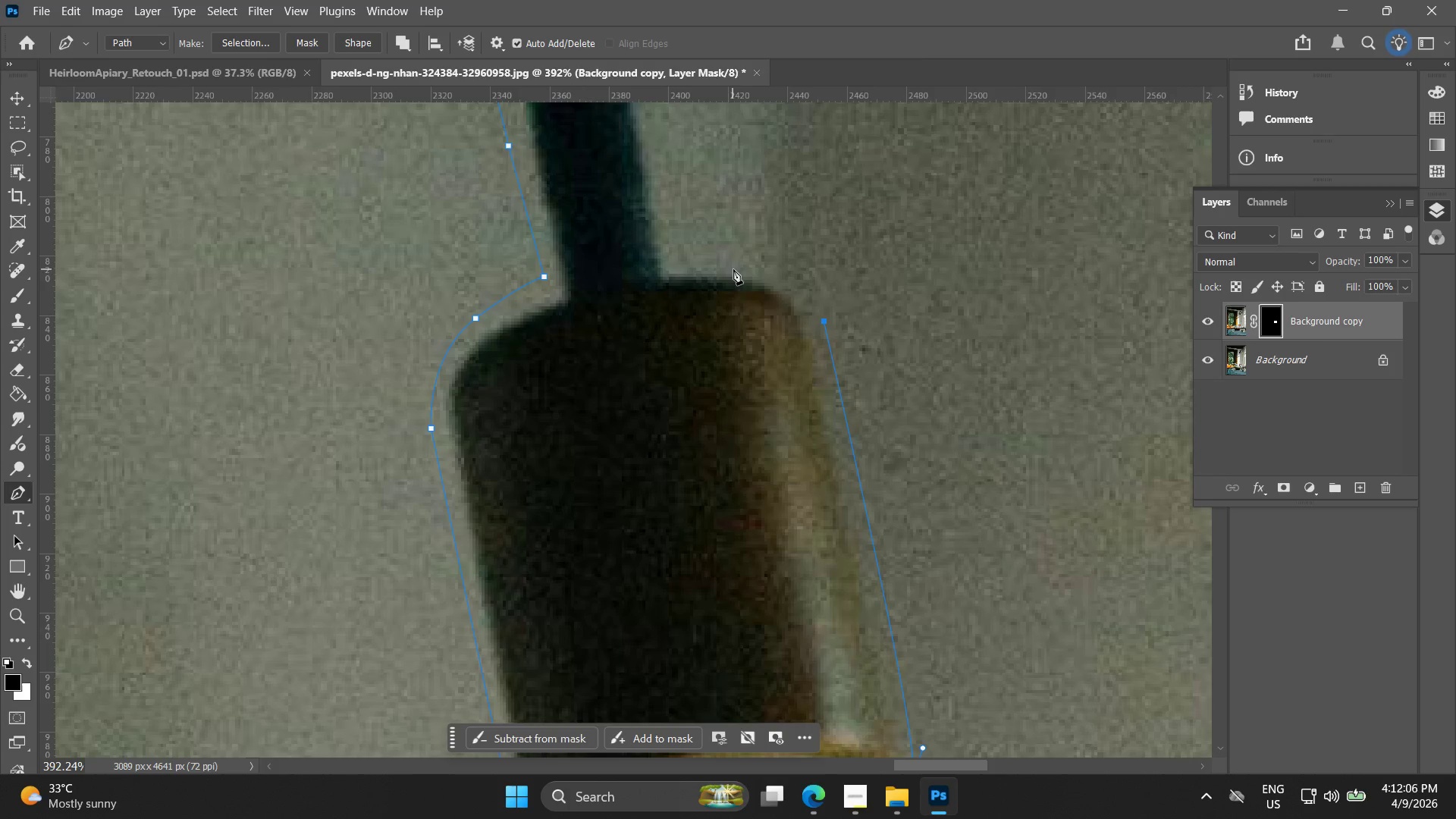 
scroll: coordinate [787, 281], scroll_direction: up, amount: 7.0
 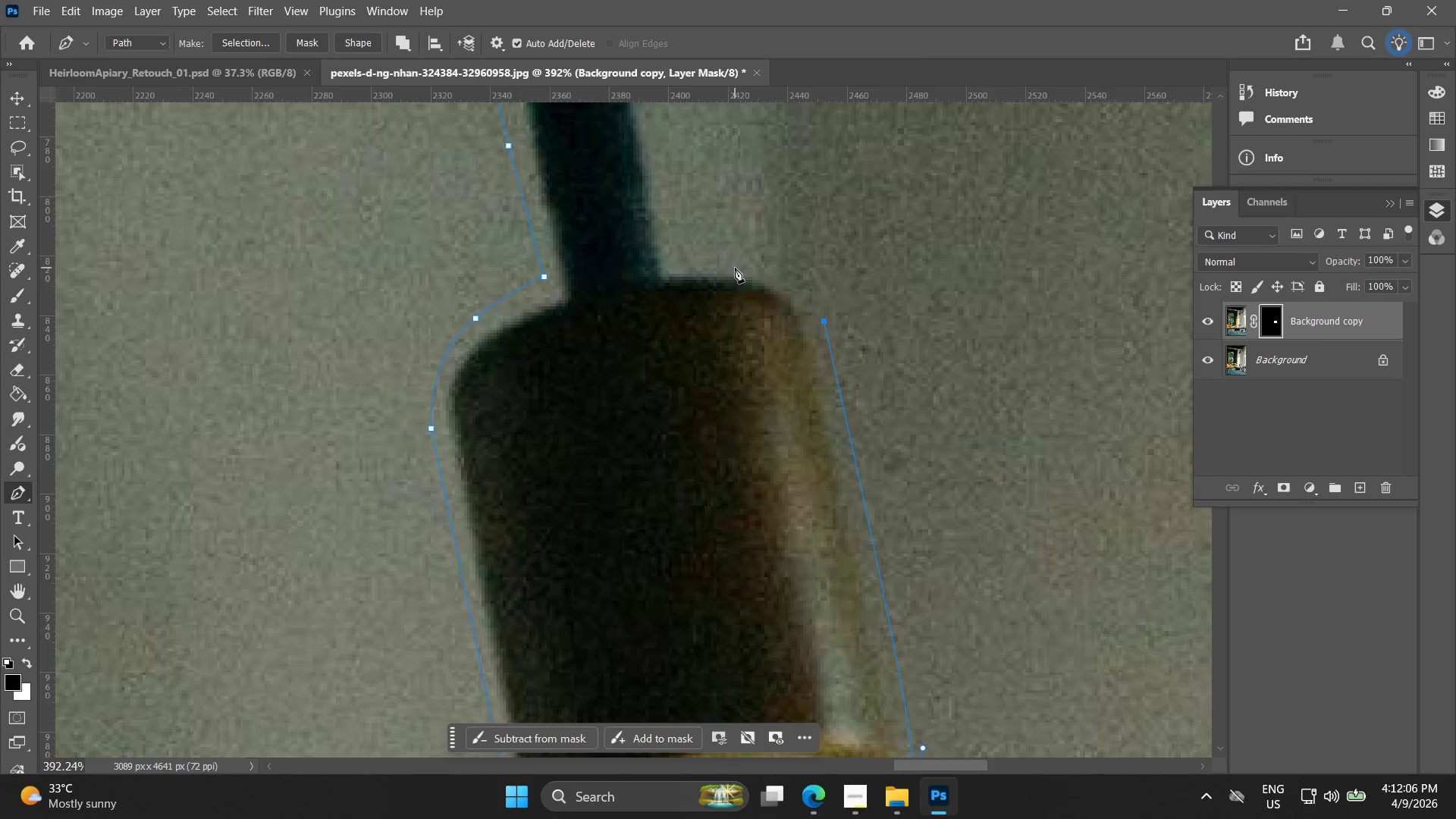 
left_click_drag(start_coordinate=[734, 267], to_coordinate=[651, 255])
 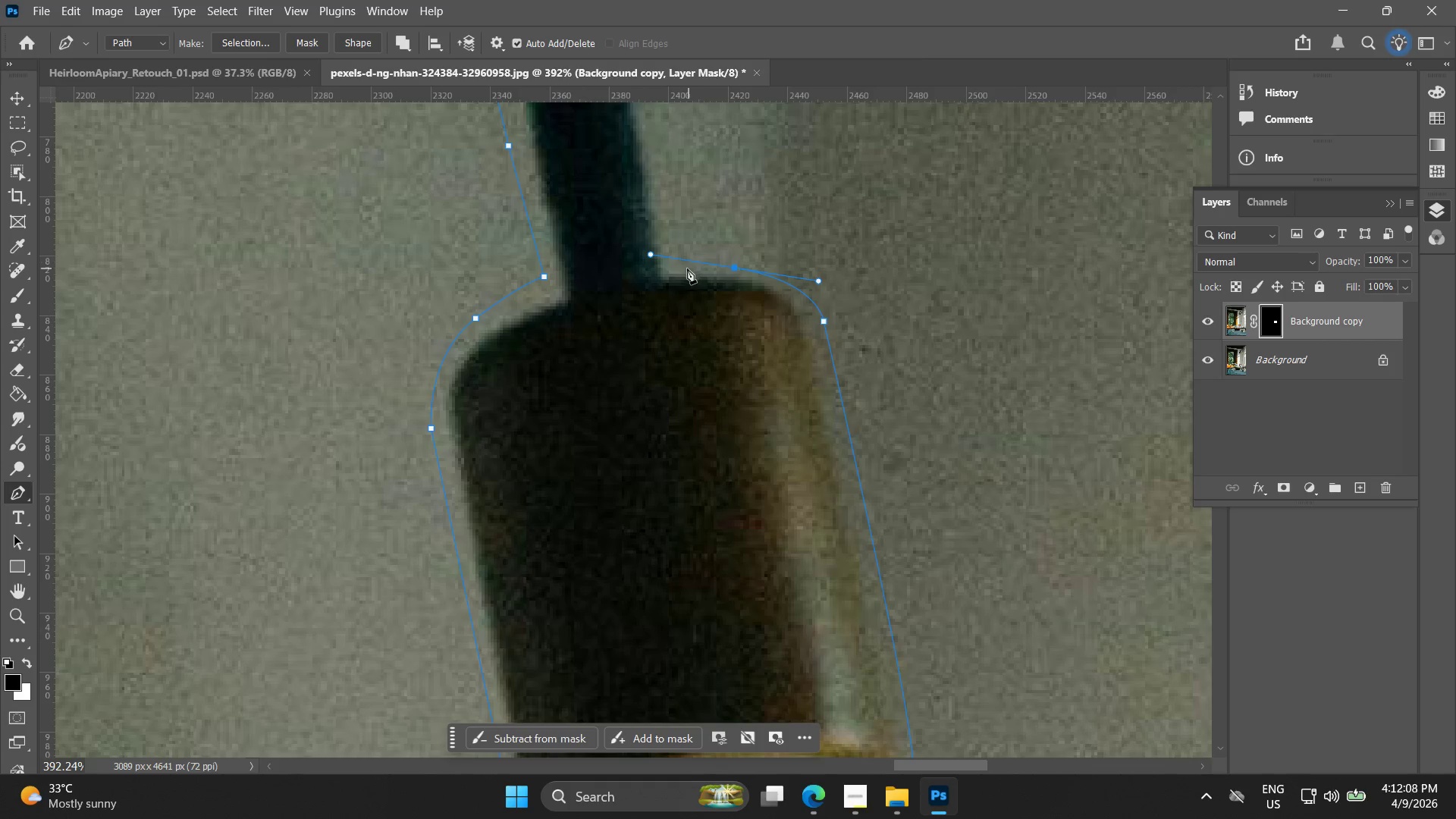 
hold_key(key=AltLeft, duration=0.98)
left_click([735, 268])
 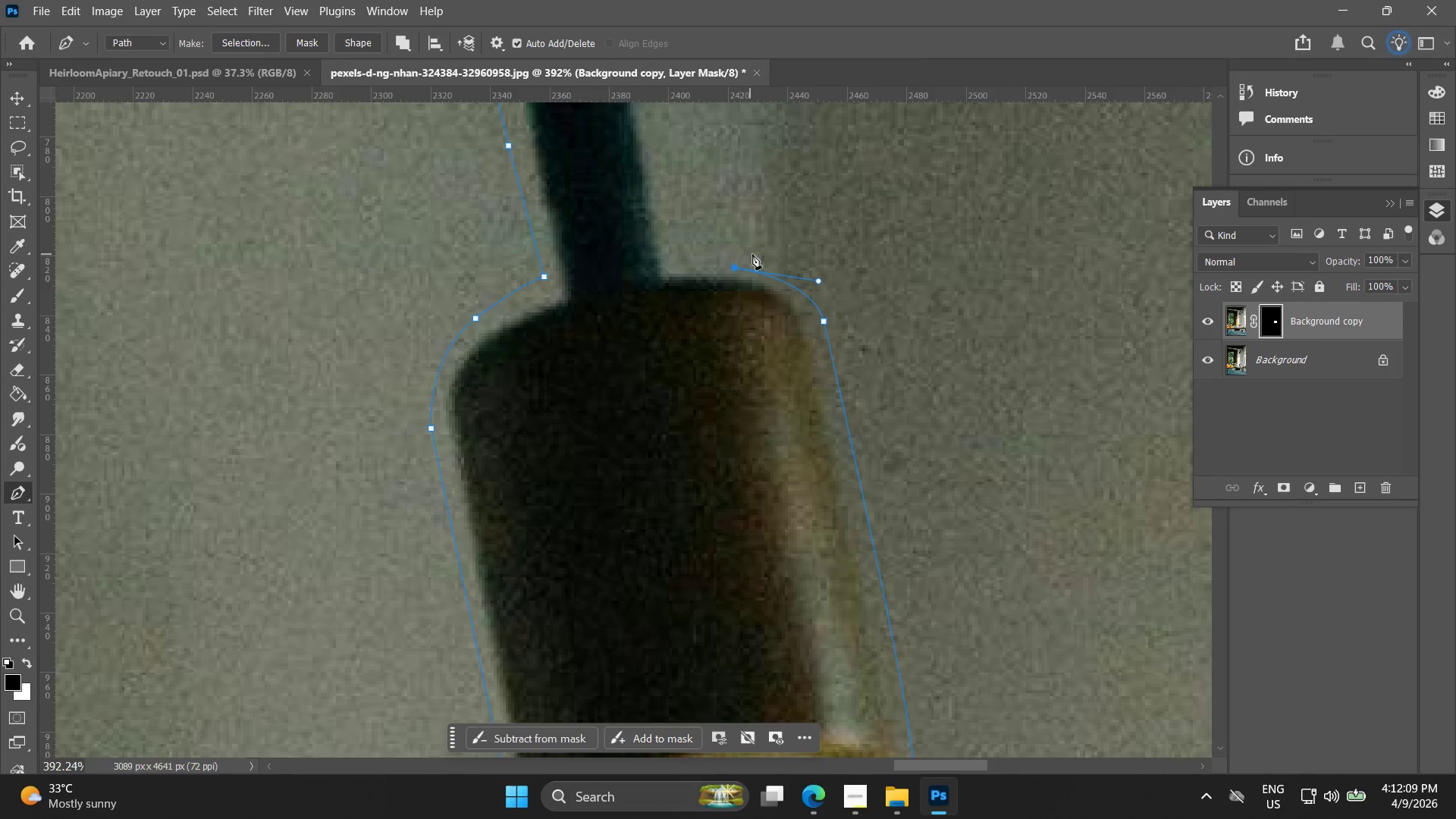 
key(Control+Z)
 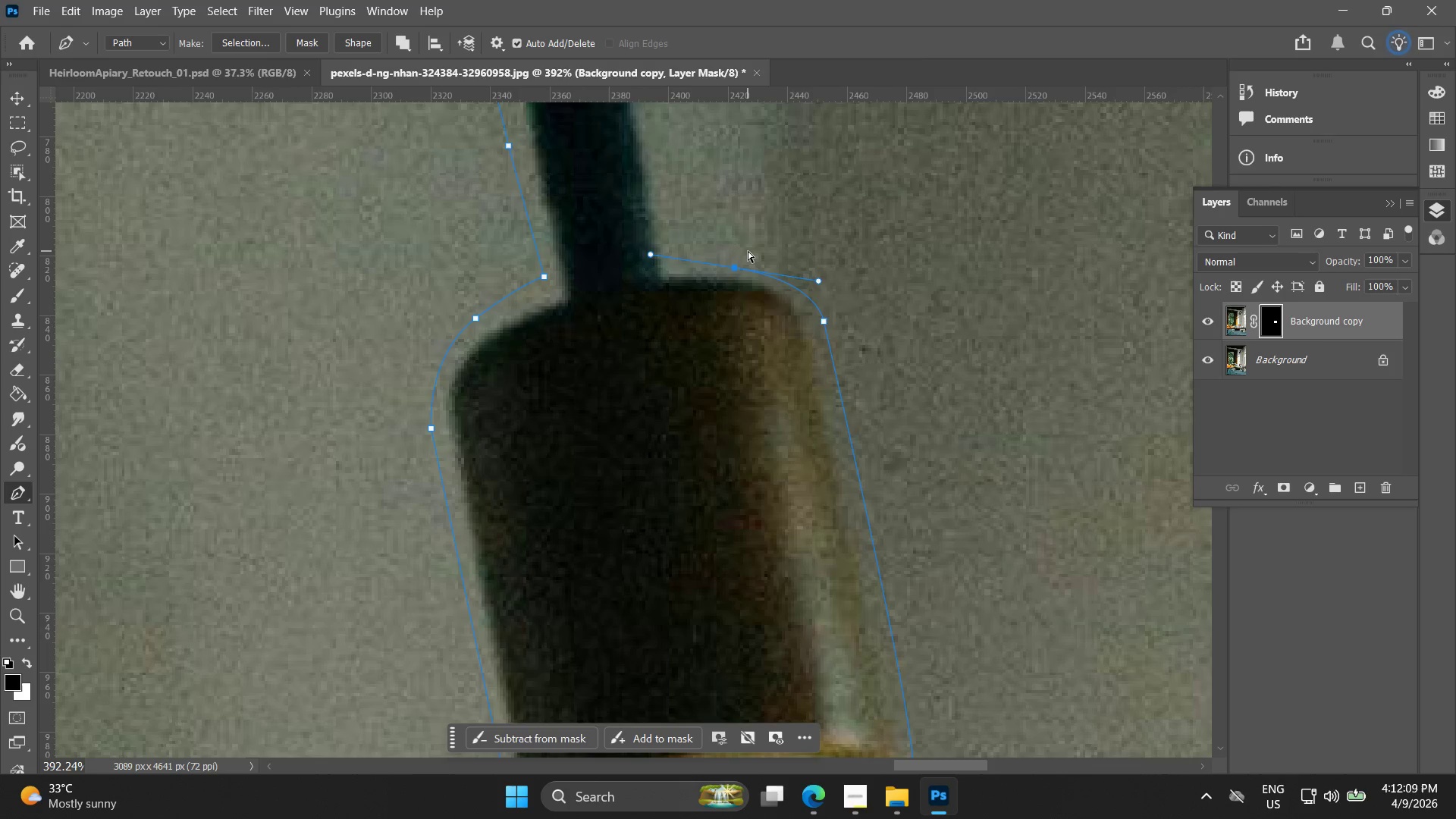 
key(Control+Z)
 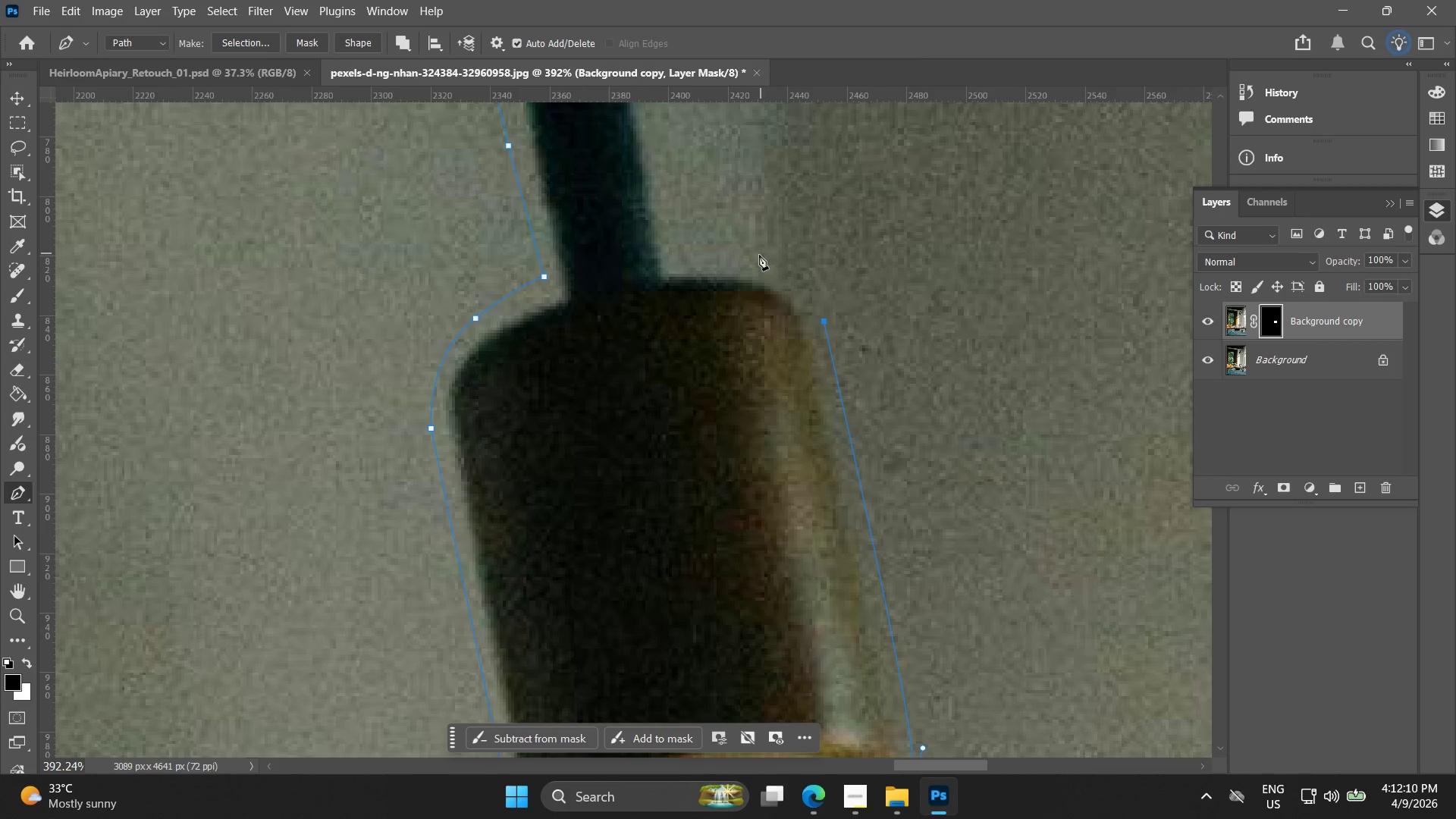 
left_click_drag(start_coordinate=[746, 262], to_coordinate=[687, 254])
 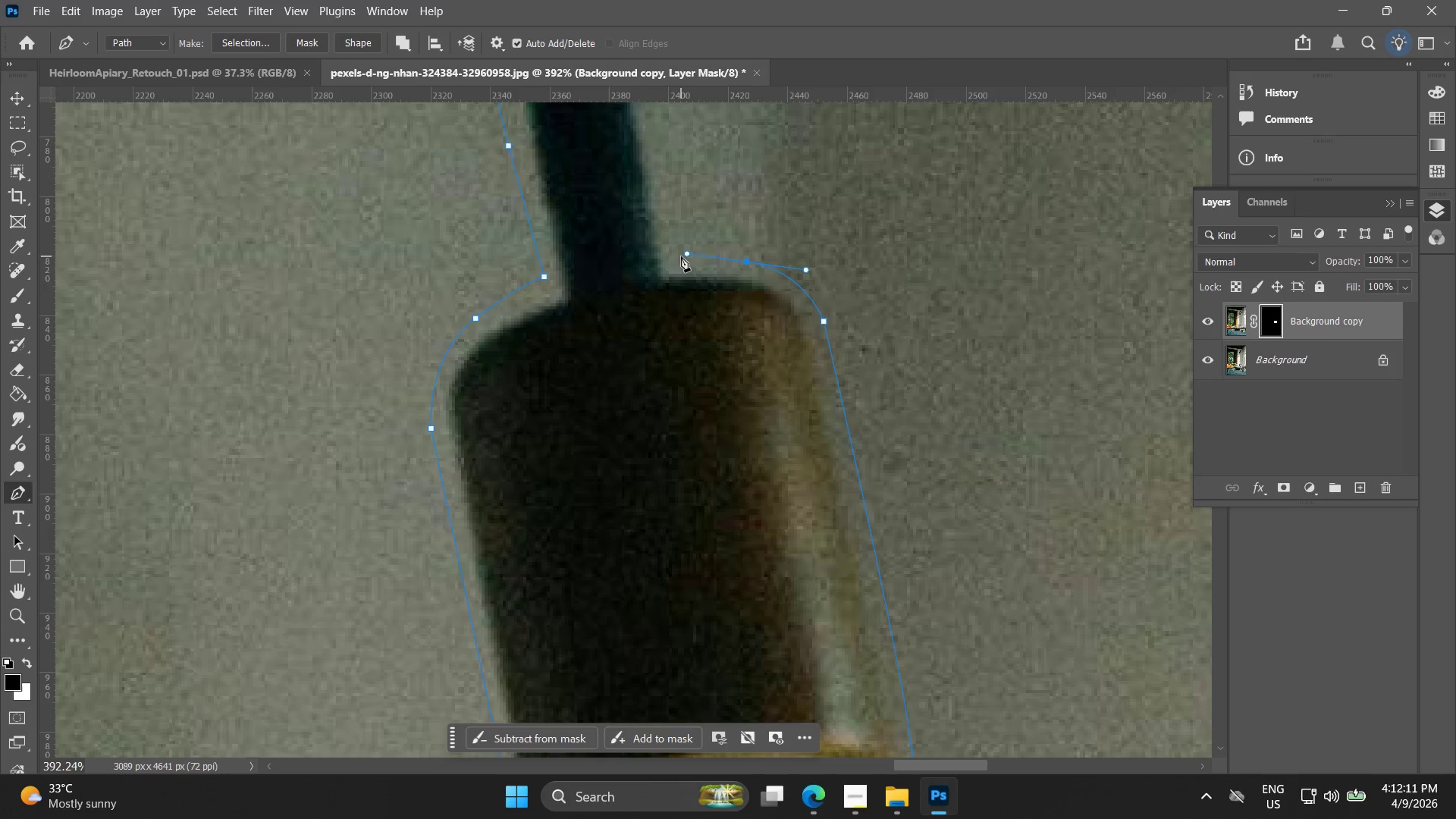 
left_click([681, 256])
 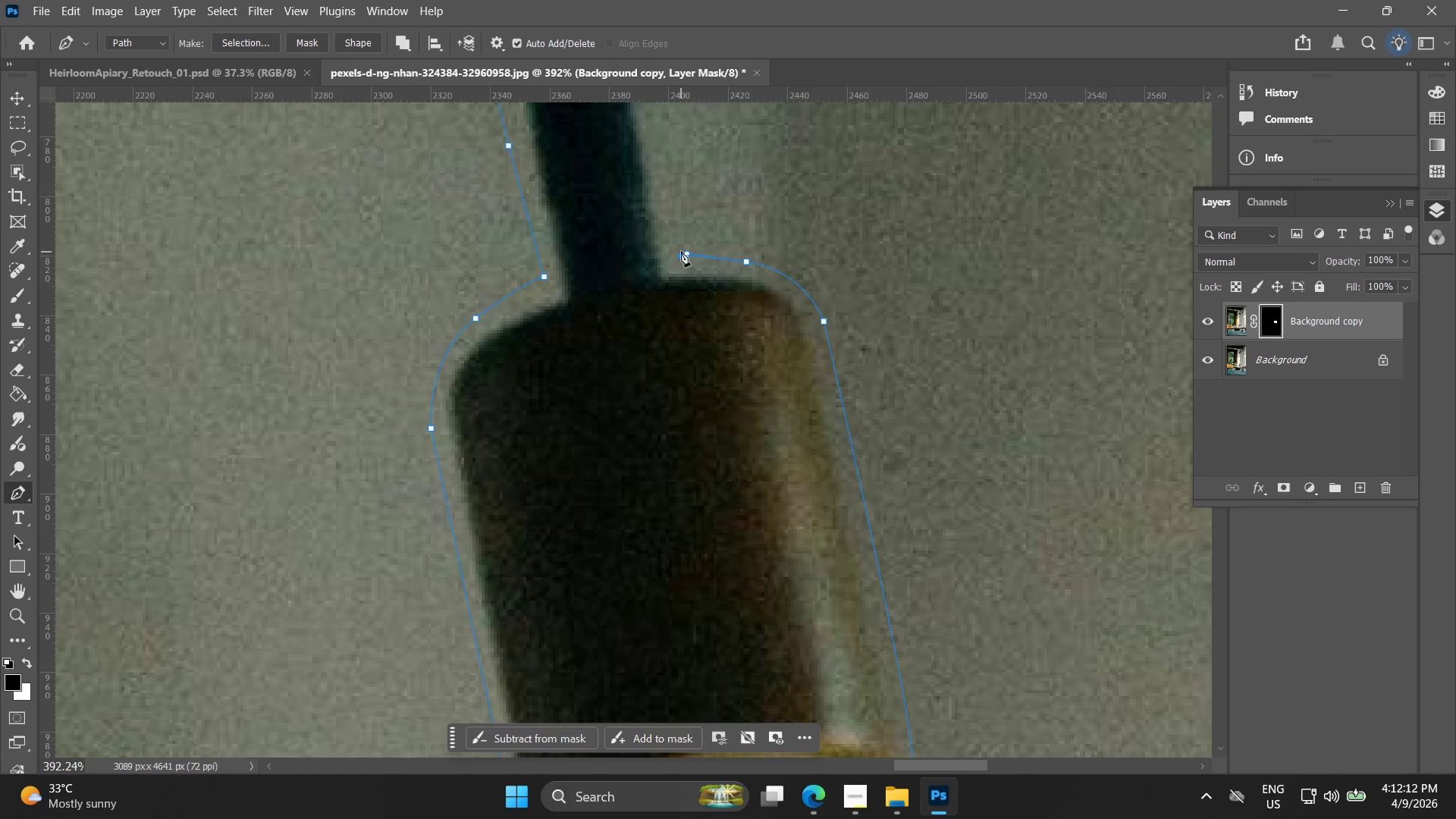 
hold_key(key=Space, duration=0.58)
 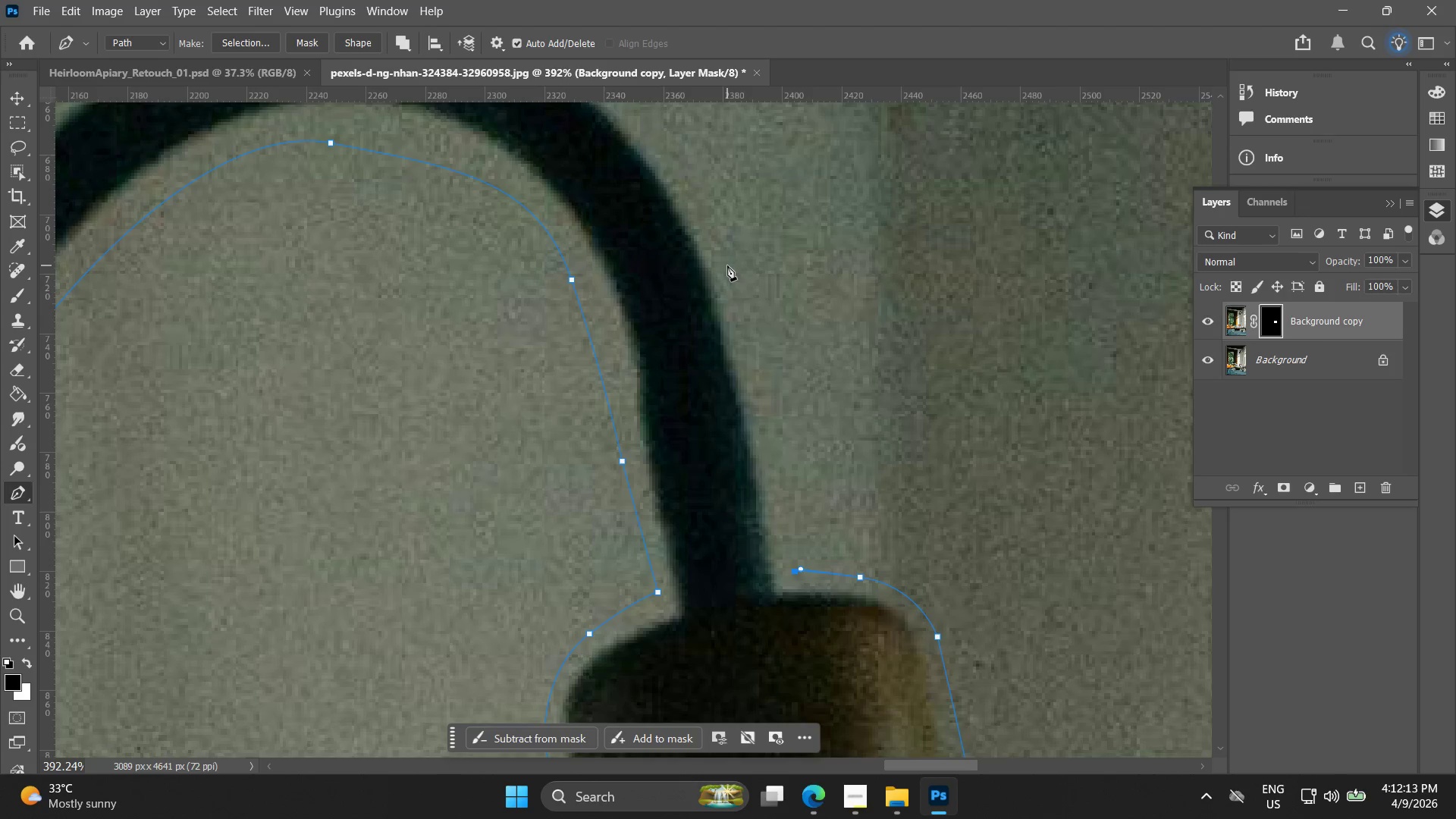 
left_click_drag(start_coordinate=[676, 217], to_coordinate=[789, 532])
 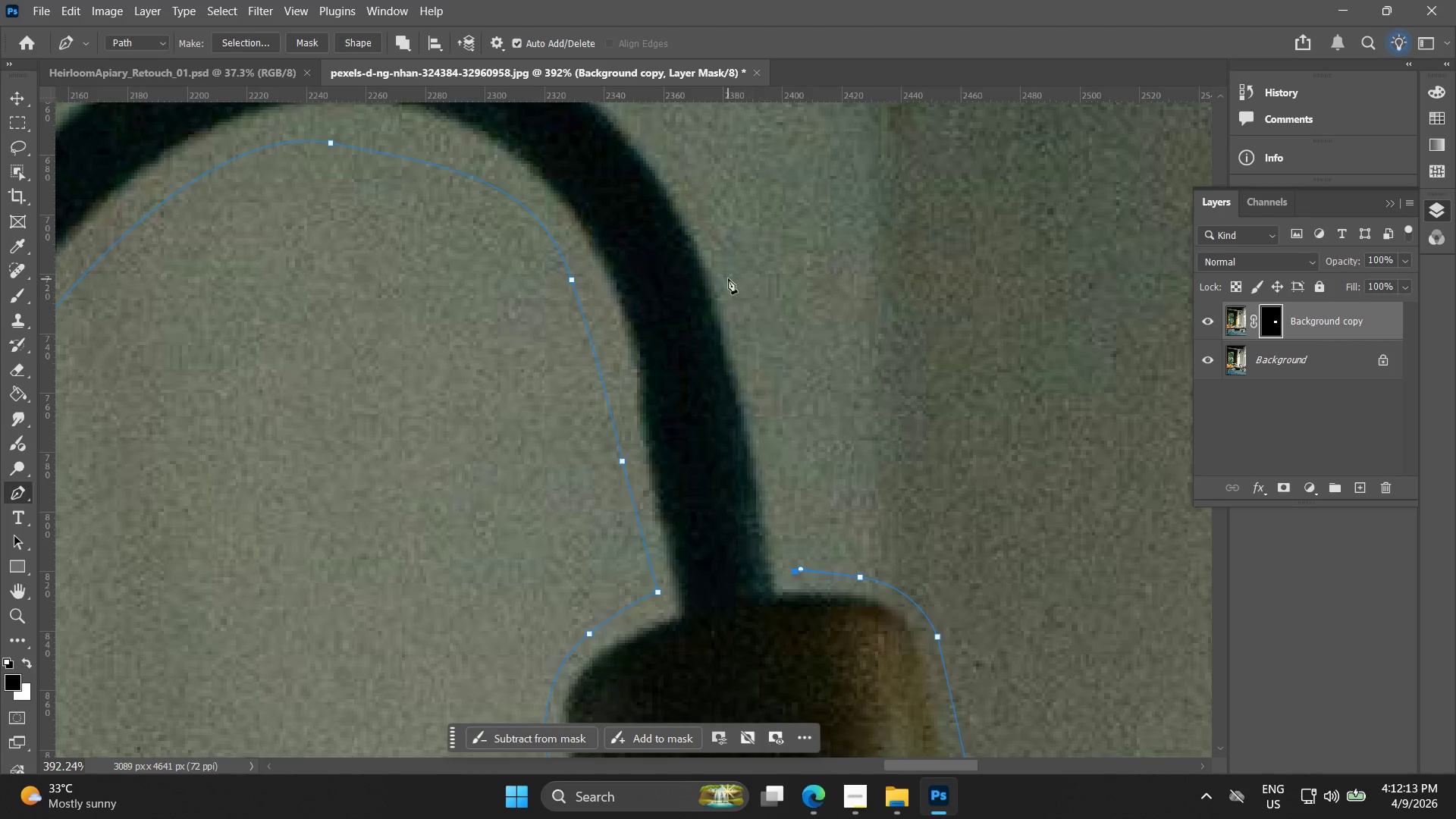 
left_click([727, 265])
 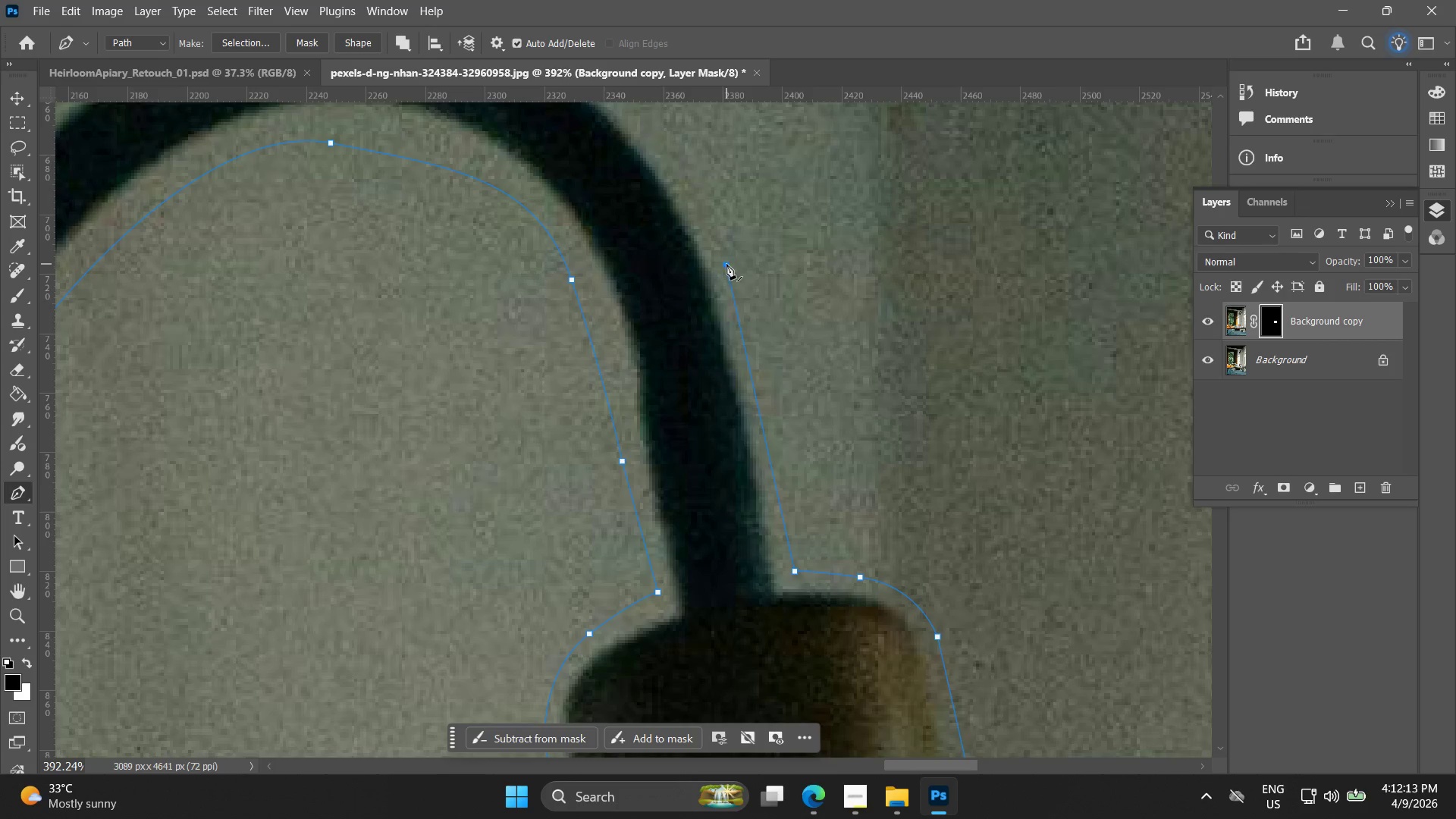 
hold_key(key=Space, duration=0.66)
 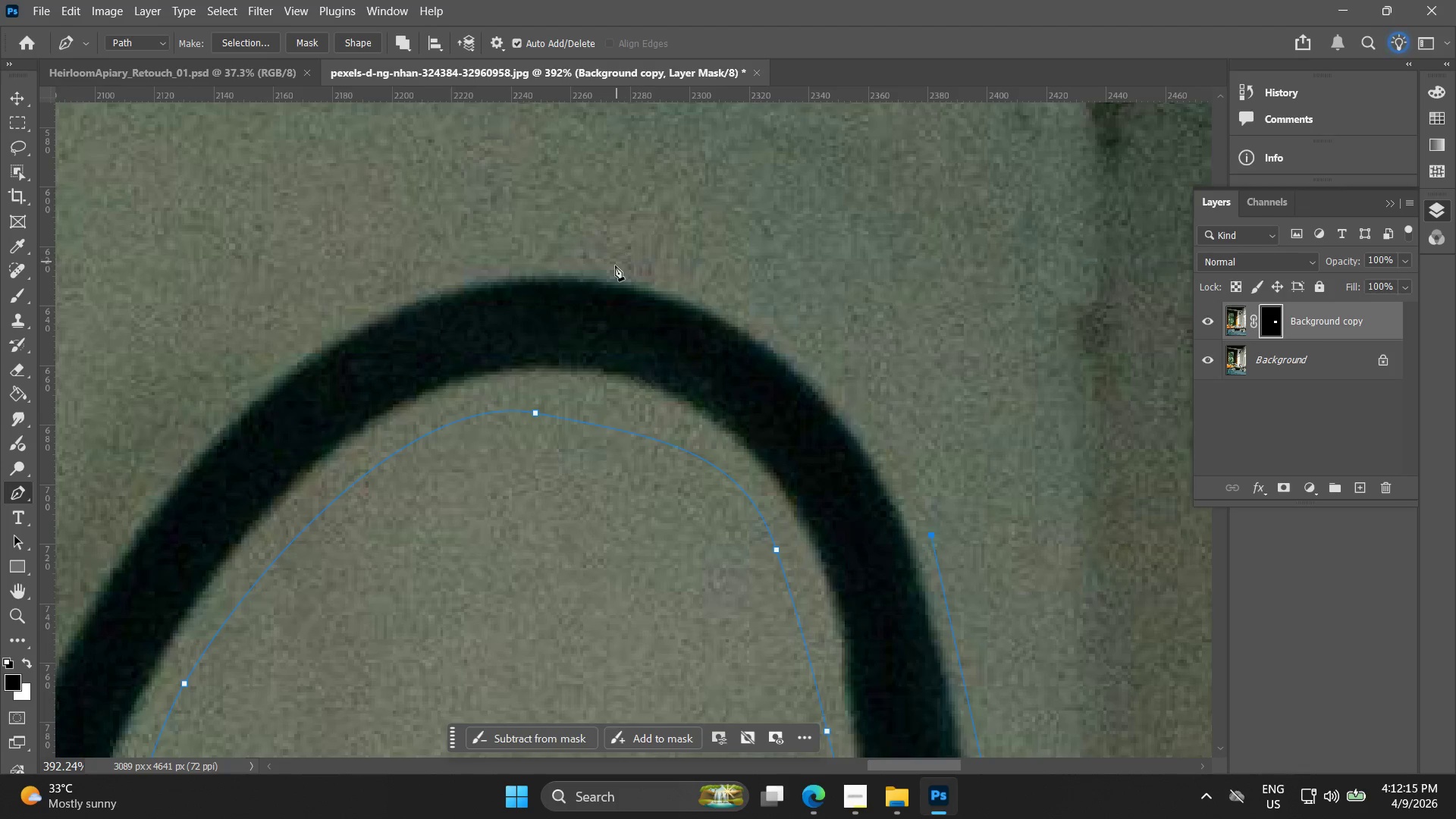 
left_click_drag(start_coordinate=[708, 269], to_coordinate=[912, 539])
 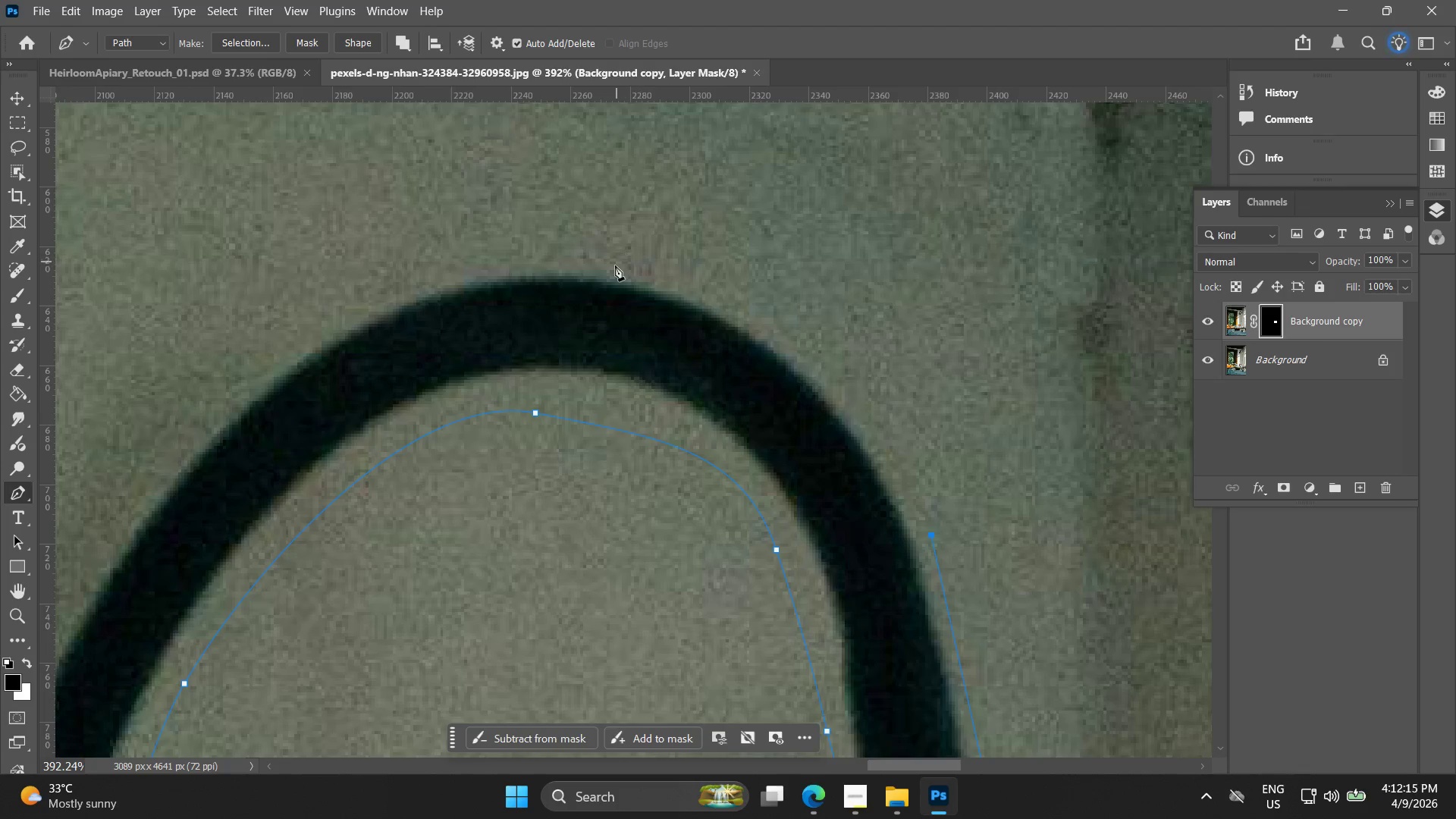 
left_click_drag(start_coordinate=[613, 265], to_coordinate=[371, 247])
 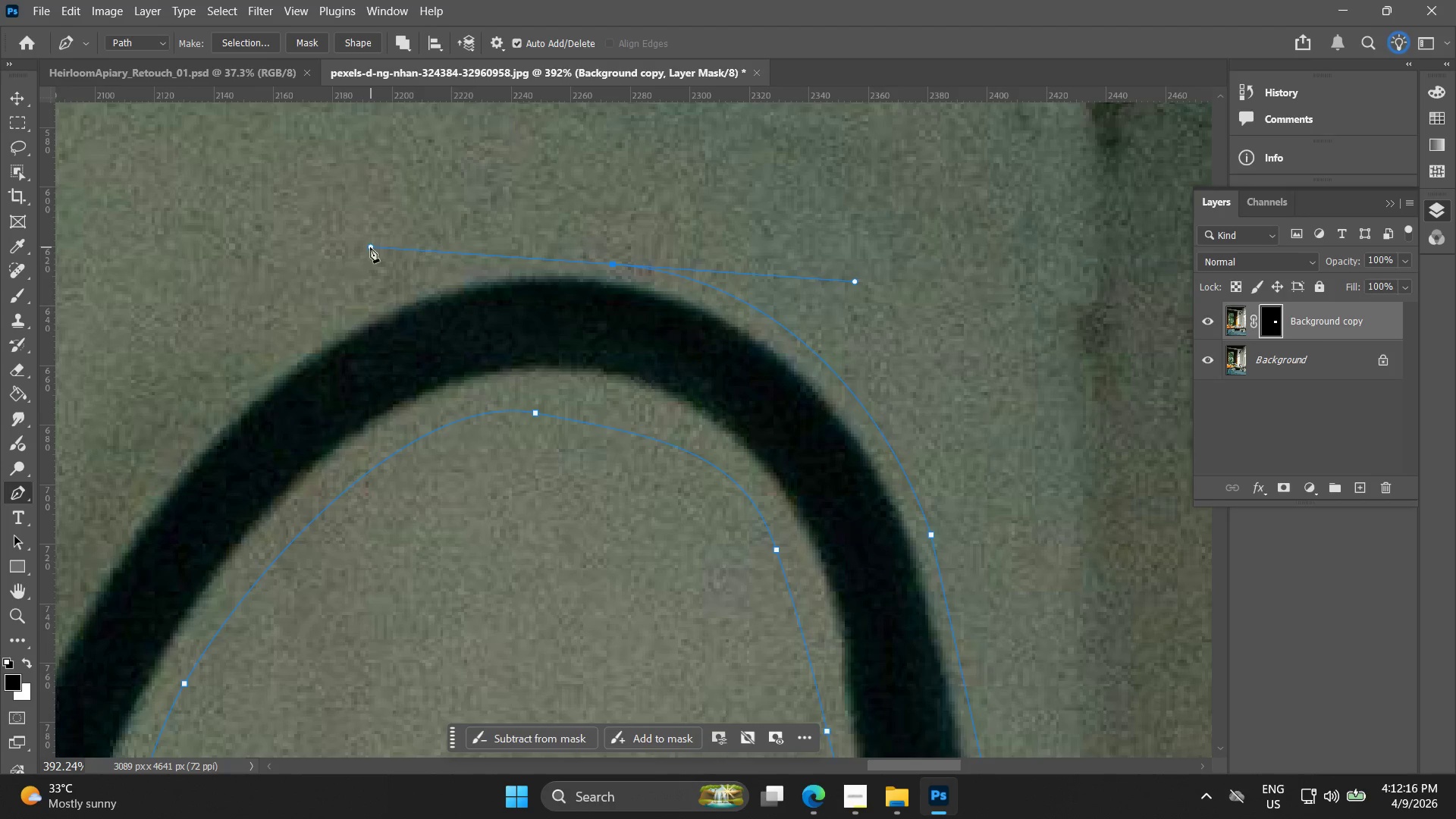 
hold_key(key=Space, duration=0.52)
 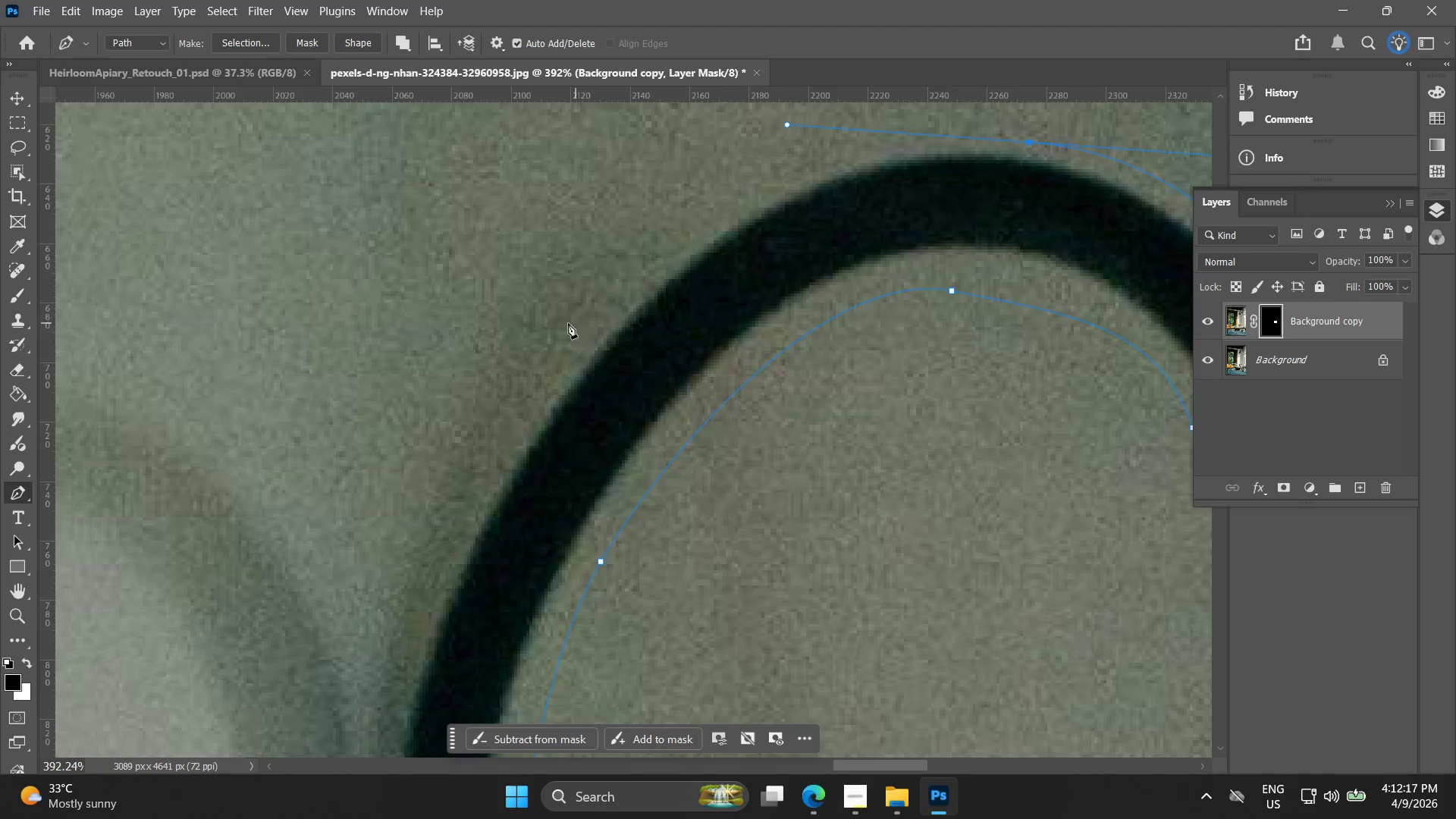 
left_click_drag(start_coordinate=[388, 268], to_coordinate=[804, 146])
 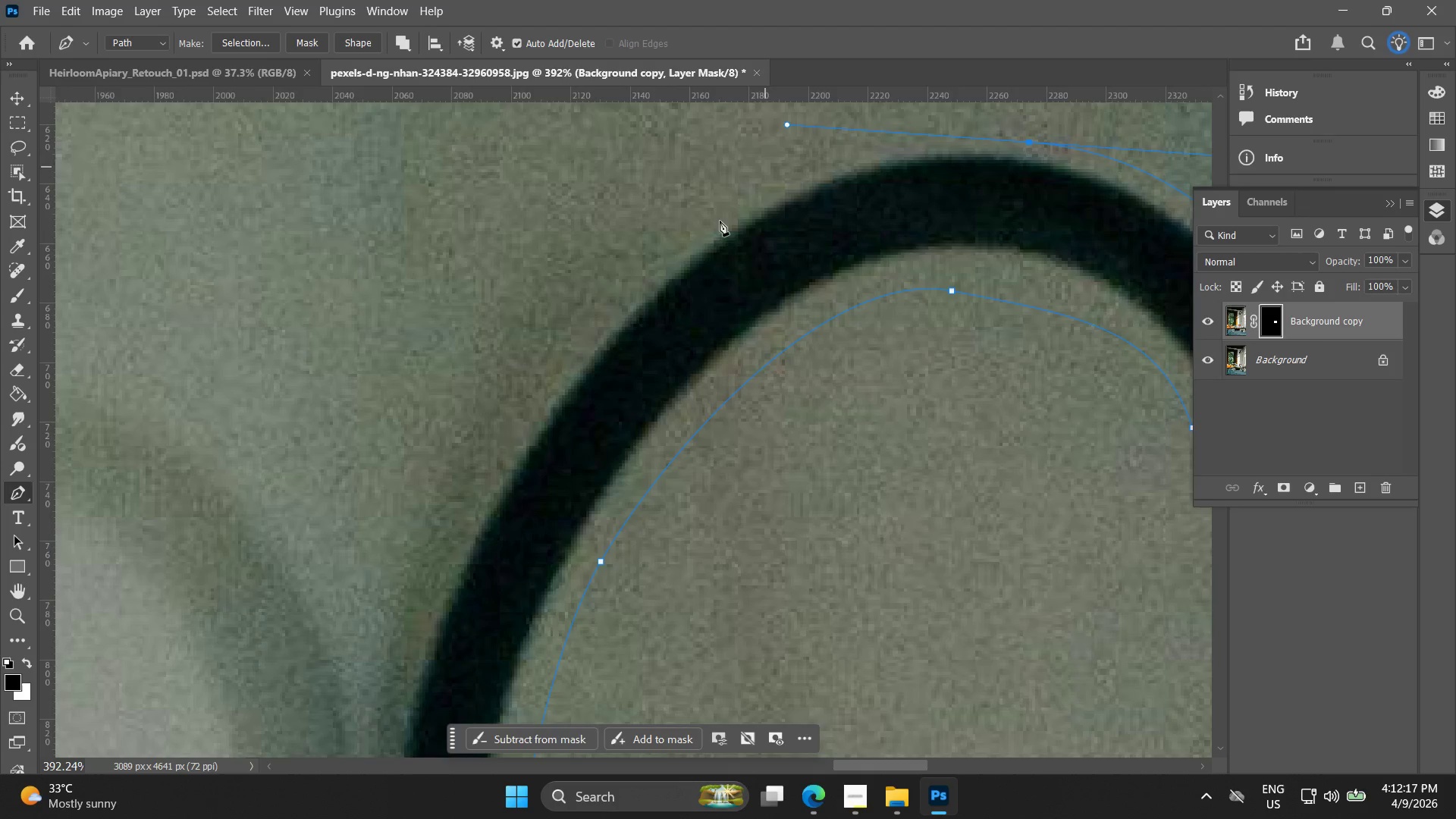 
hold_key(key=Space, duration=1.92)
 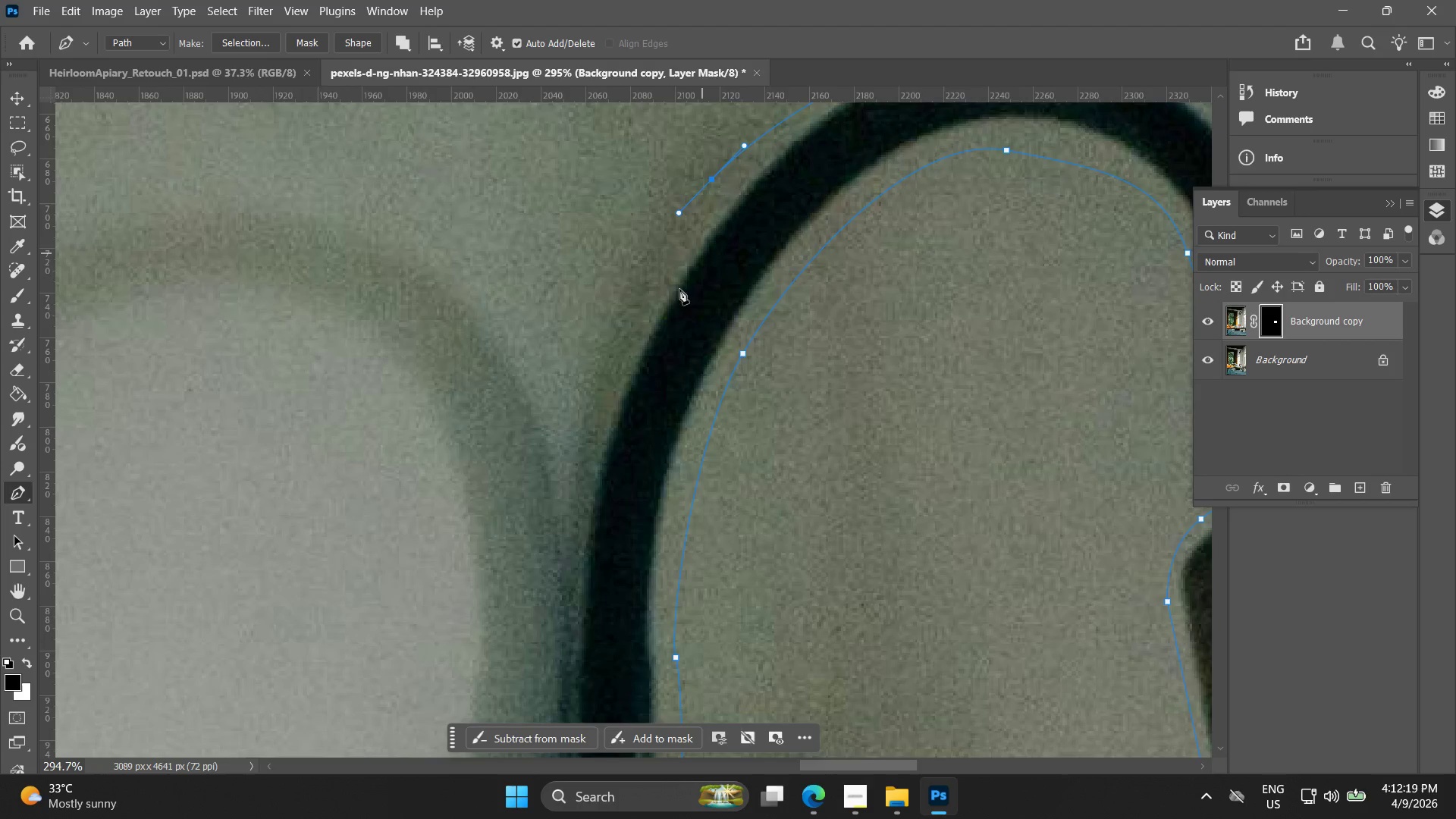 
left_click_drag(start_coordinate=[560, 329], to_coordinate=[516, 375])
 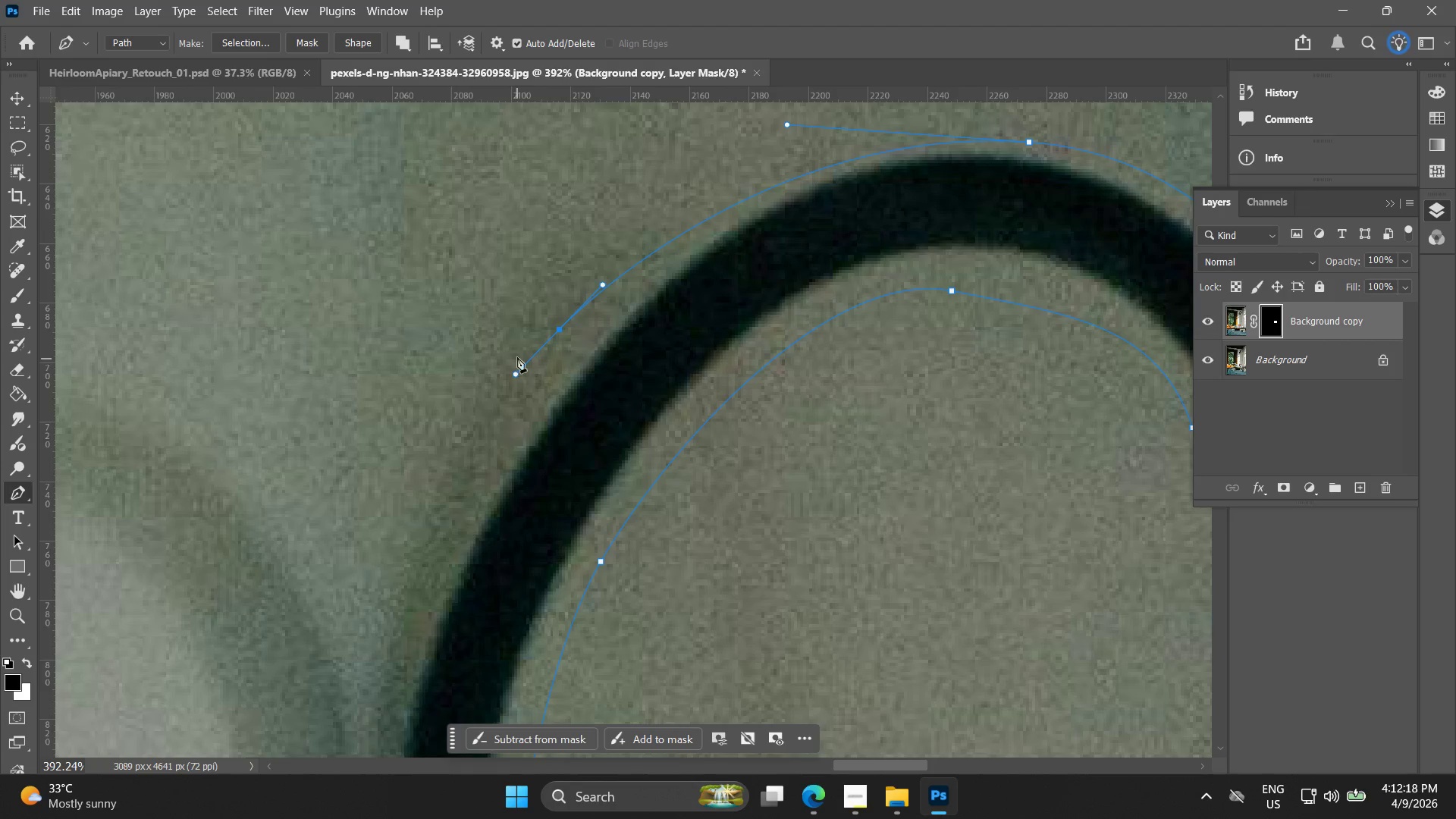 
key(Alt+AltLeft)
 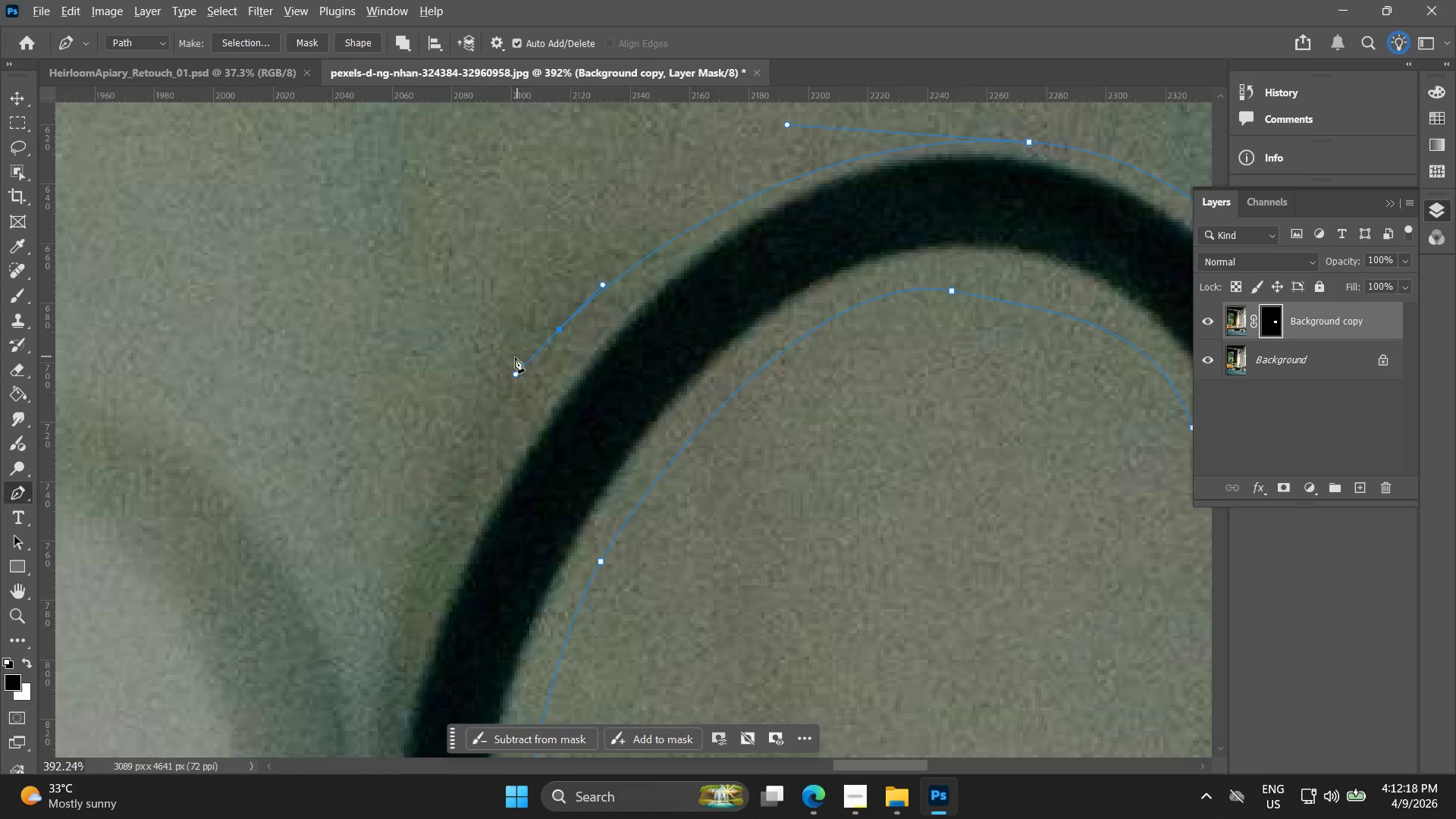 
hold_key(key=Space, duration=0.41)
 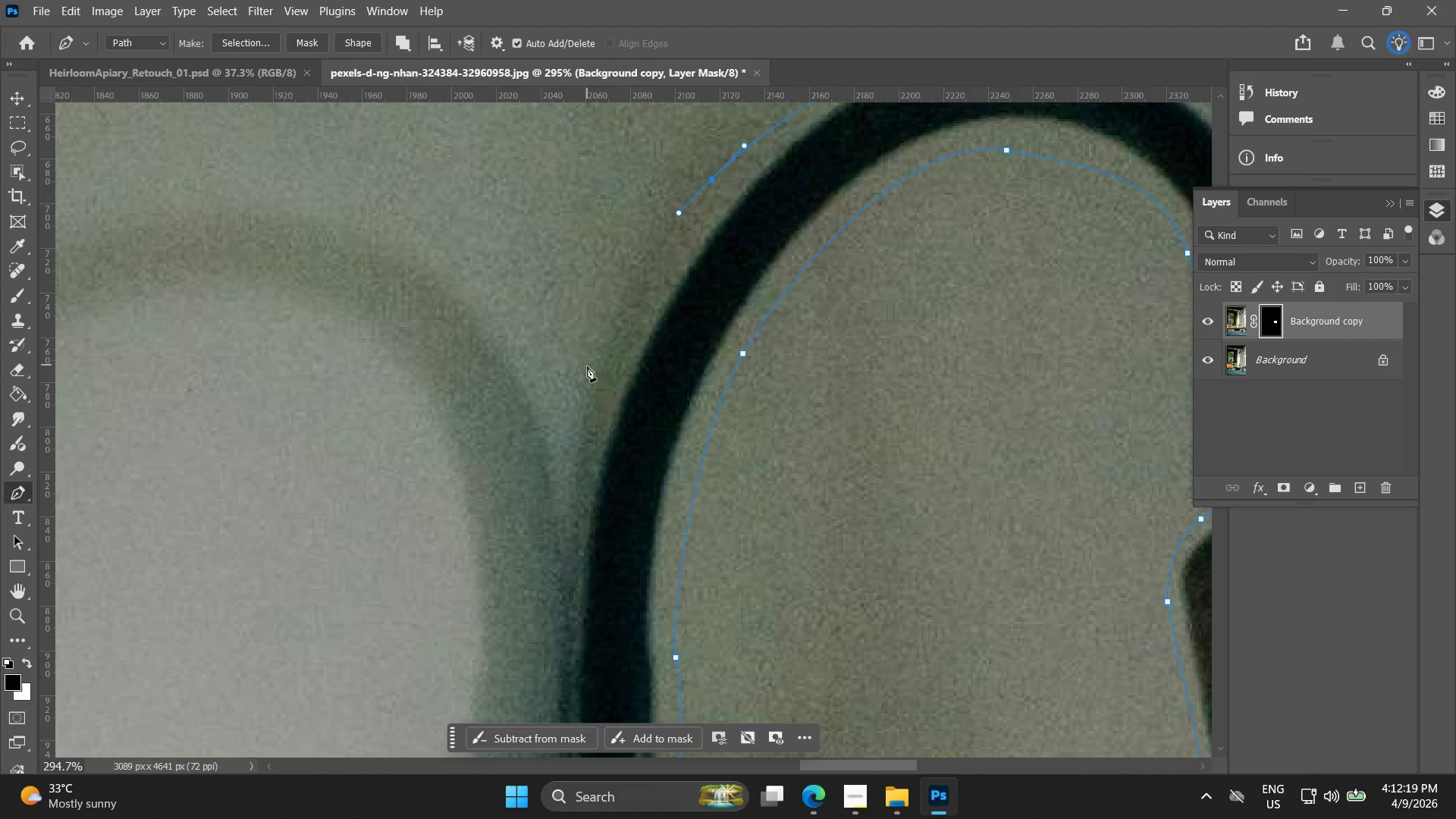 
left_click_drag(start_coordinate=[556, 357], to_coordinate=[720, 199])
 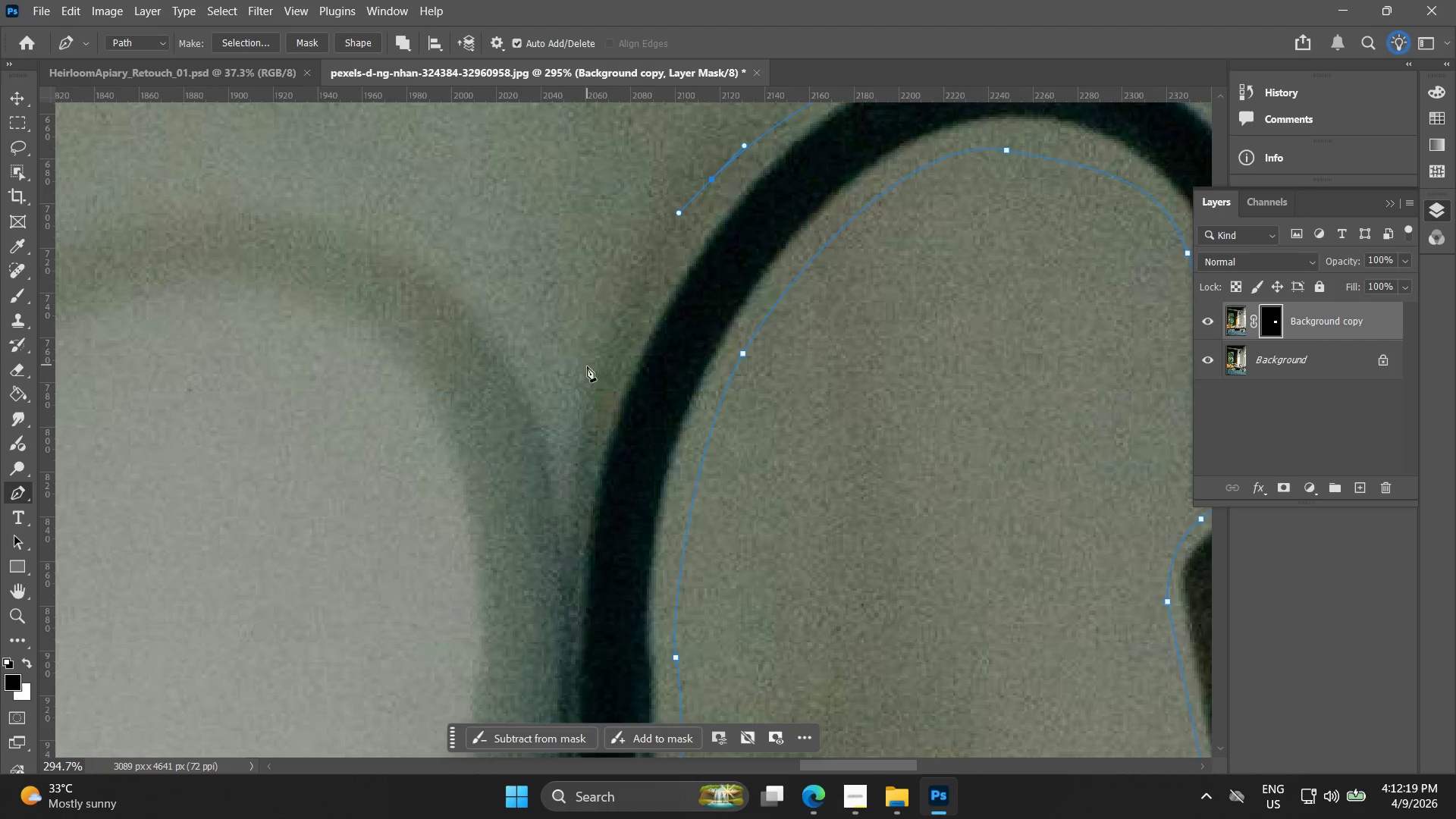 
scroll: coordinate [512, 359], scroll_direction: down, amount: 3.0
 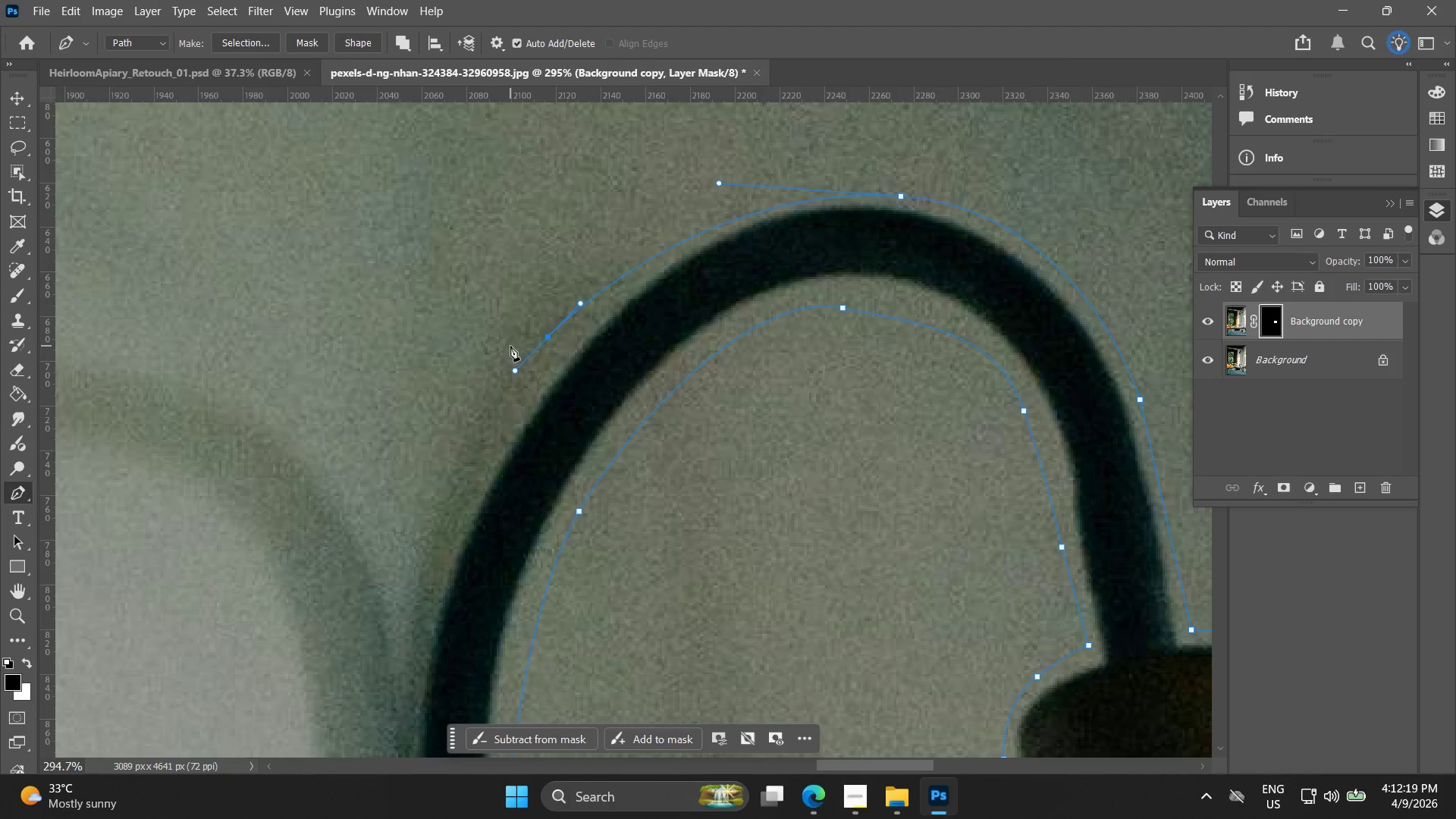 
left_click_drag(start_coordinate=[586, 376], to_coordinate=[565, 444])
 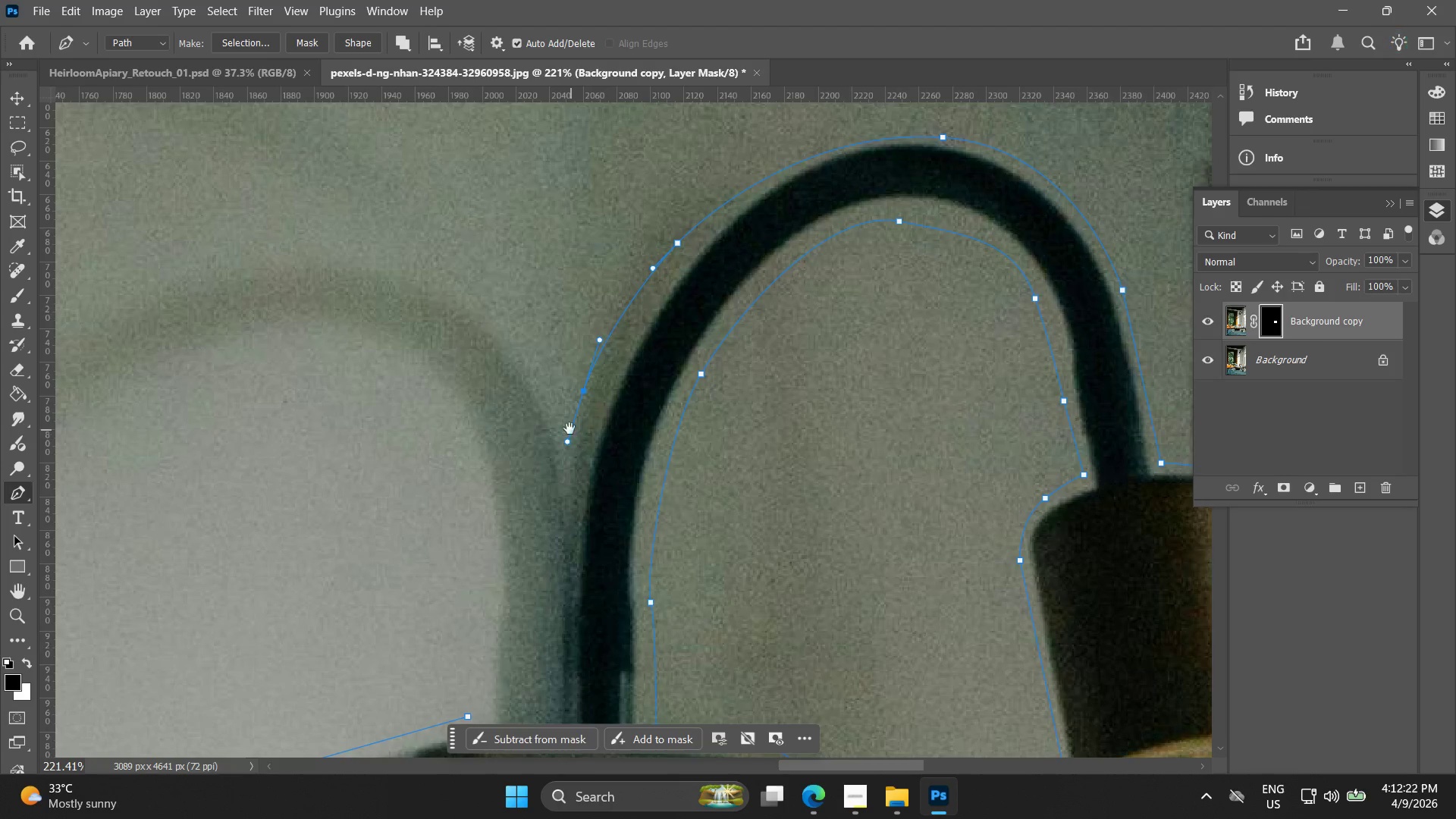 
key(Alt+AltLeft)
 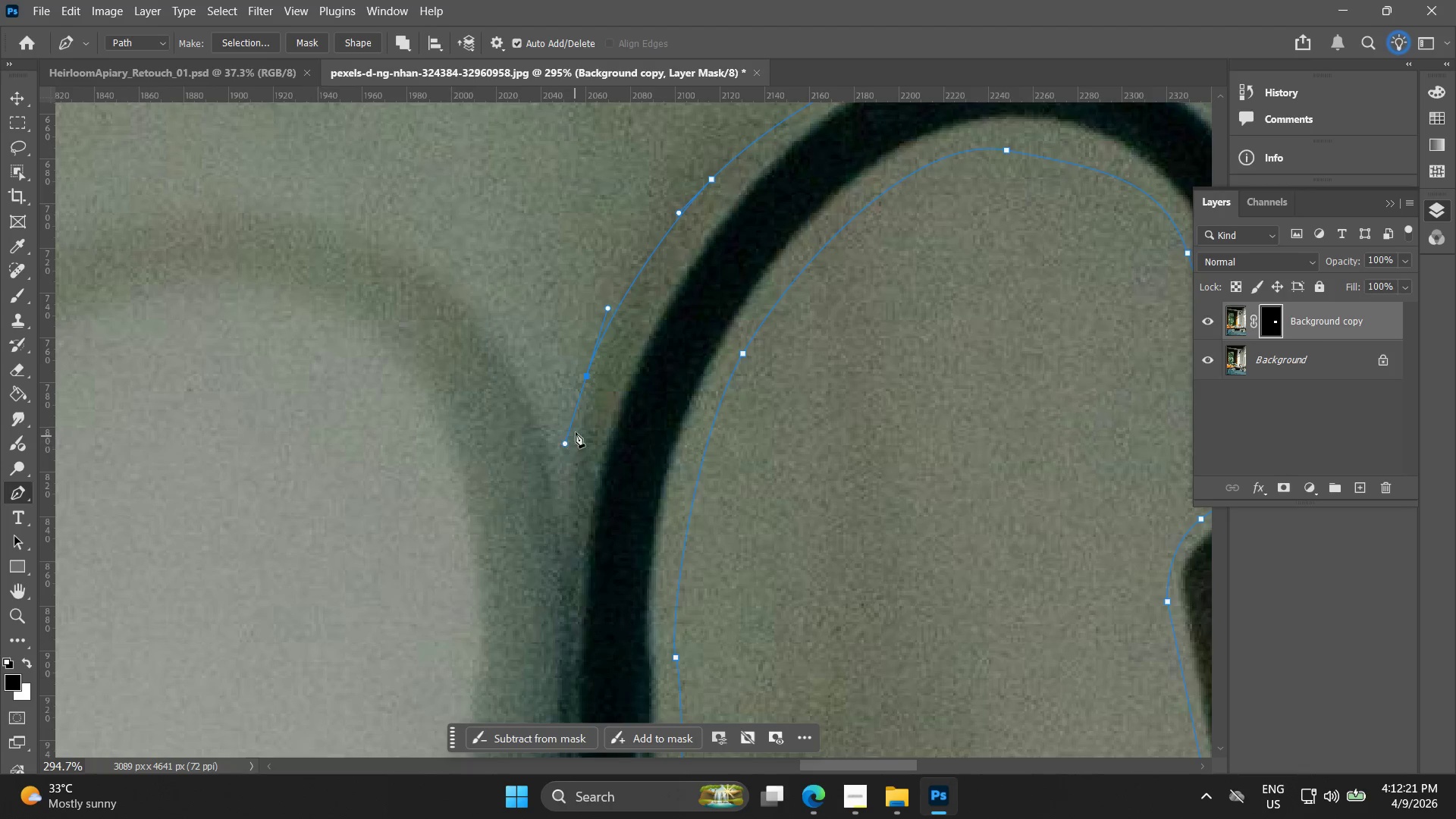 
hold_key(key=Space, duration=0.52)
 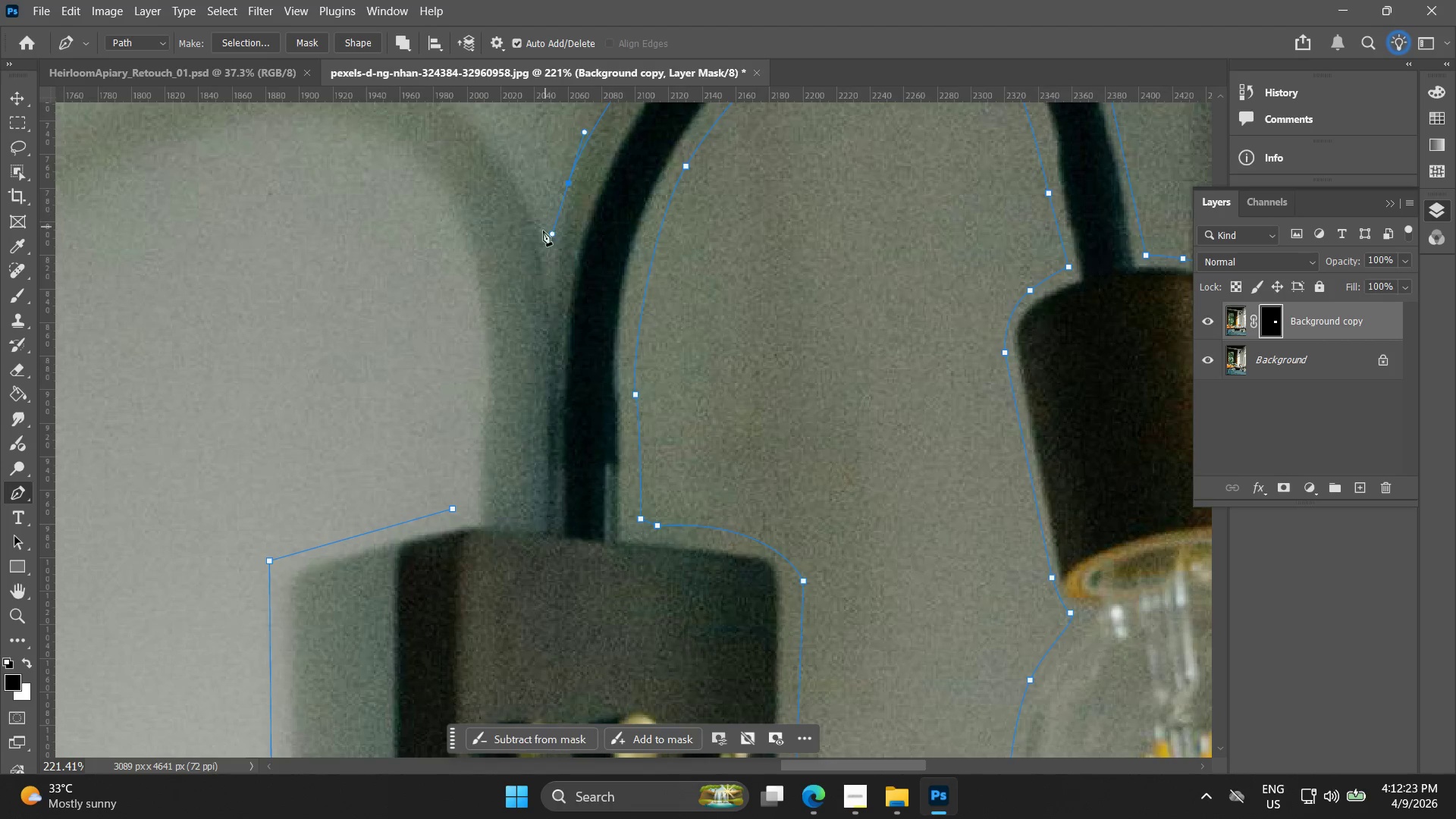 
left_click_drag(start_coordinate=[570, 429], to_coordinate=[554, 221])
 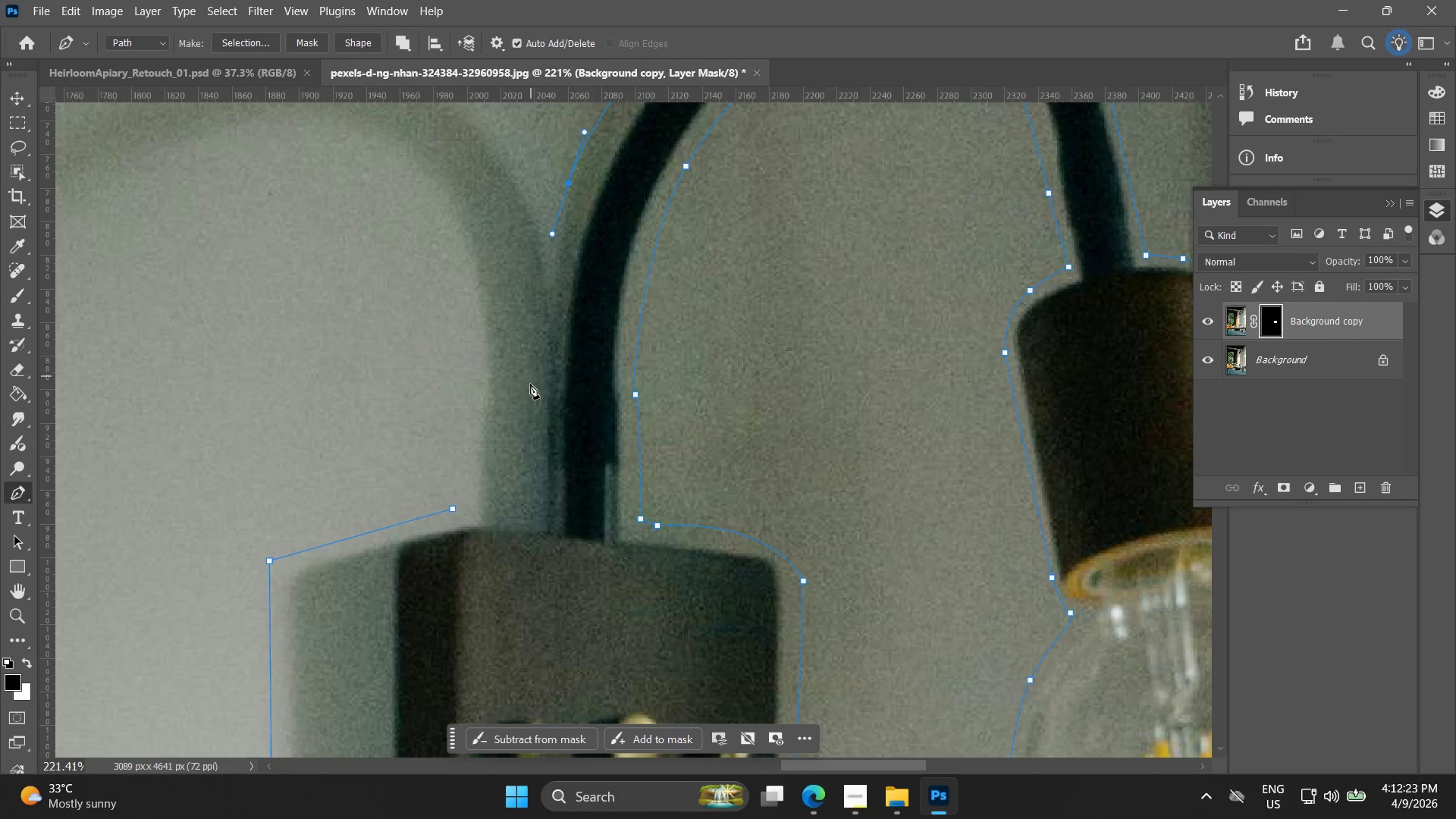 
scroll: coordinate [575, 439], scroll_direction: down, amount: 3.0
 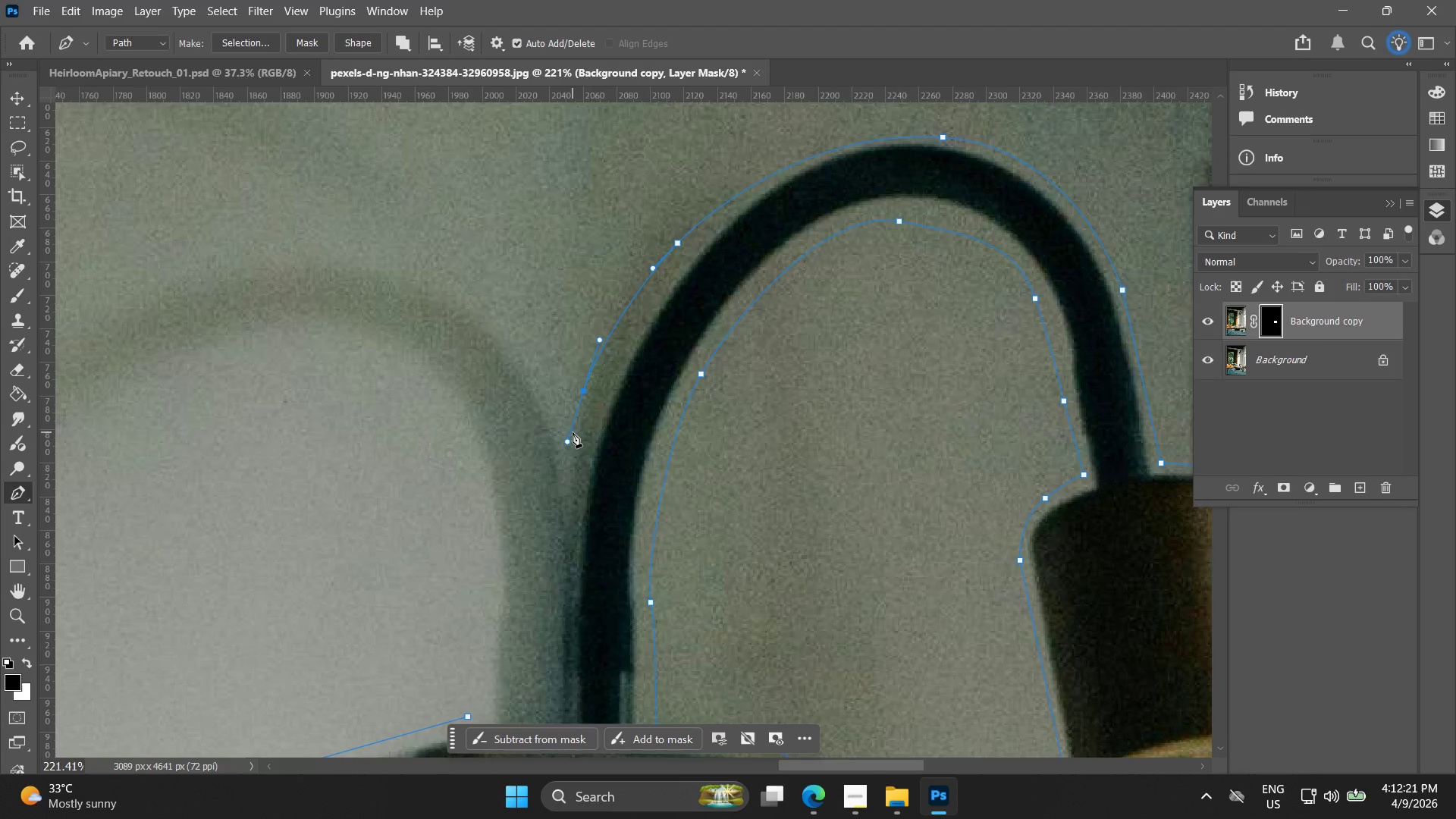 
left_click([530, 397])
 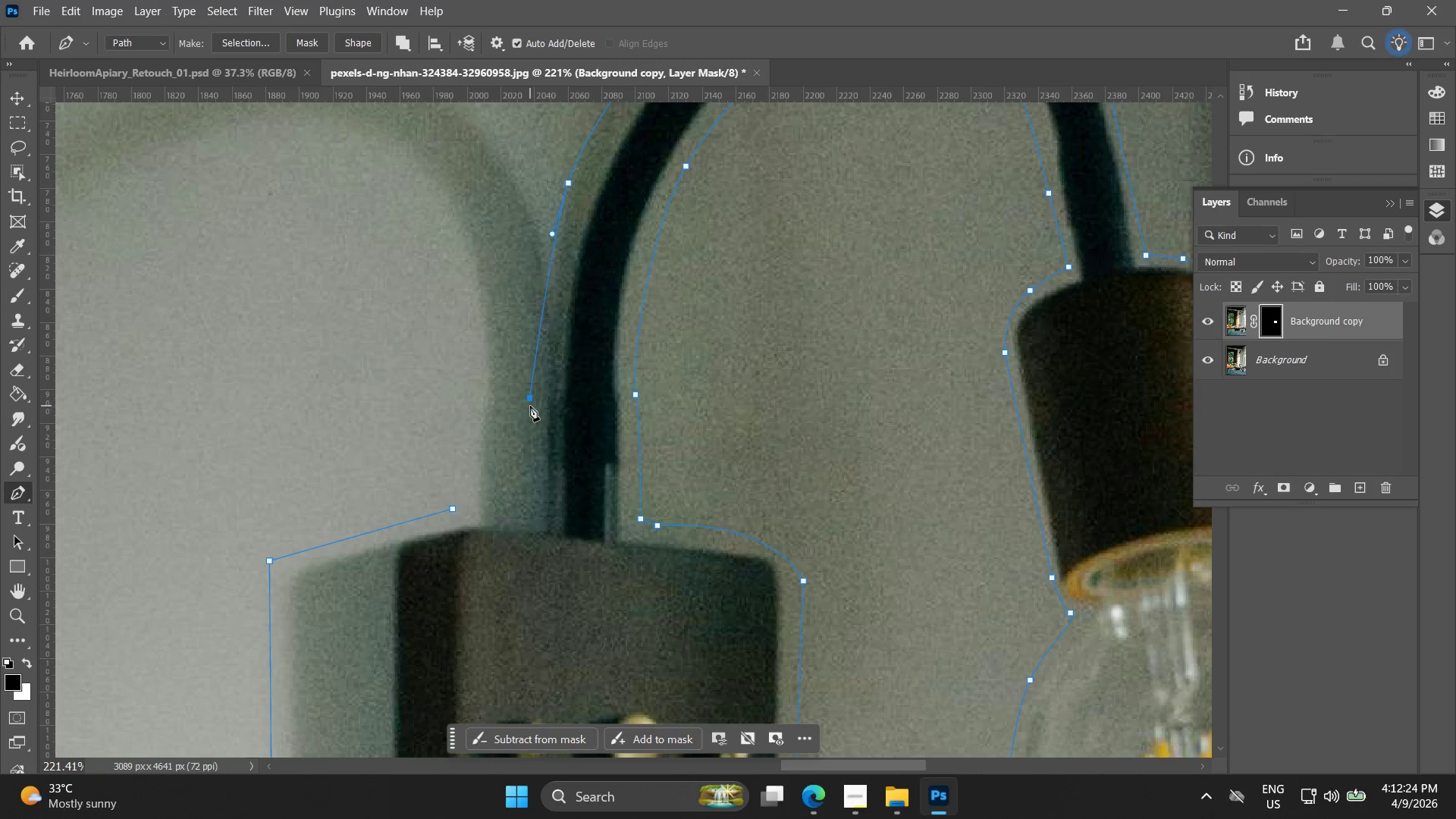 
key(Control+ControlLeft)
 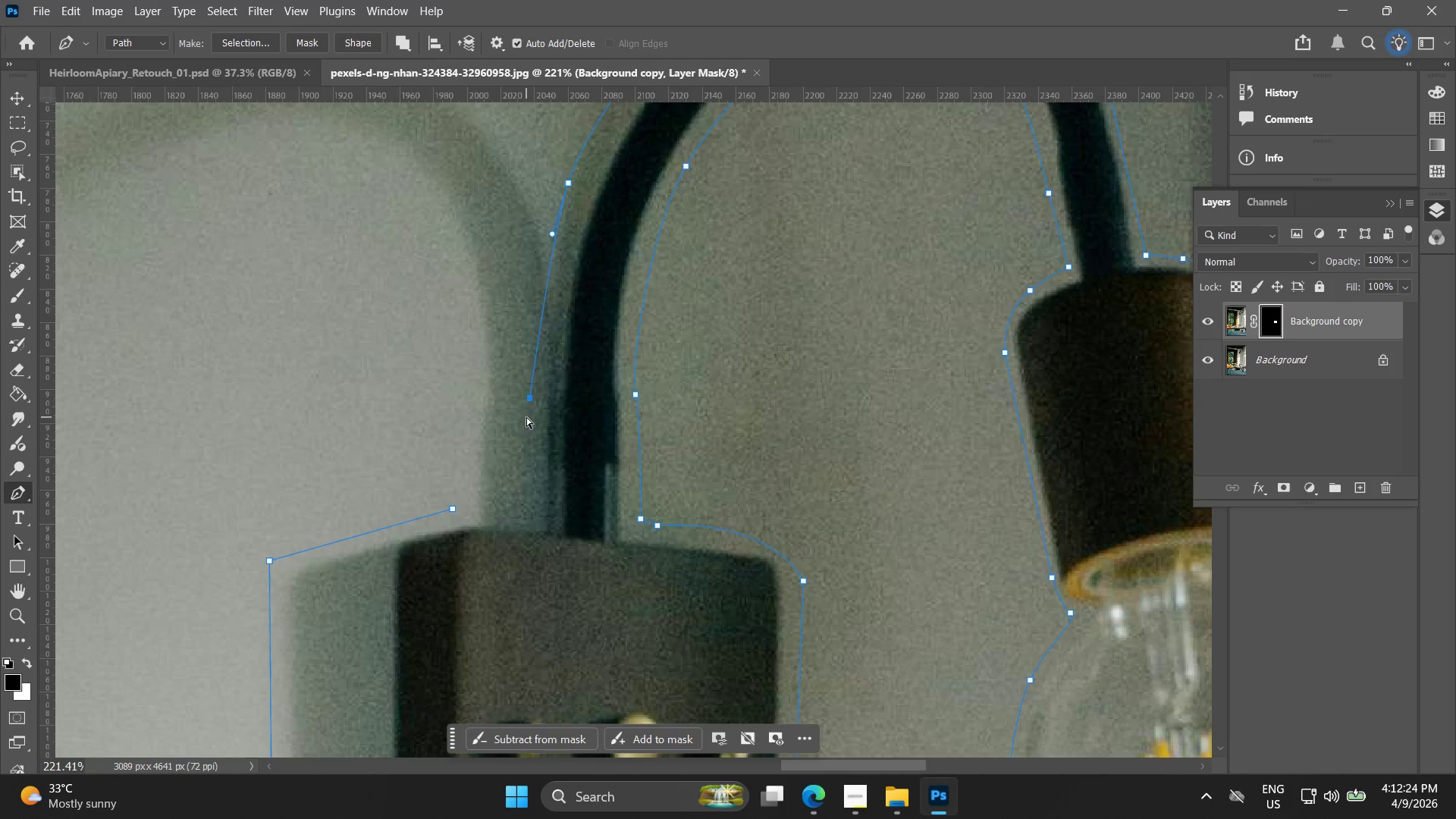 
key(Control+Z)
 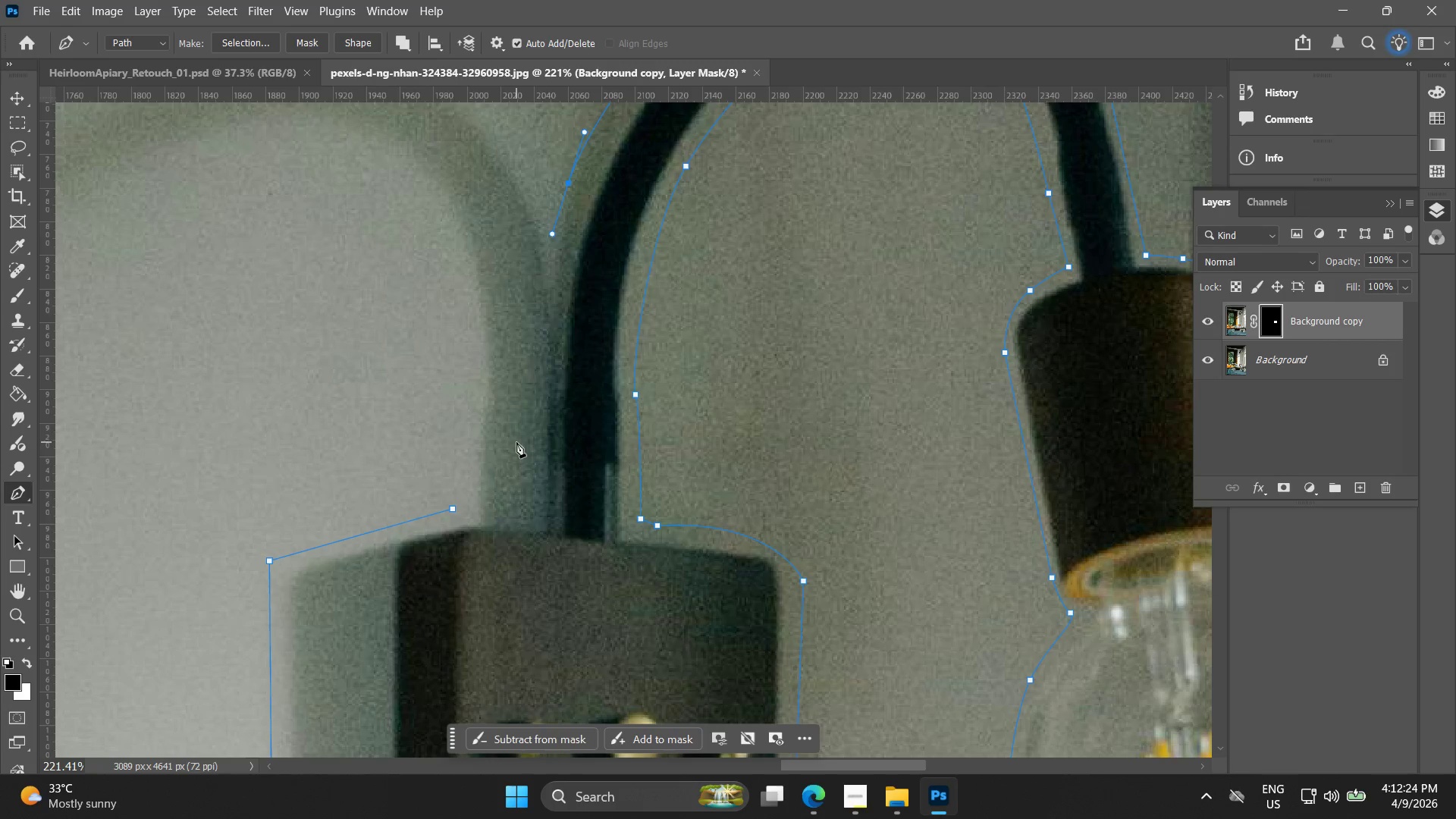 
left_click([519, 444])
 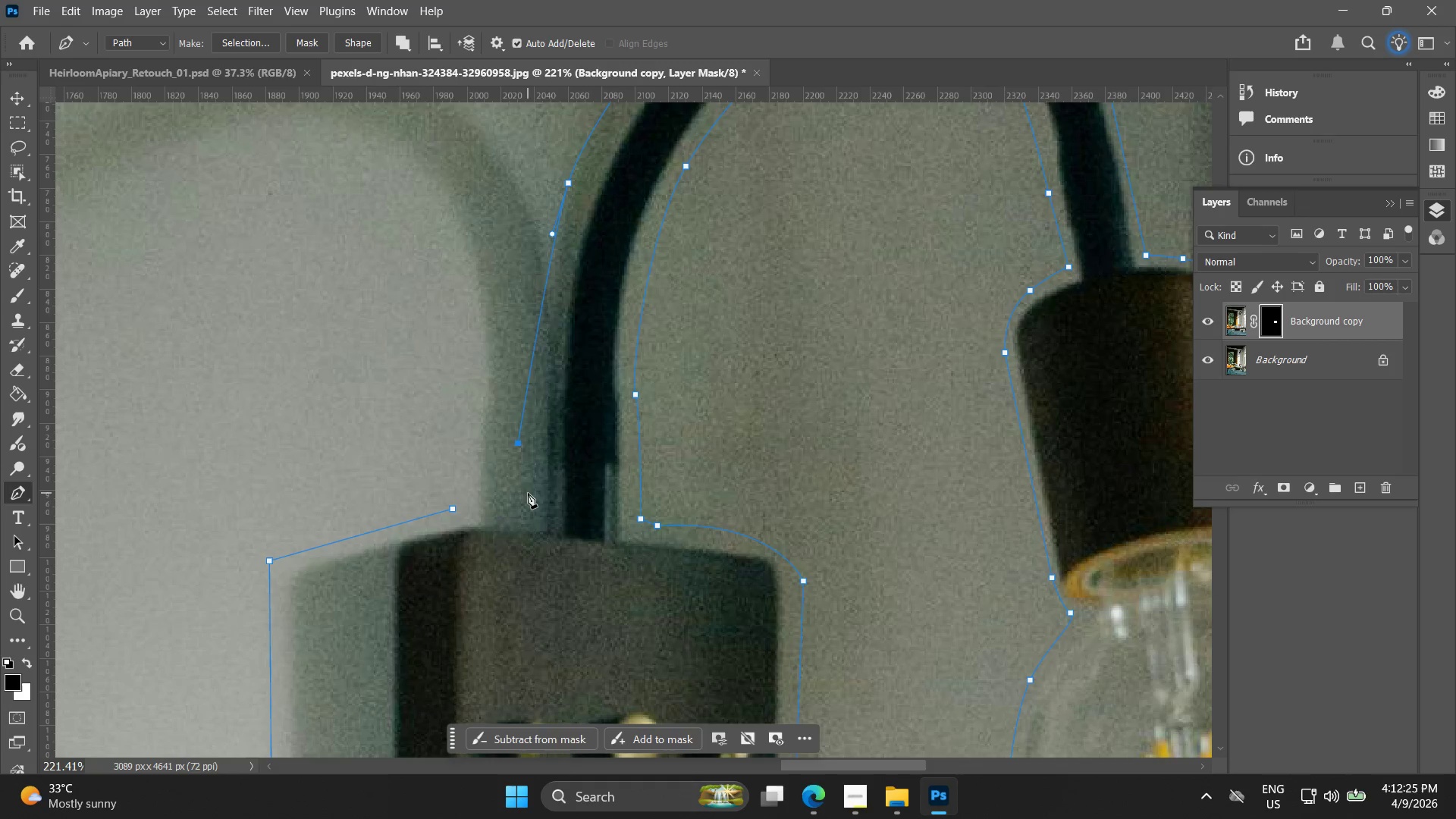 
key(Control+ControlLeft)
 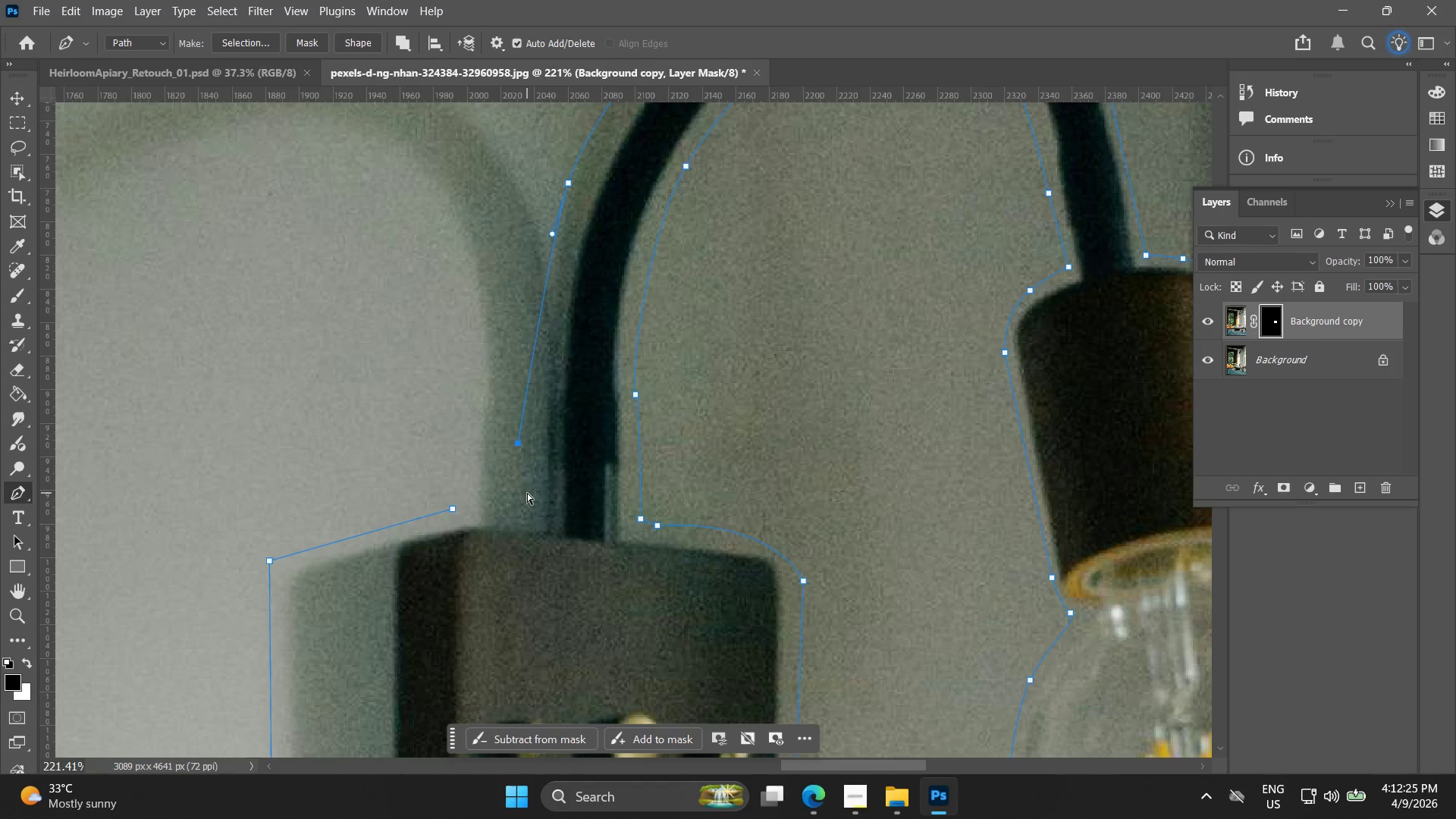 
key(Control+Z)
 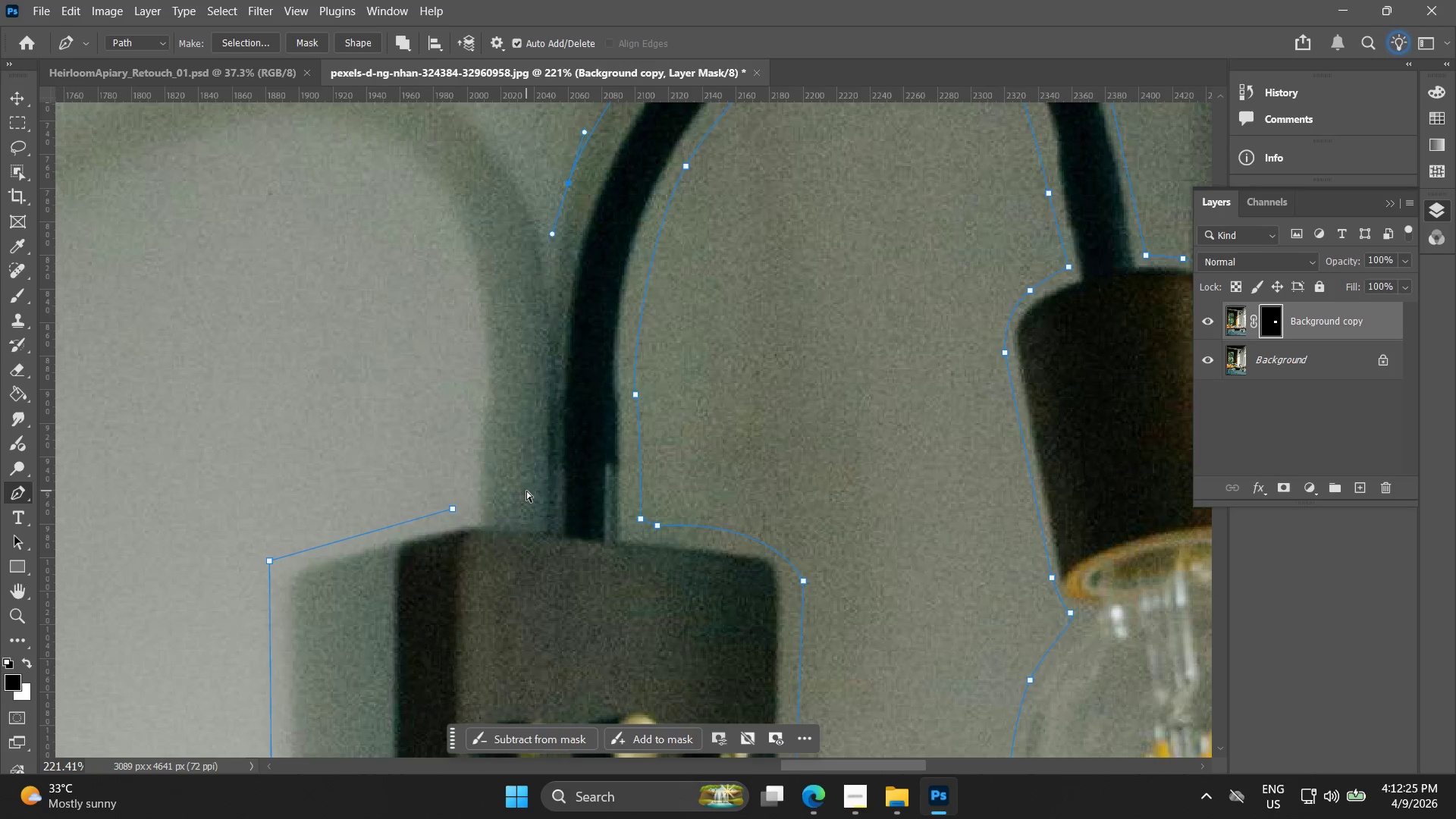 
left_click([526, 491])
 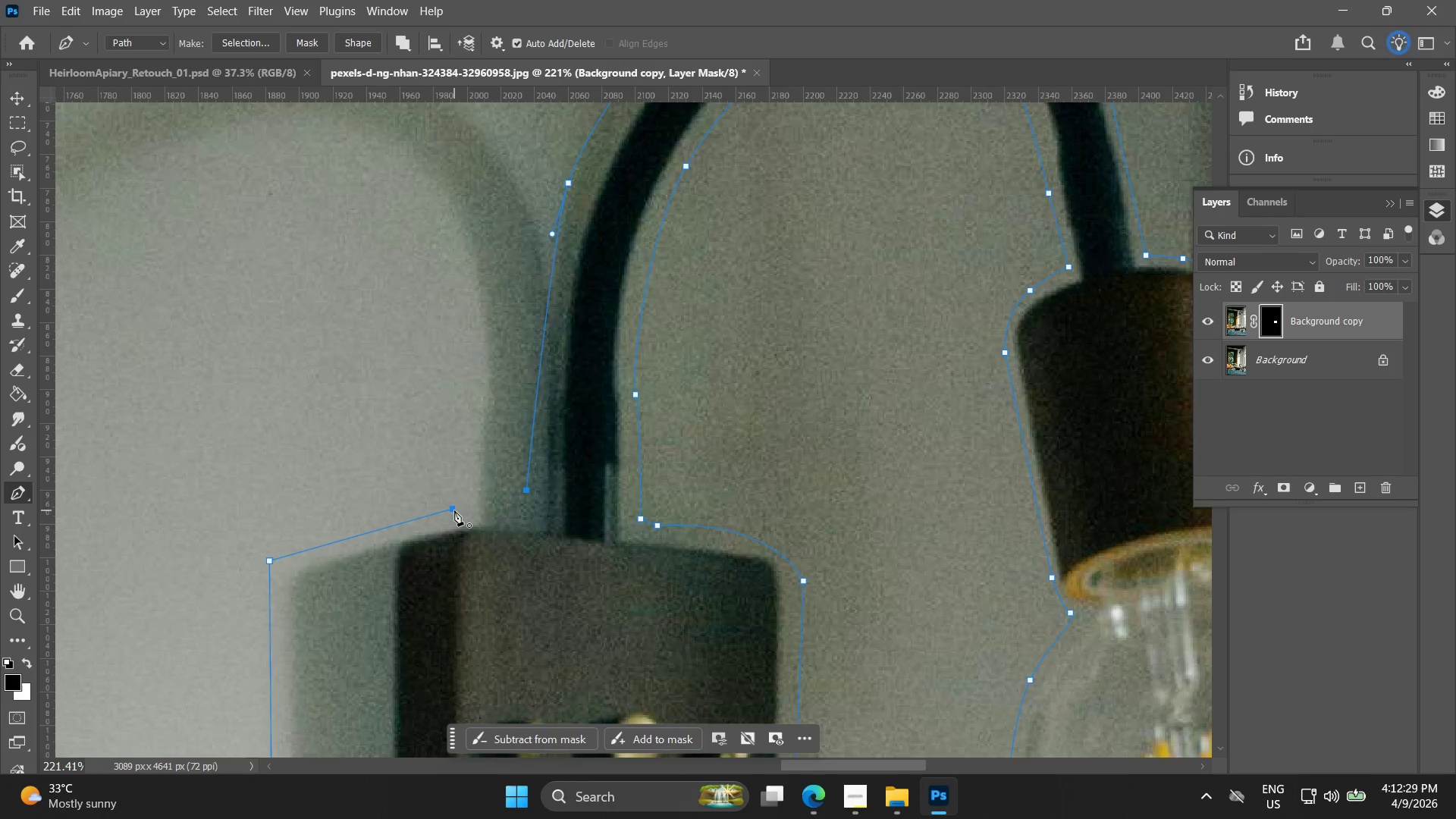 
left_click([450, 505])
 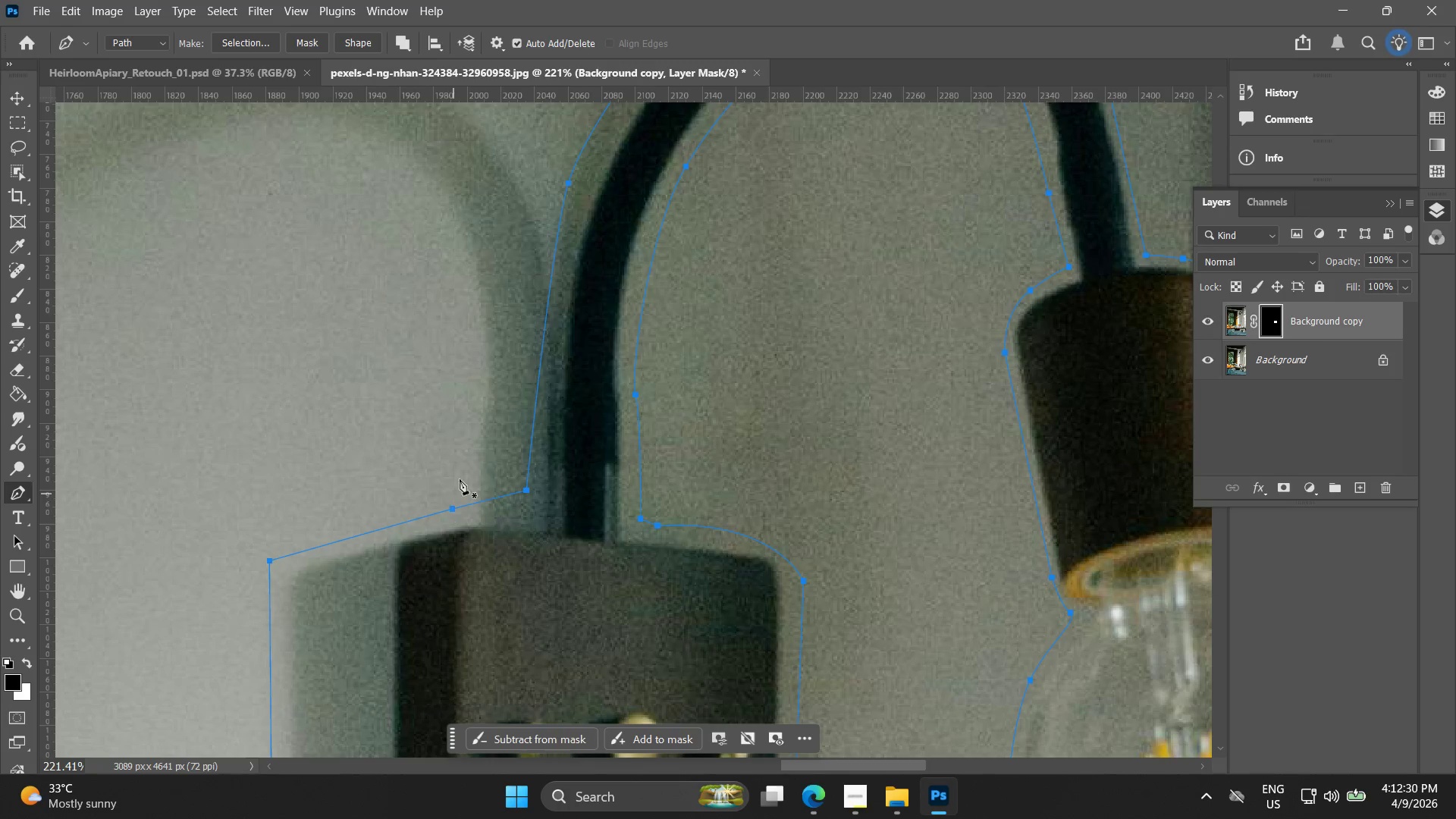 
hold_key(key=AltLeft, duration=0.56)
 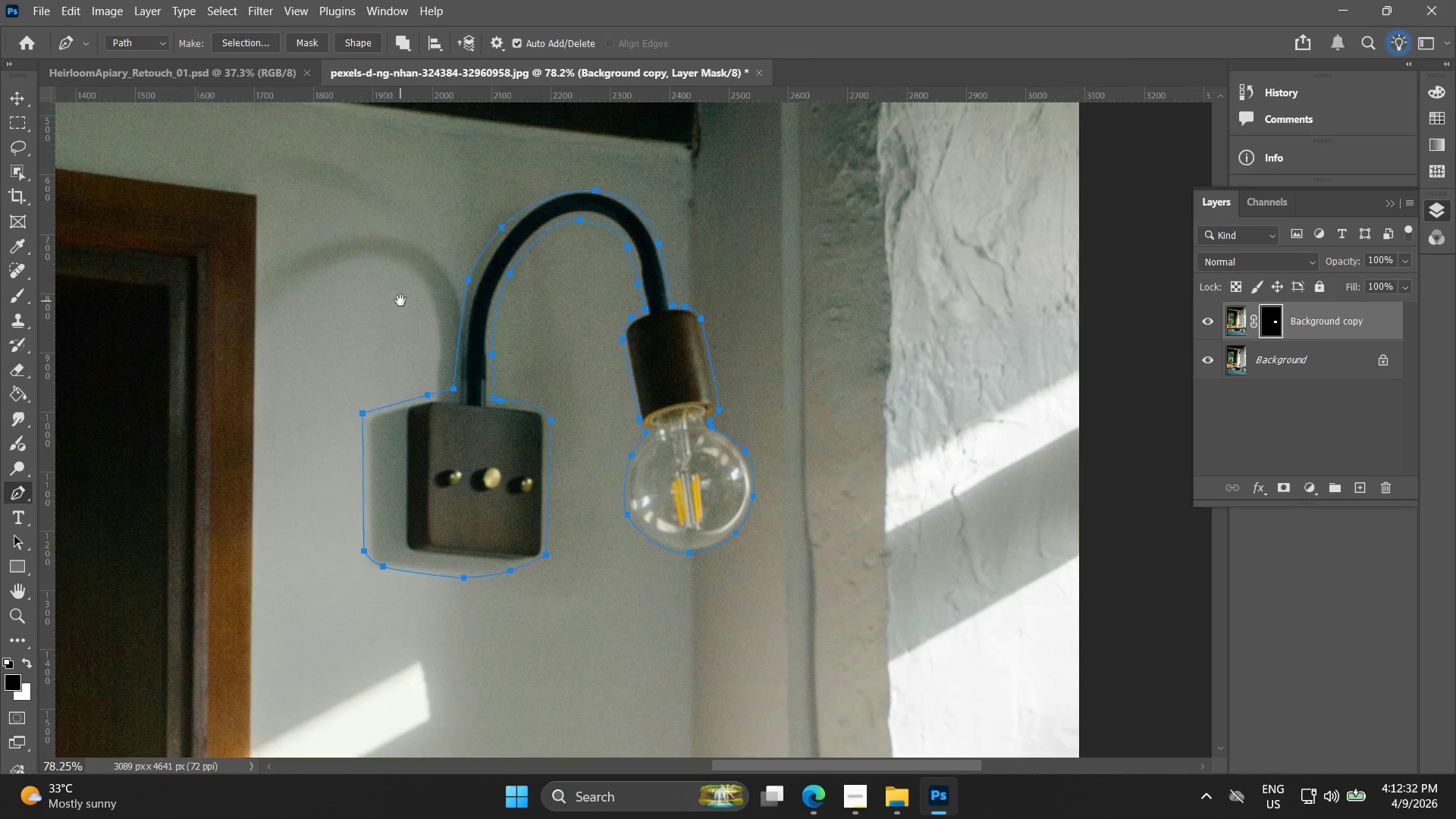 
hold_key(key=Space, duration=0.38)
 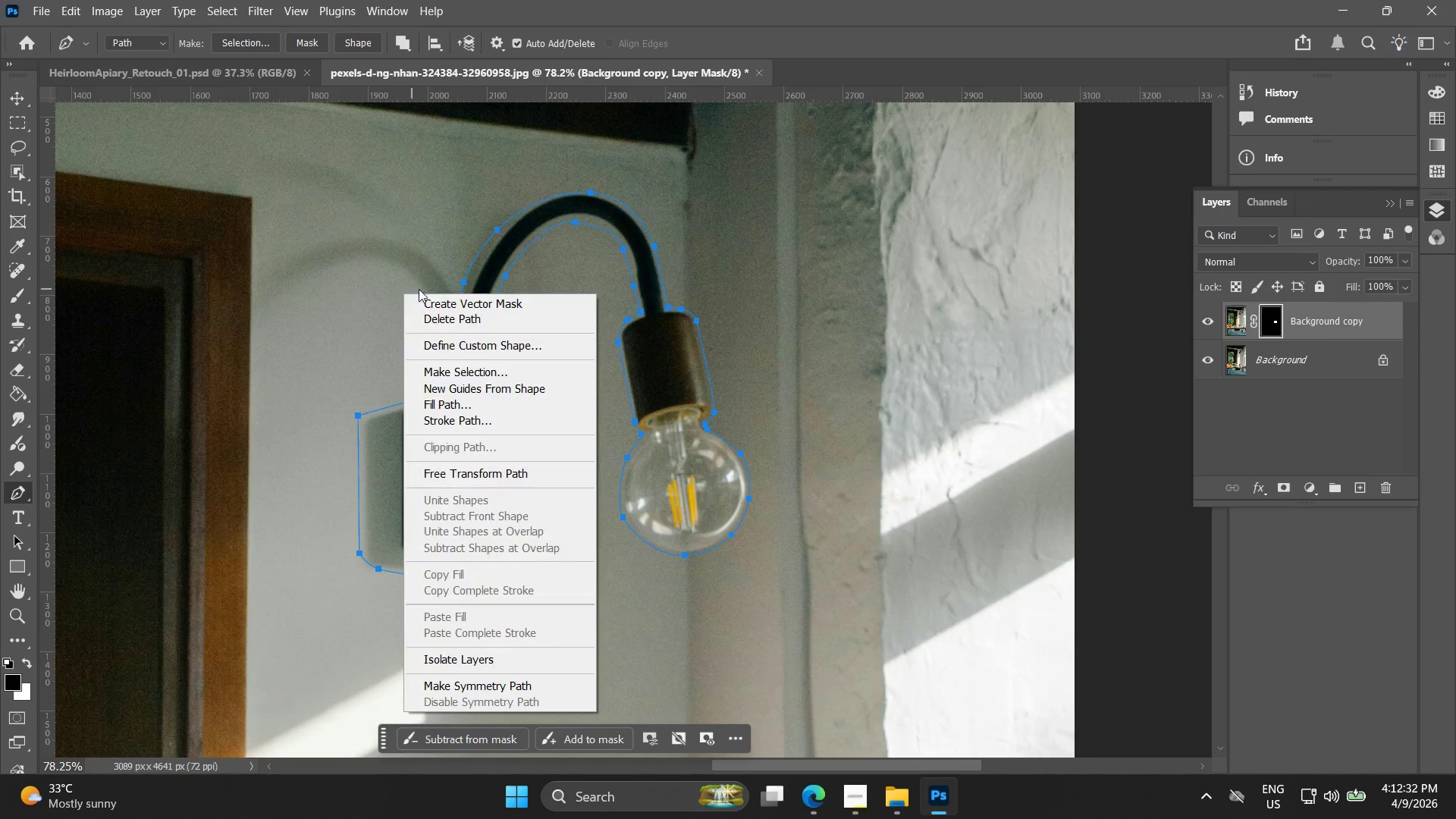 
left_click_drag(start_coordinate=[446, 308], to_coordinate=[402, 304])
 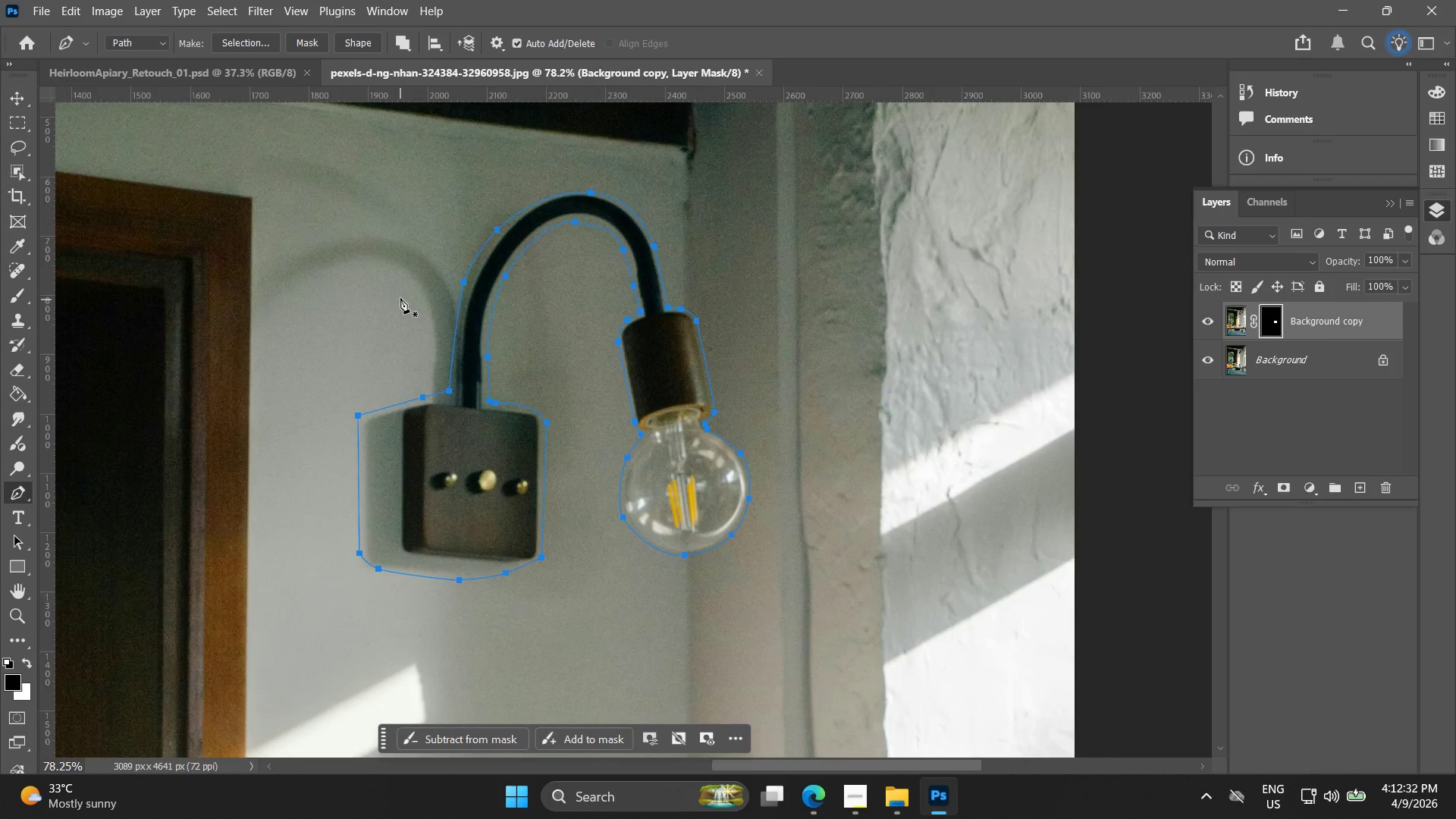 
scroll: coordinate [481, 344], scroll_direction: down, amount: 11.0
 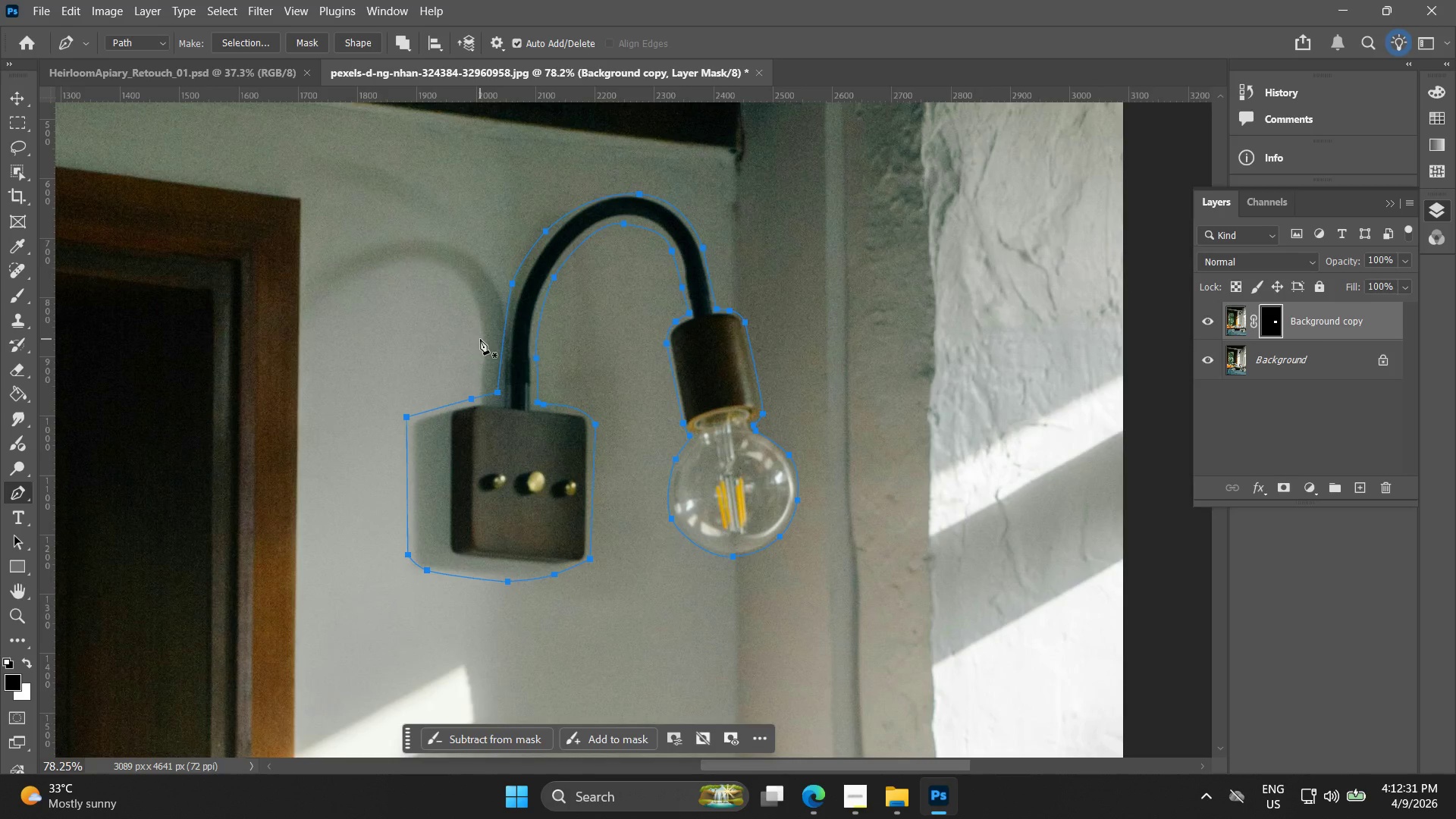 
right_click([403, 293])
 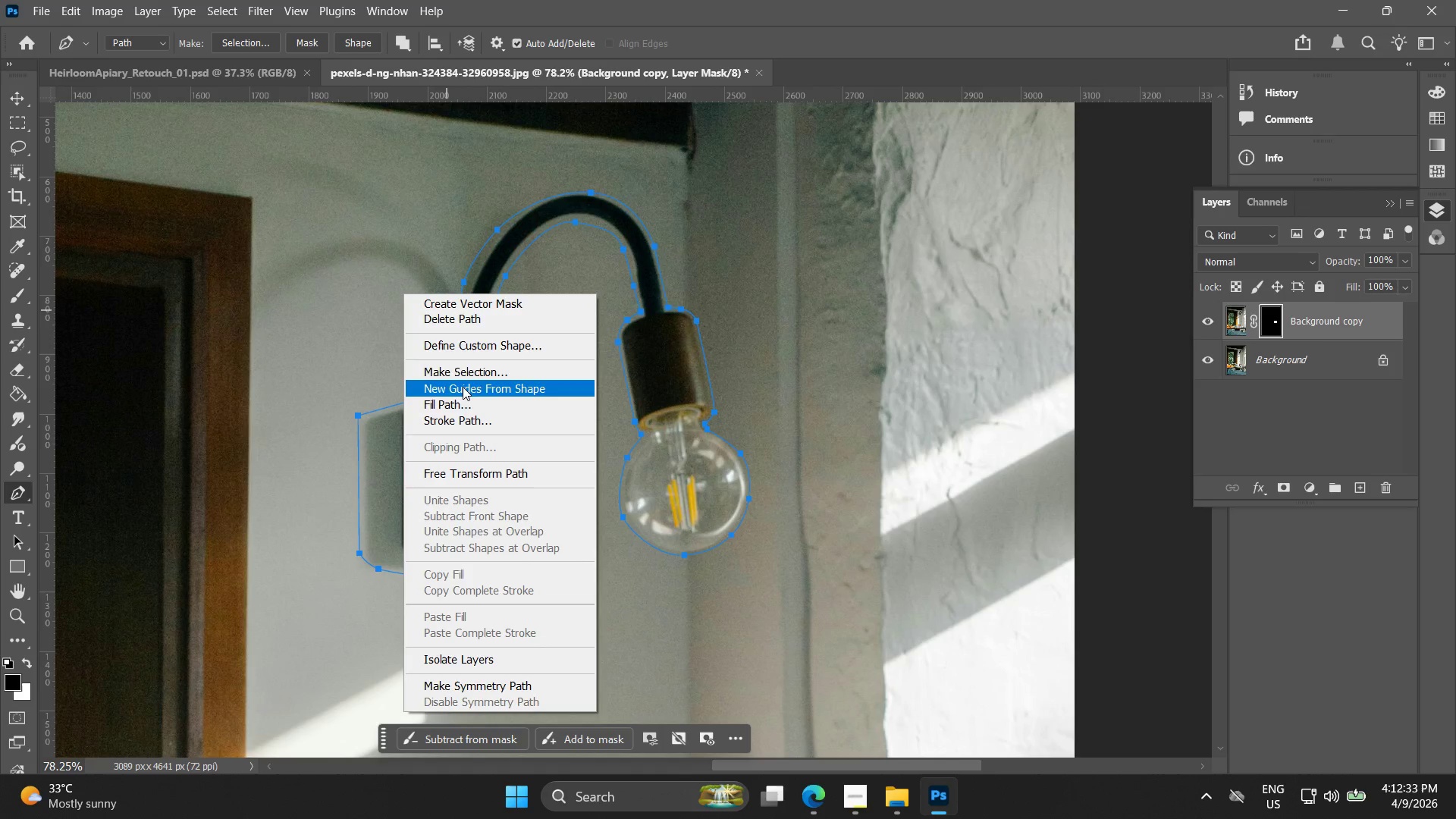 
left_click([463, 375])
 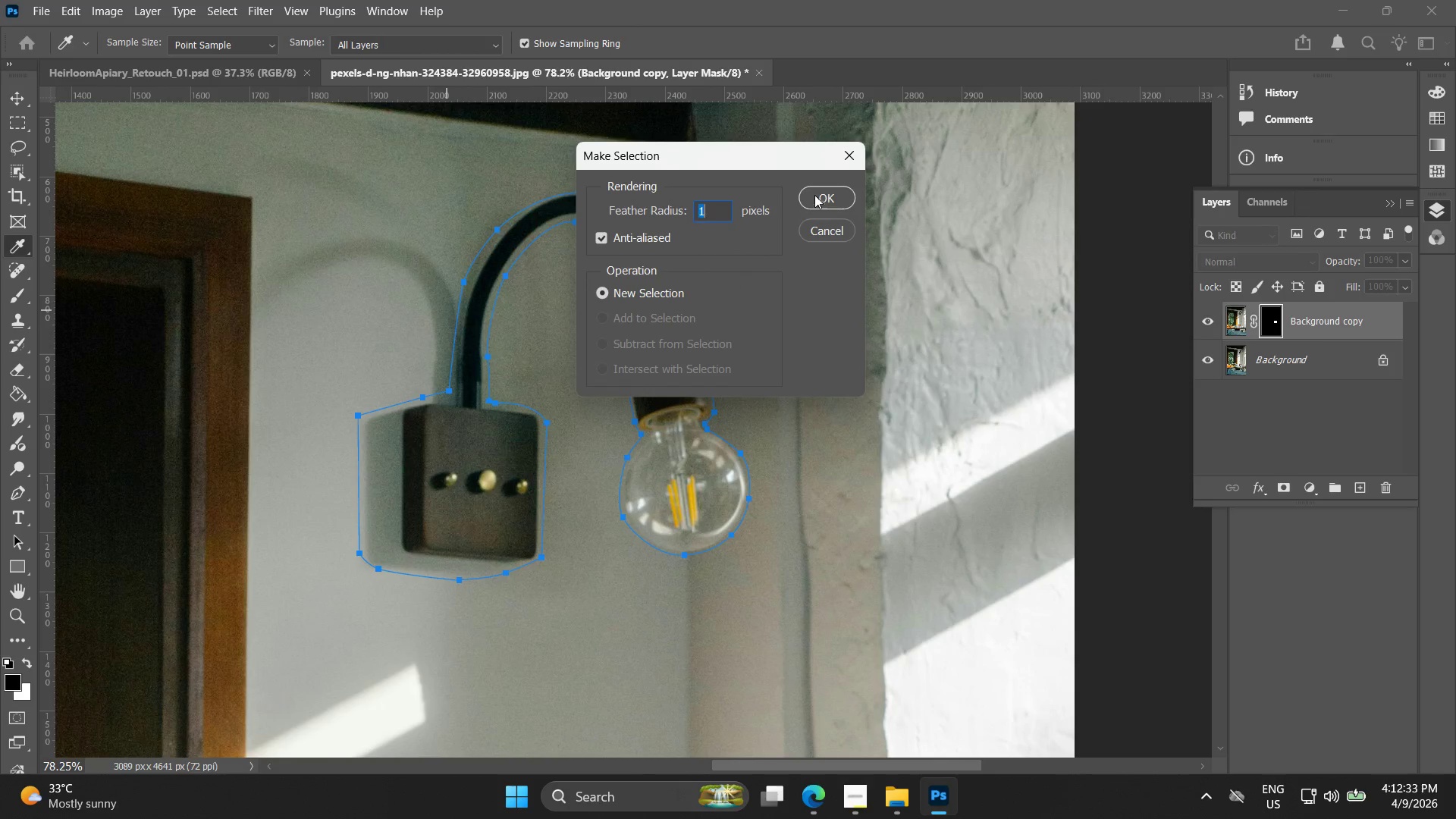 
left_click([816, 191])
 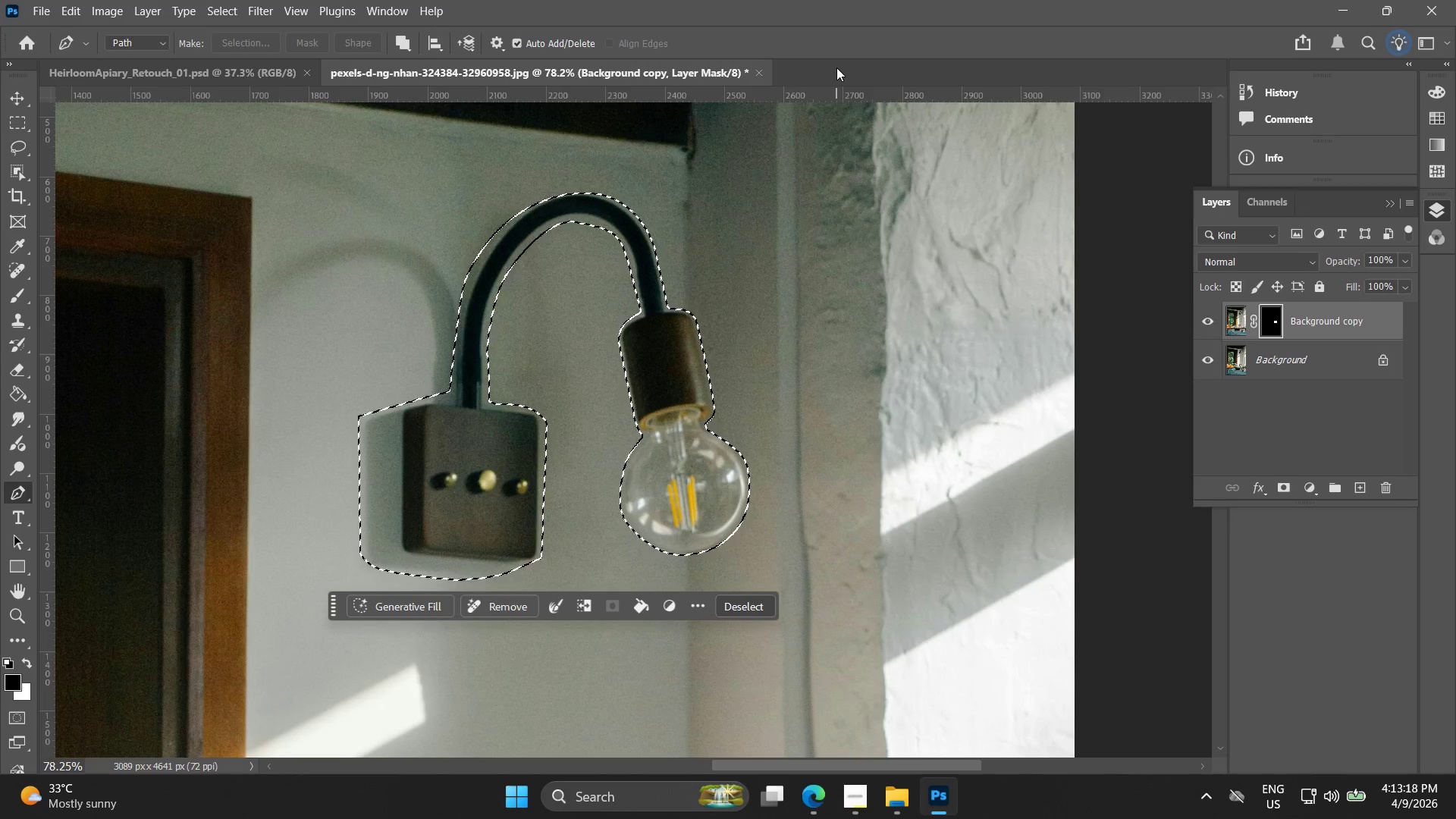 
wait(49.47)
 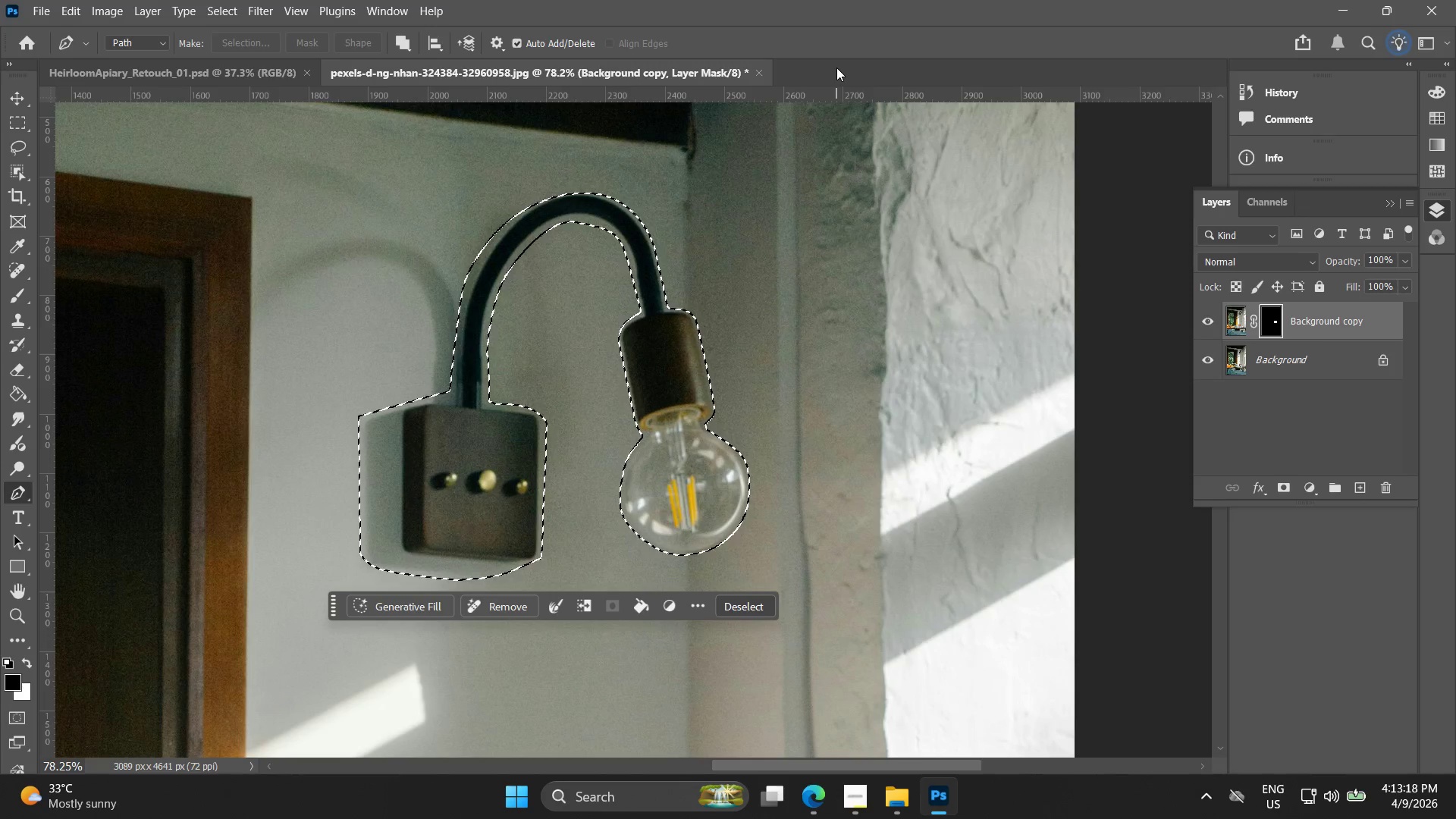 
left_click([896, 201])
 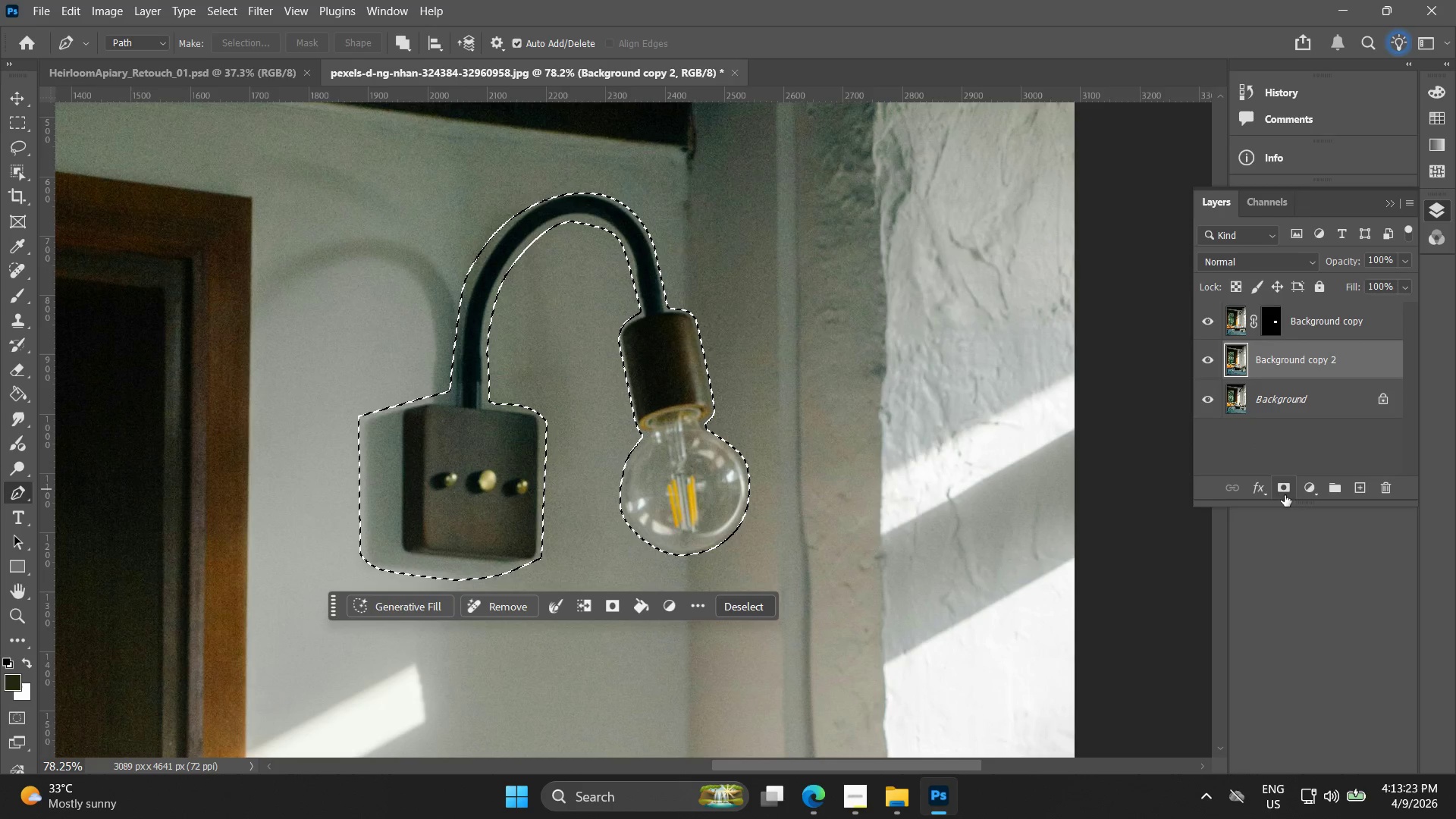 
left_click([1281, 488])
 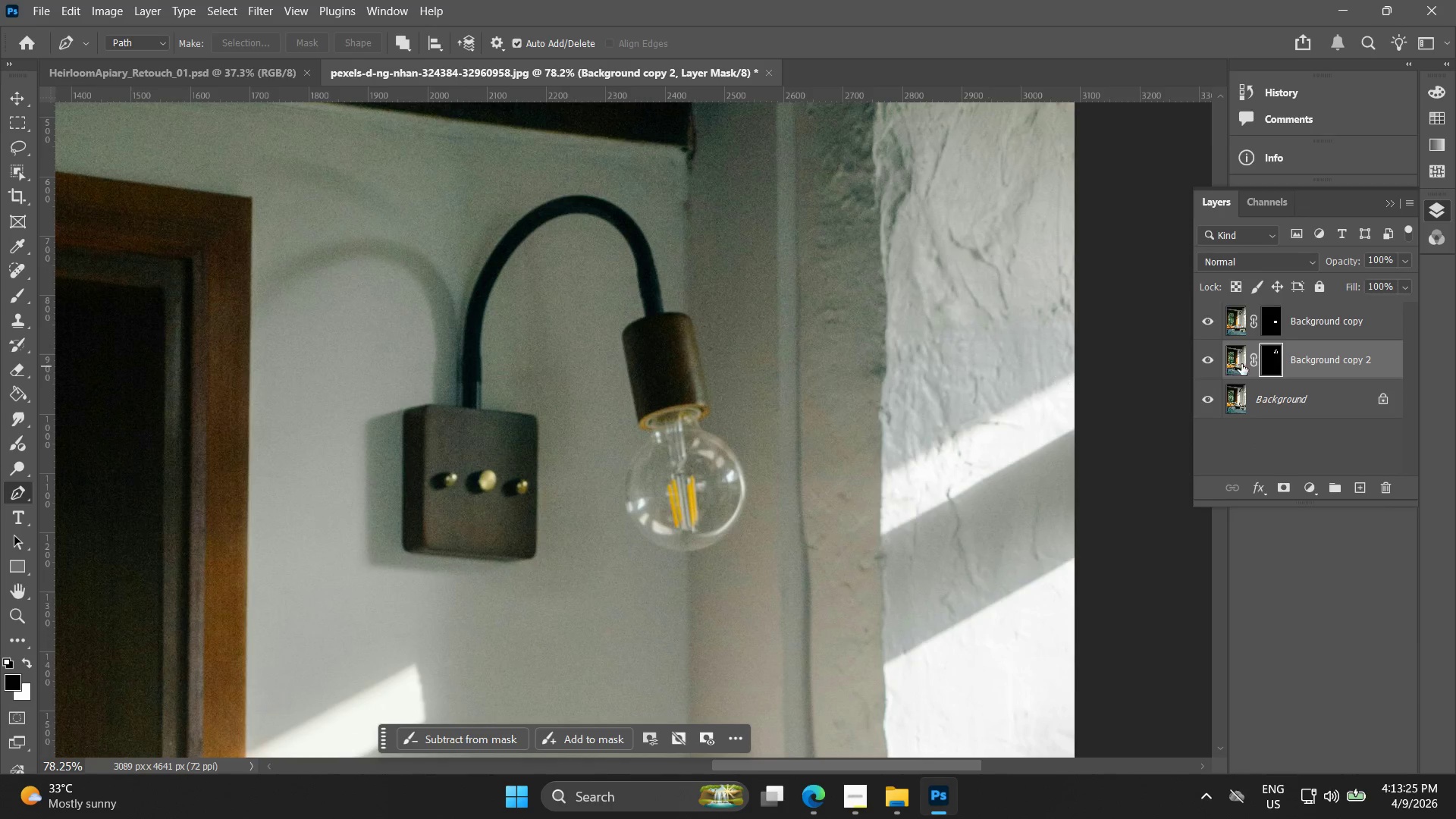 
hold_key(key=AltLeft, duration=0.94)
 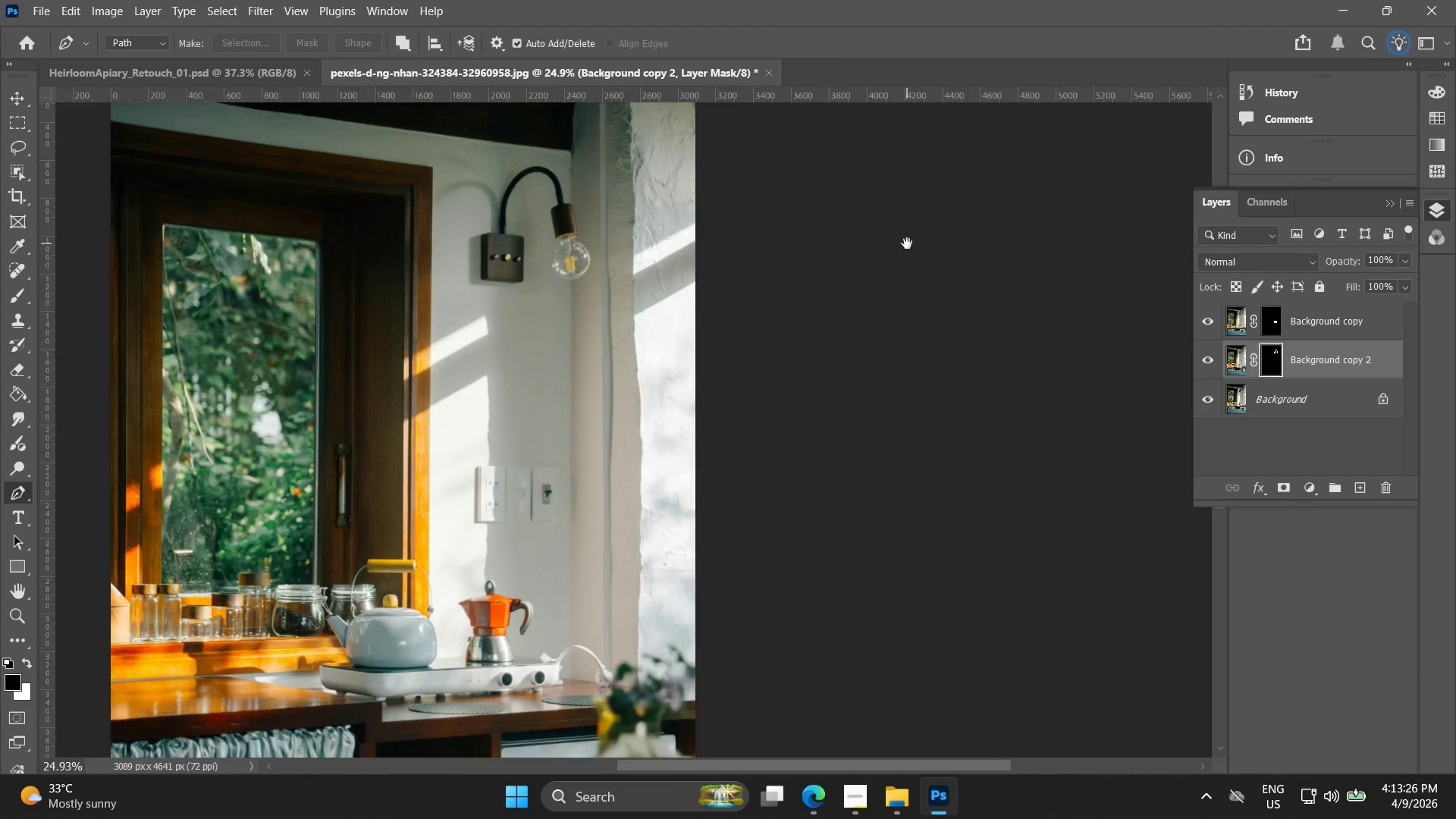 
hold_key(key=AltLeft, duration=1.5)
 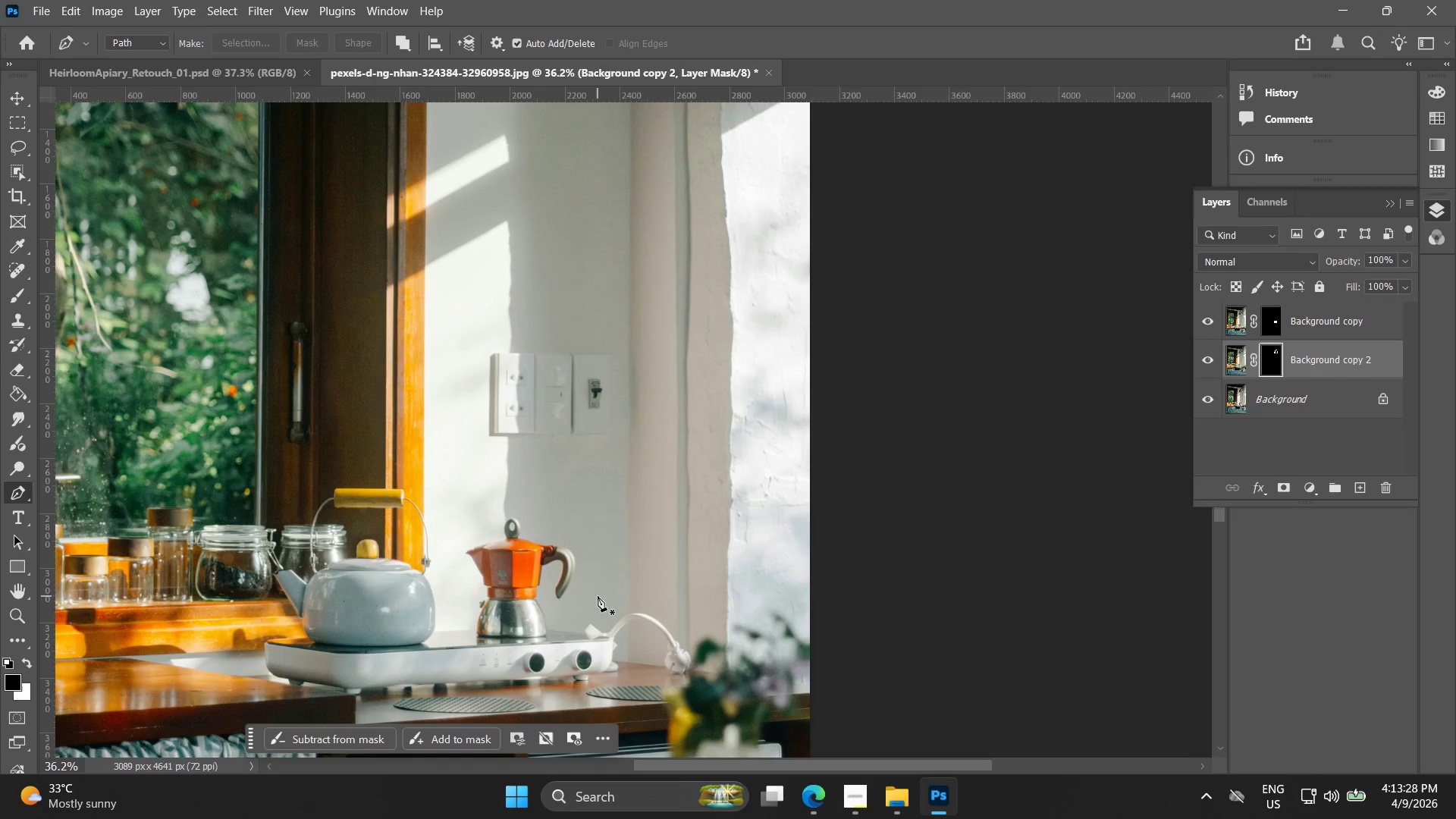 
hold_key(key=Space, duration=1.14)
 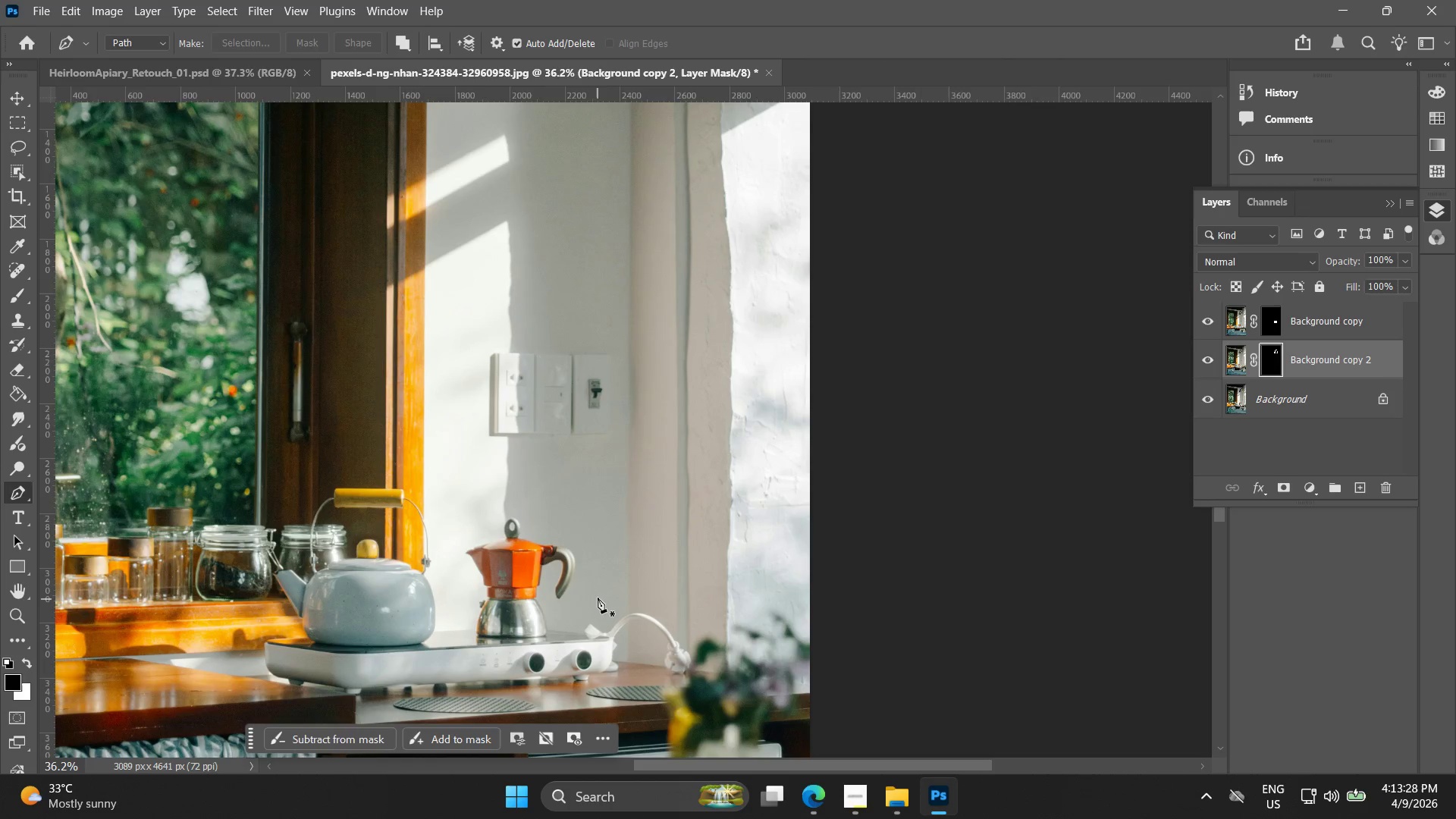 
left_click_drag(start_coordinate=[986, 432], to_coordinate=[907, 243])
 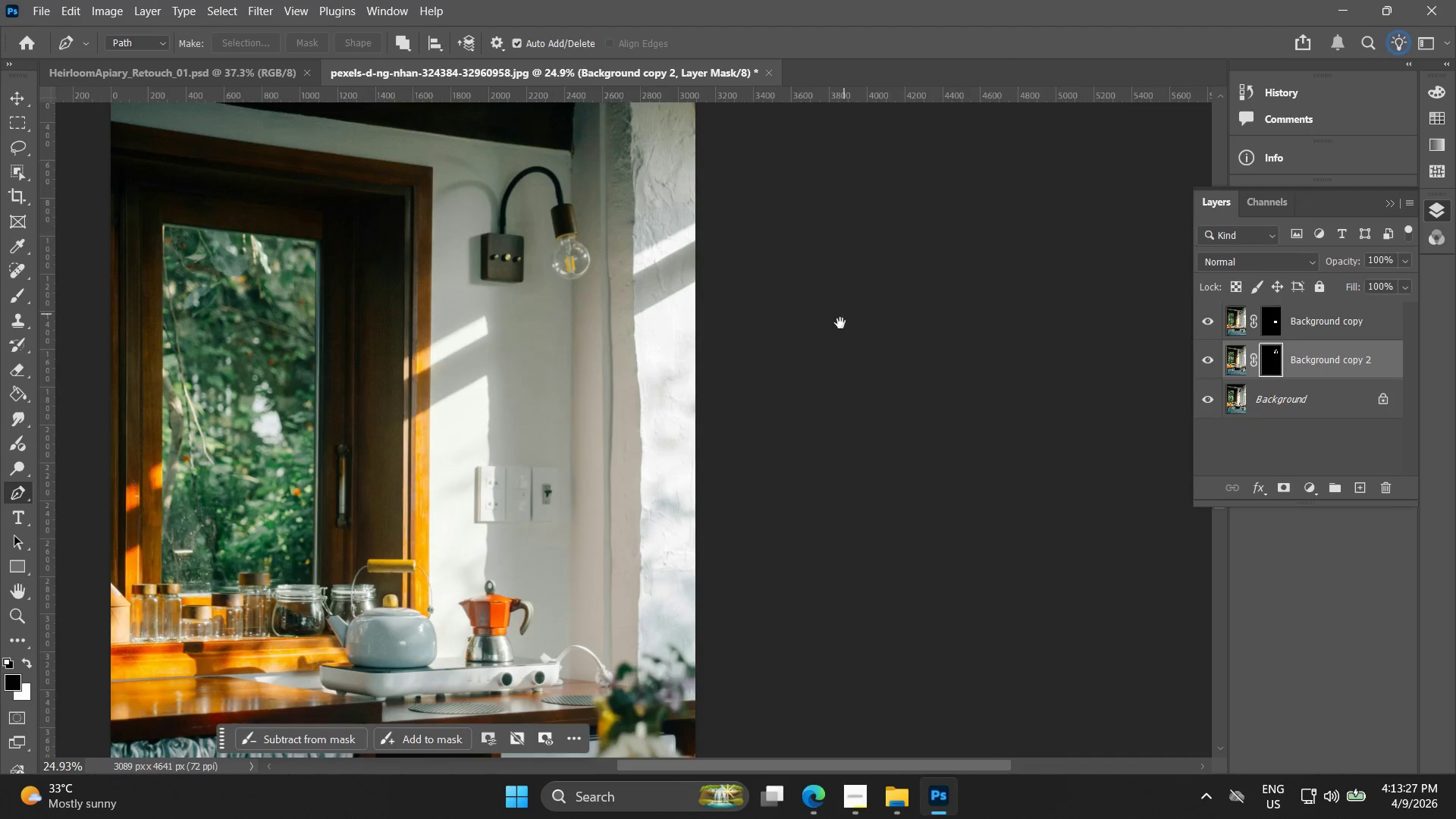 
scroll: coordinate [1079, 390], scroll_direction: down, amount: 12.0
 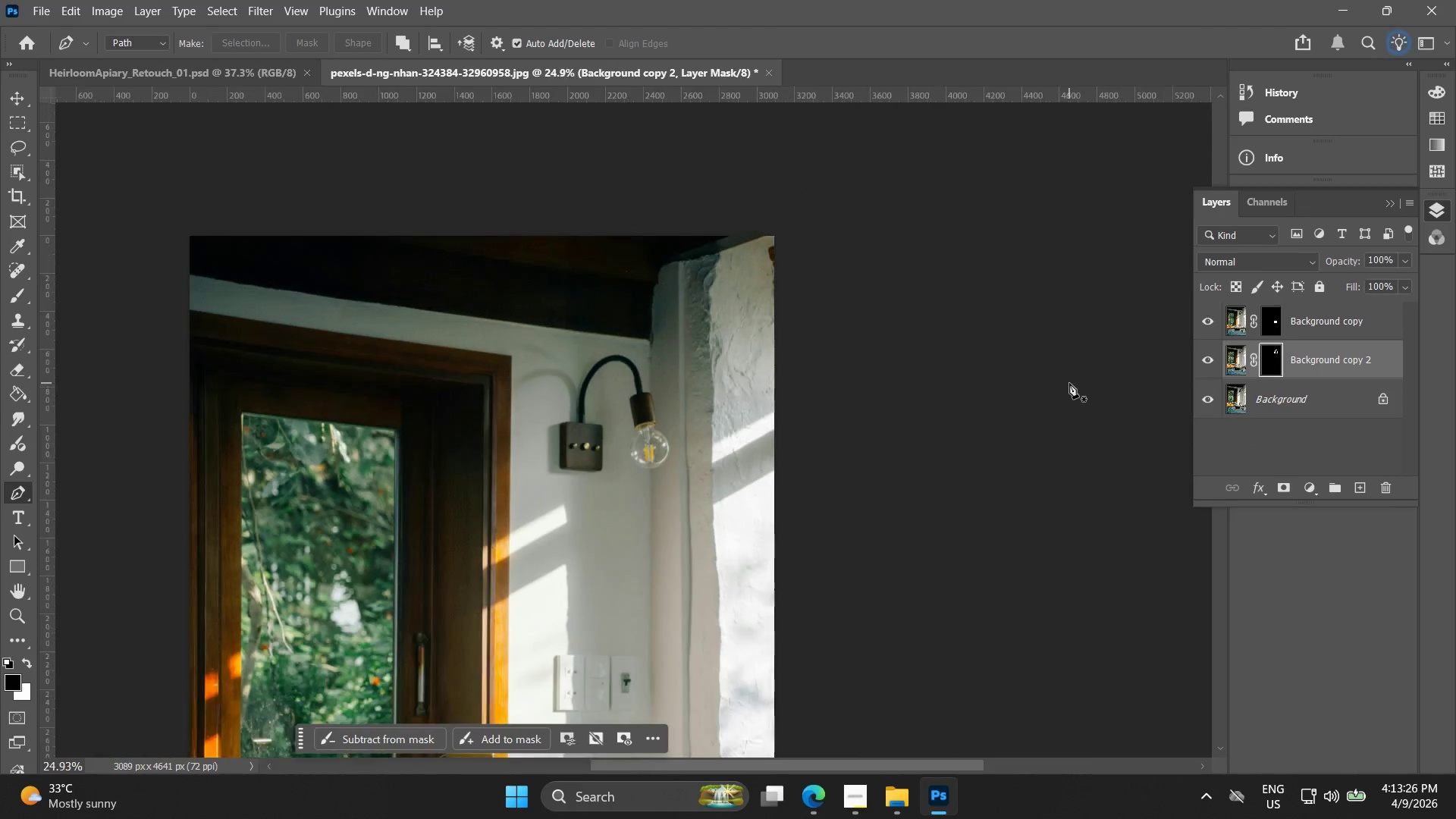 
left_click_drag(start_coordinate=[867, 323], to_coordinate=[917, 287])
 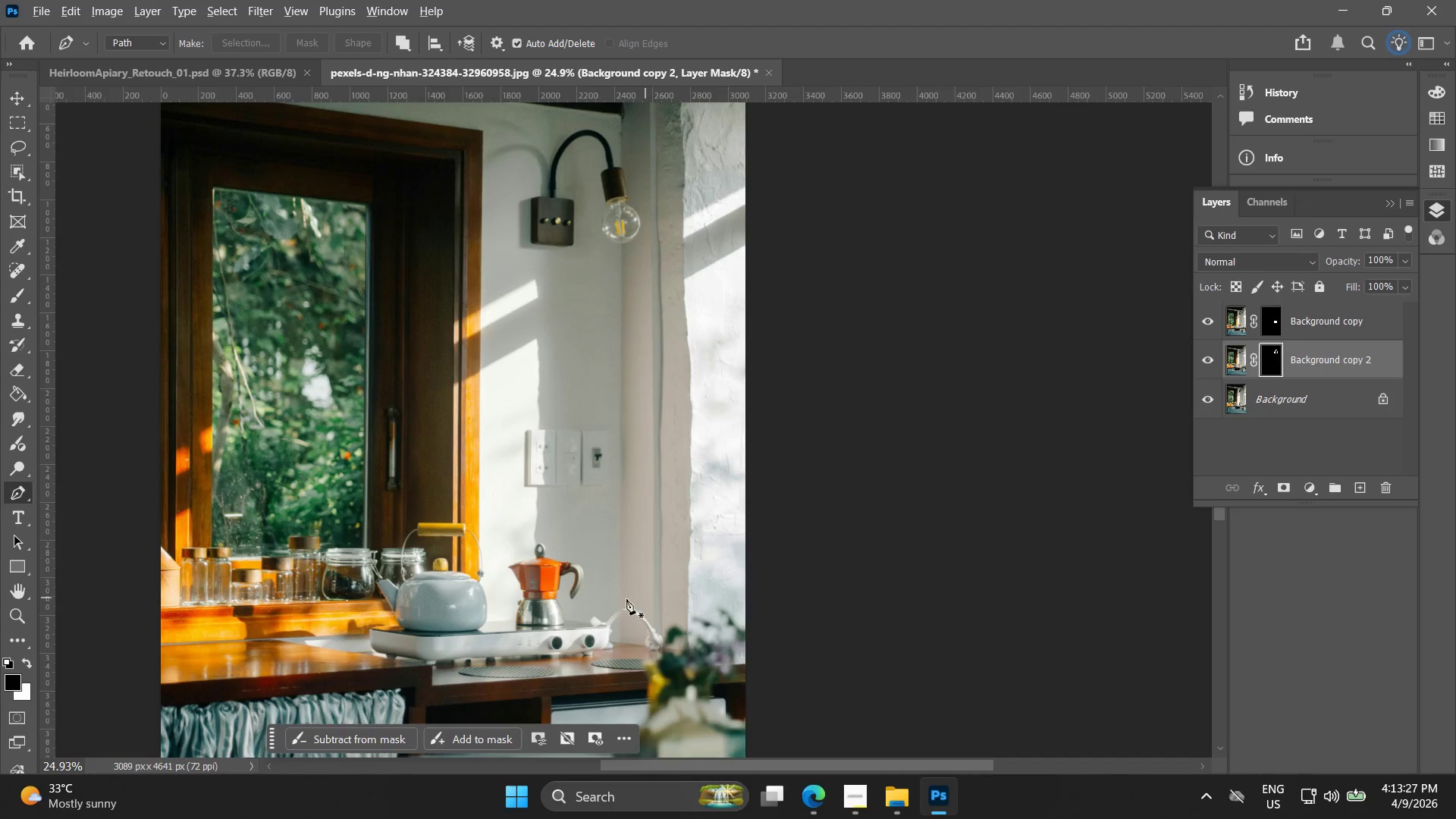 
hold_key(key=AltLeft, duration=0.56)
 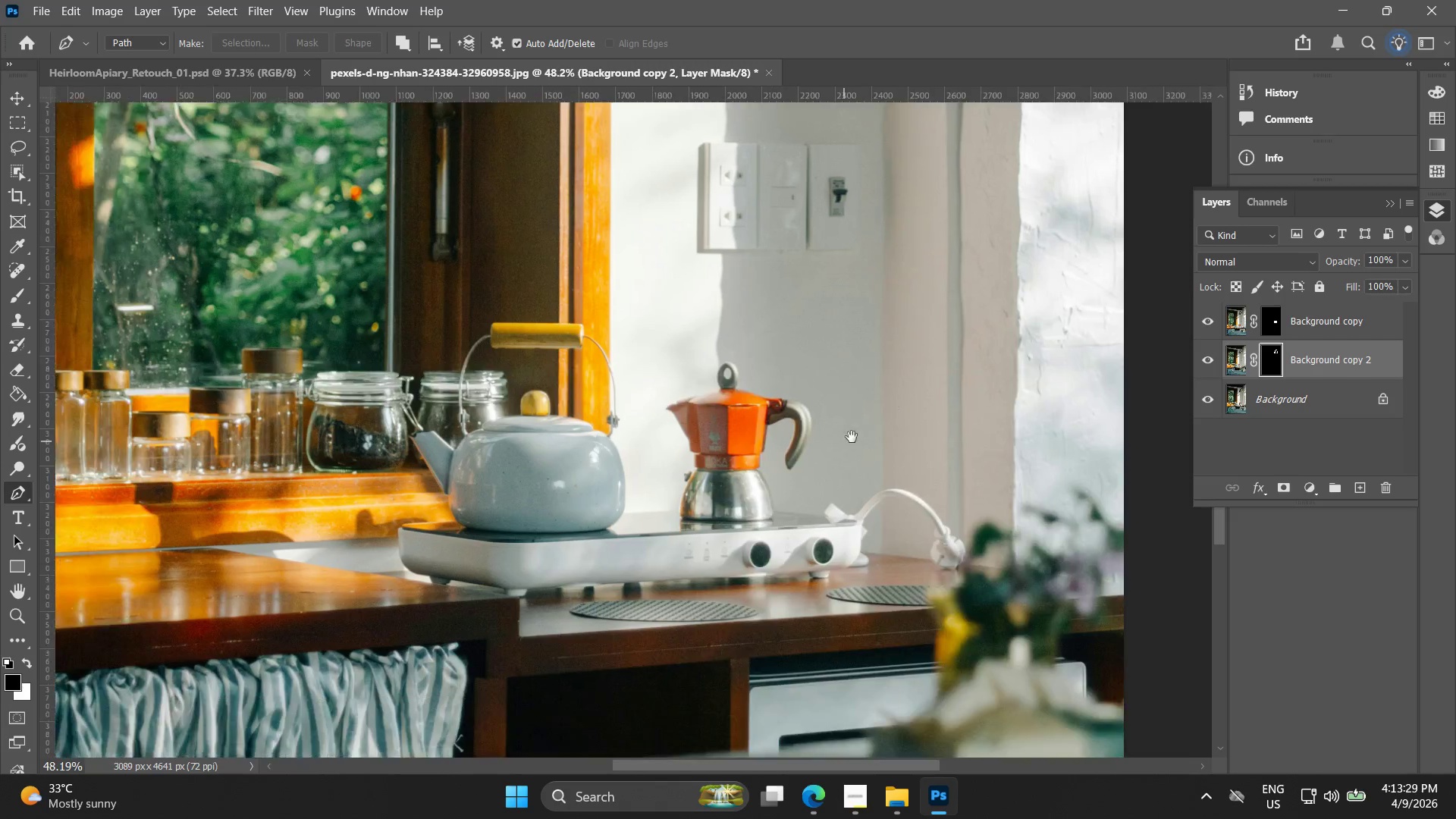 
scroll: coordinate [602, 599], scroll_direction: up, amount: 4.0
 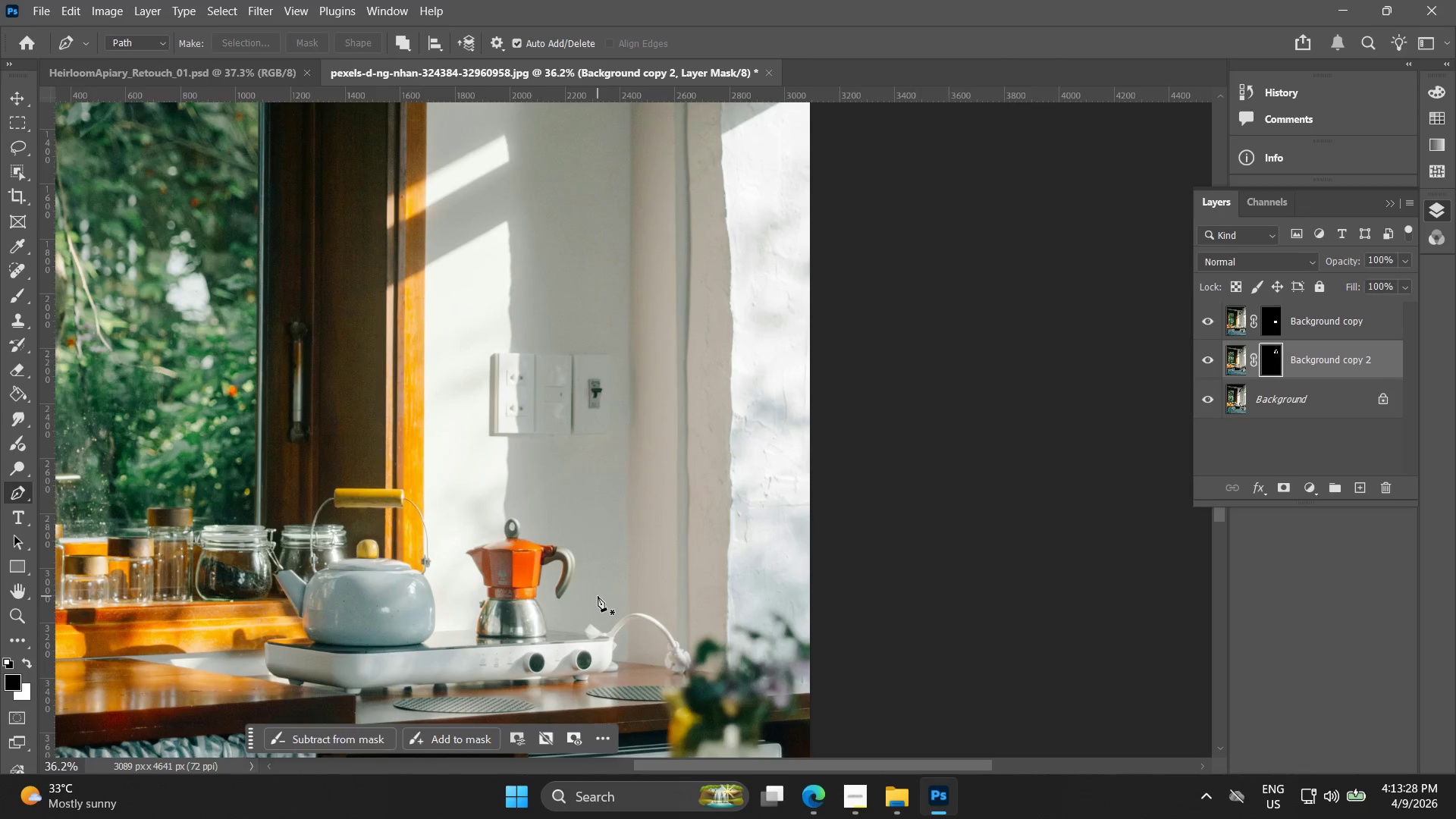 
hold_key(key=Space, duration=1.53)
 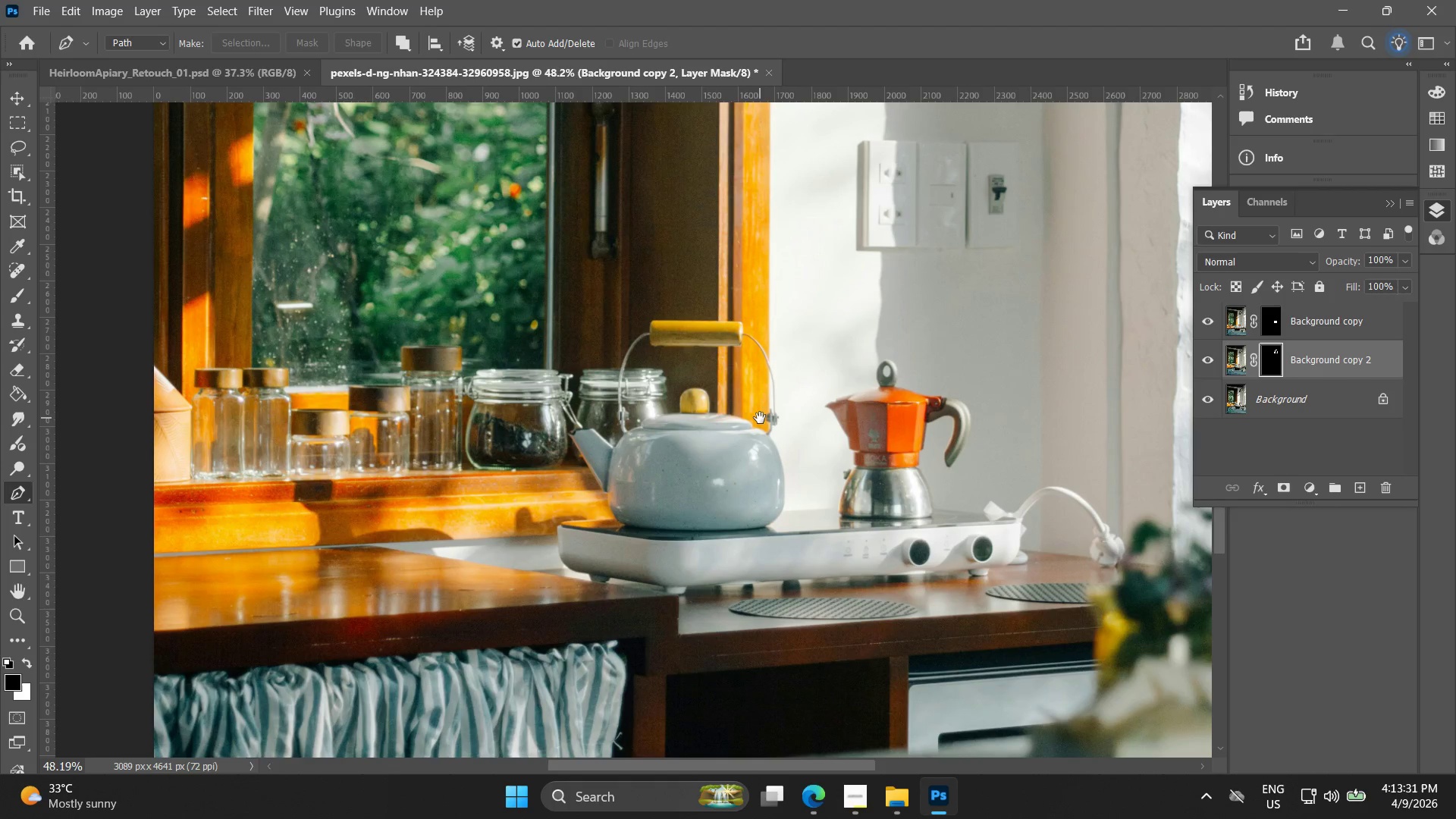 
left_click_drag(start_coordinate=[596, 575], to_coordinate=[861, 428])
 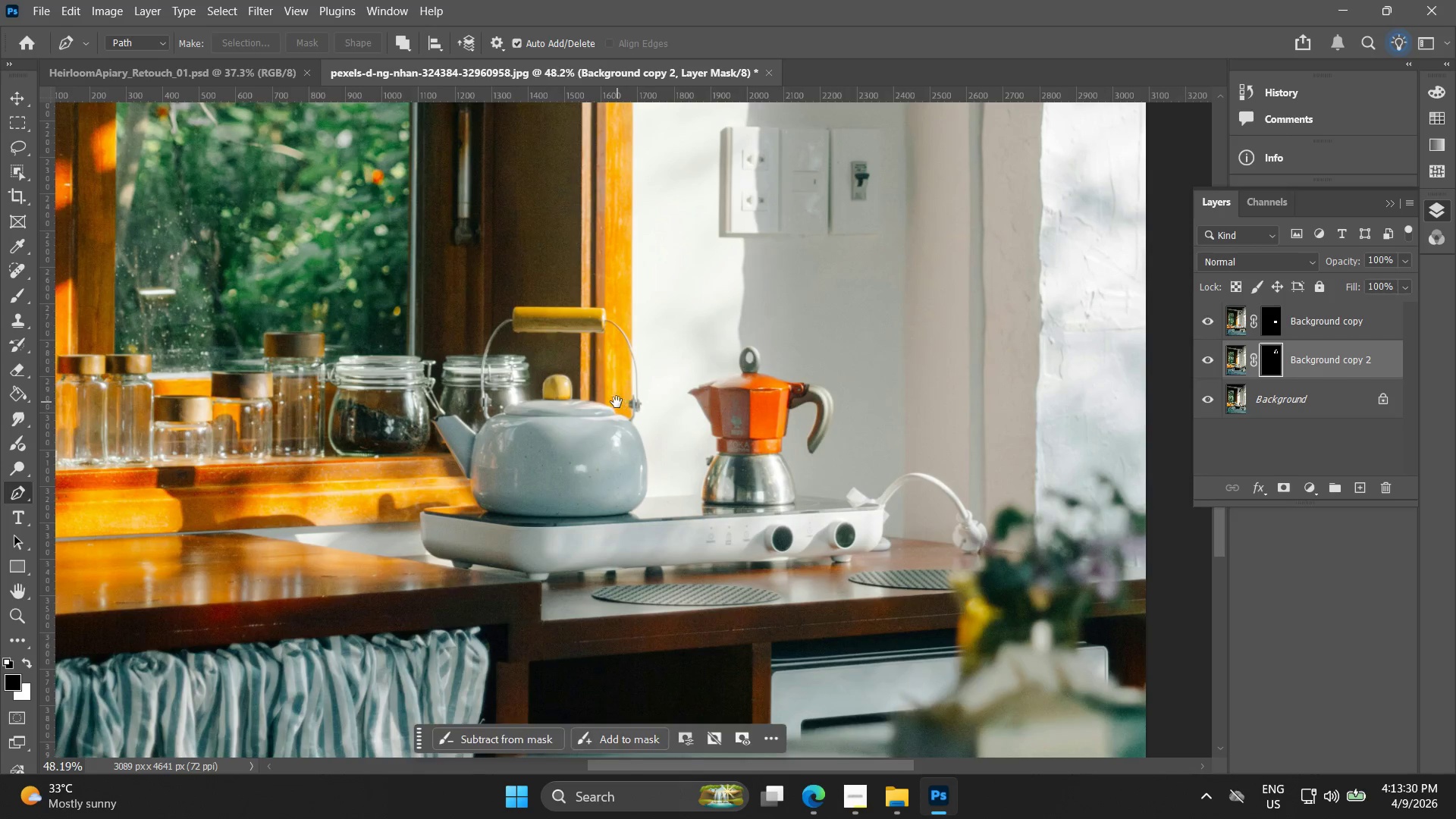 
scroll: coordinate [596, 595], scroll_direction: up, amount: 3.0
 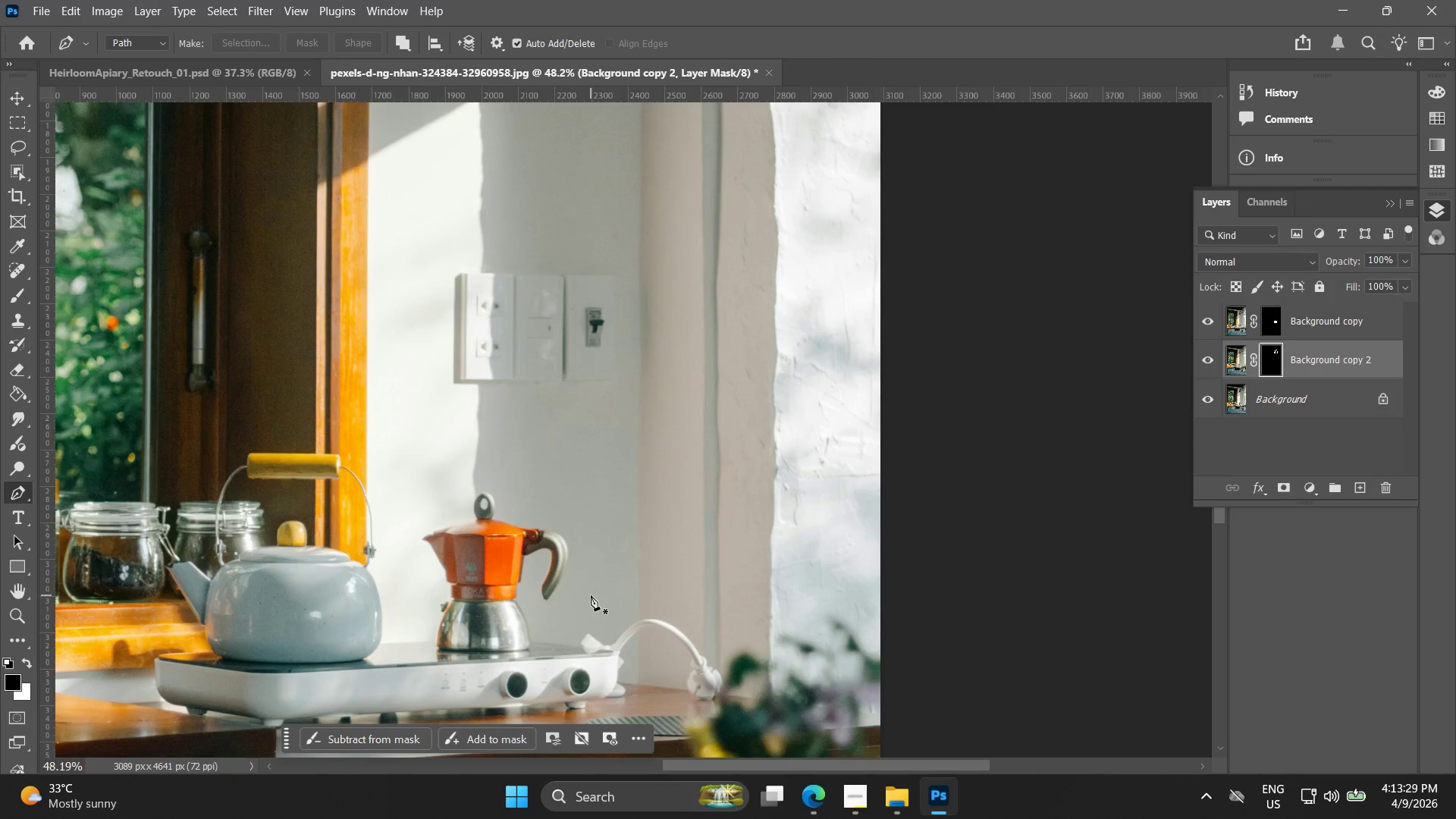 
left_click_drag(start_coordinate=[623, 404], to_coordinate=[704, 417])
 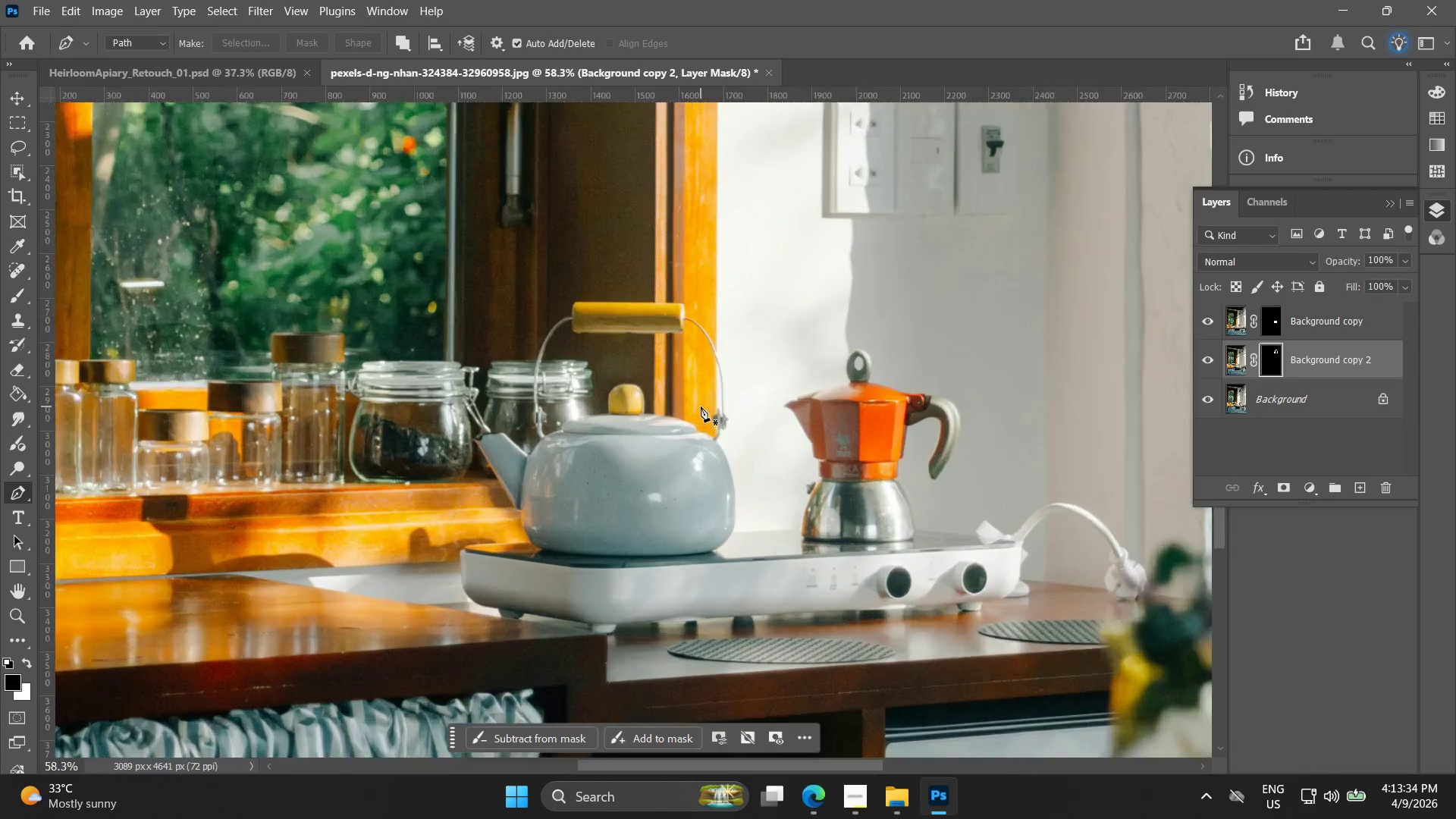 
hold_key(key=Space, duration=1.51)
 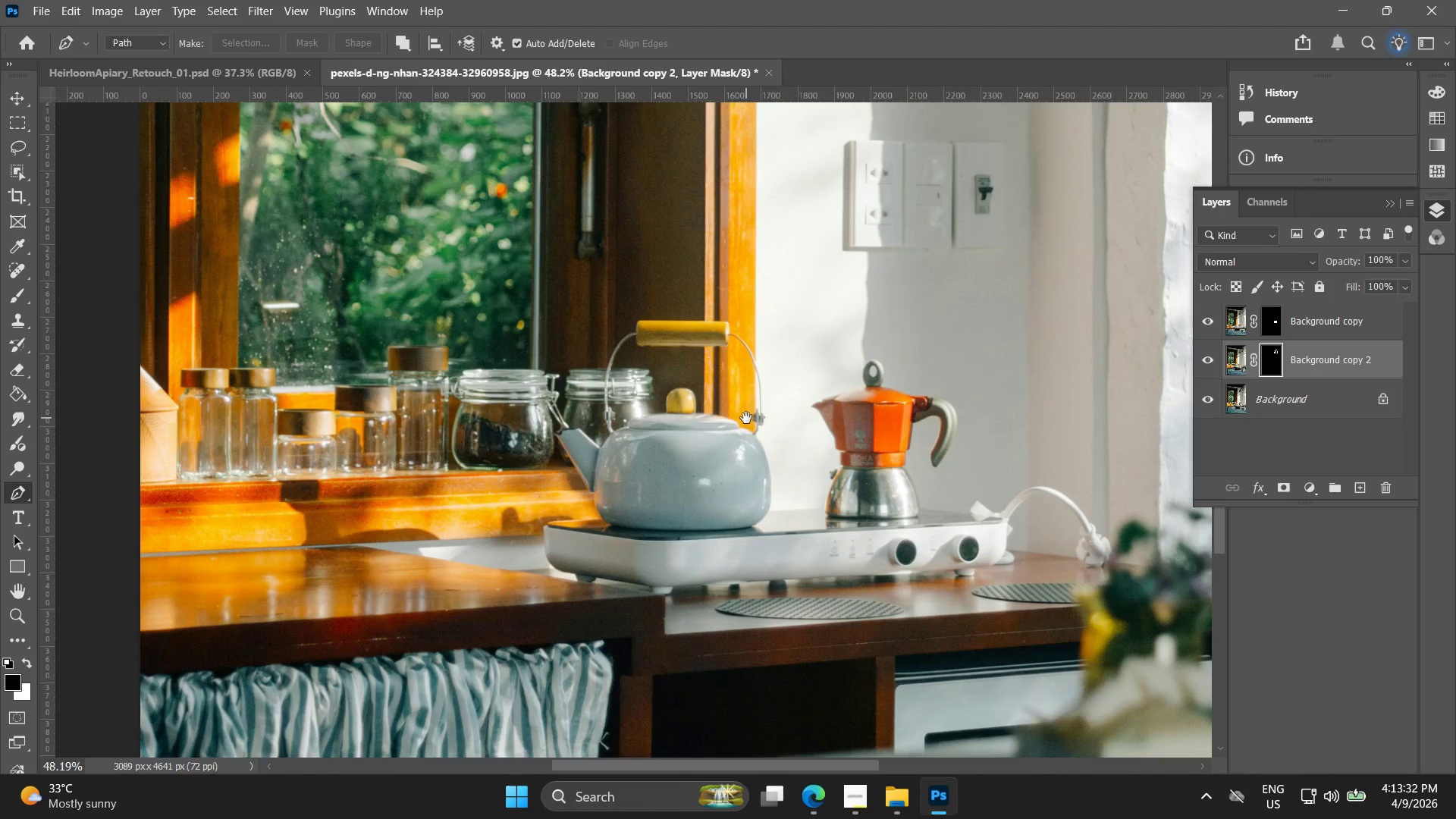 
hold_key(key=Space, duration=1.52)
 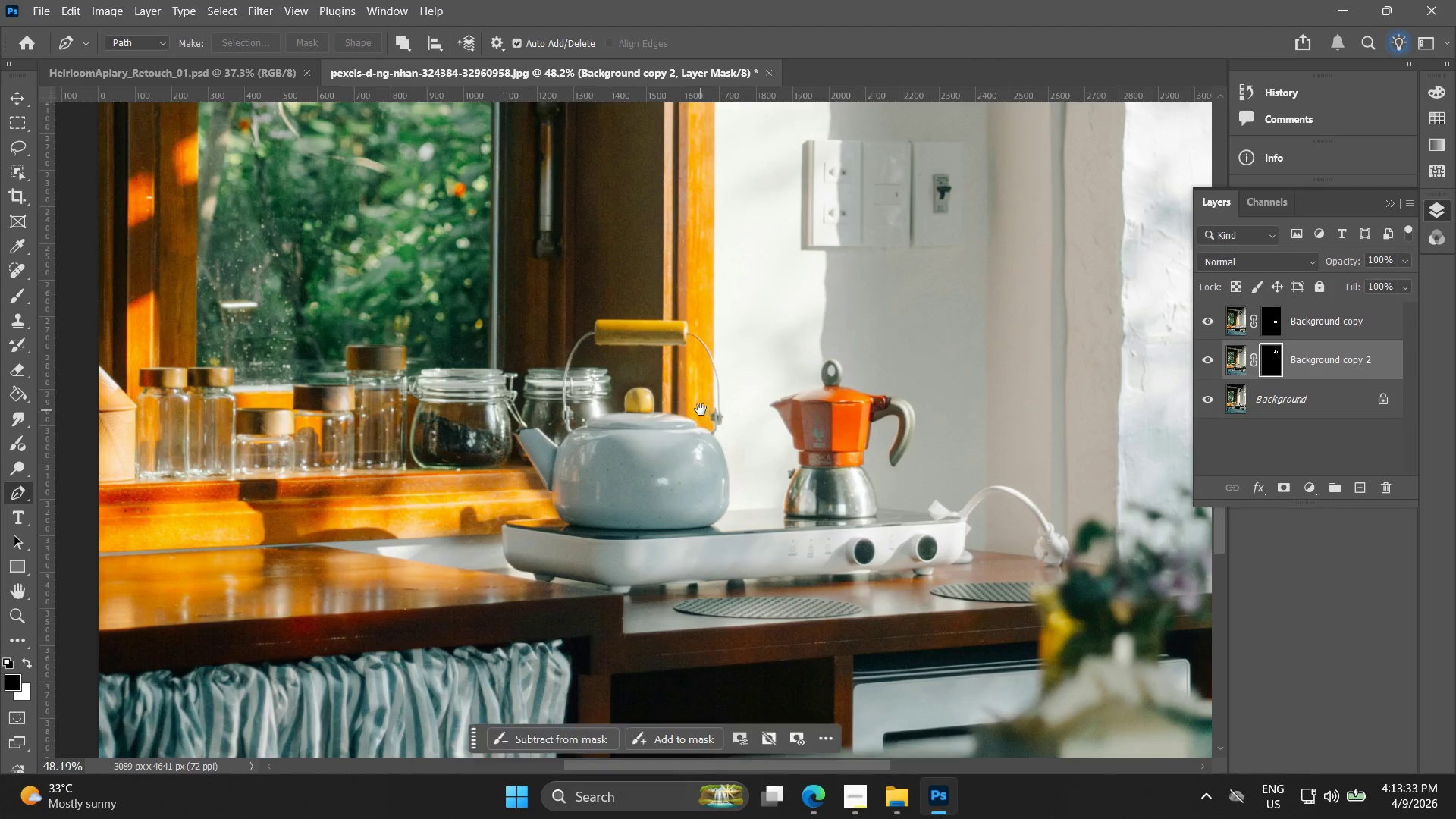 
key(Space)
 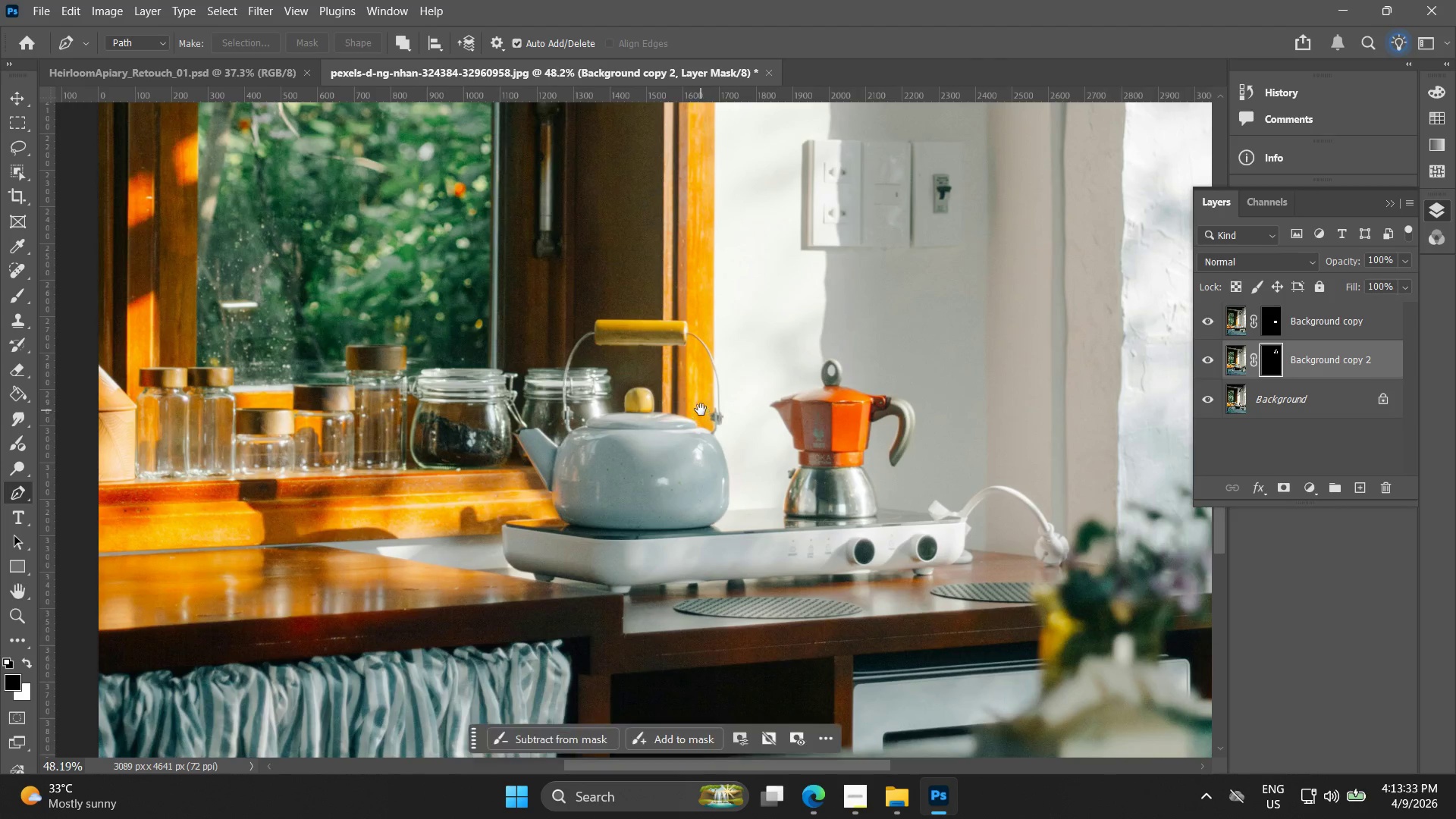 
key(Space)
 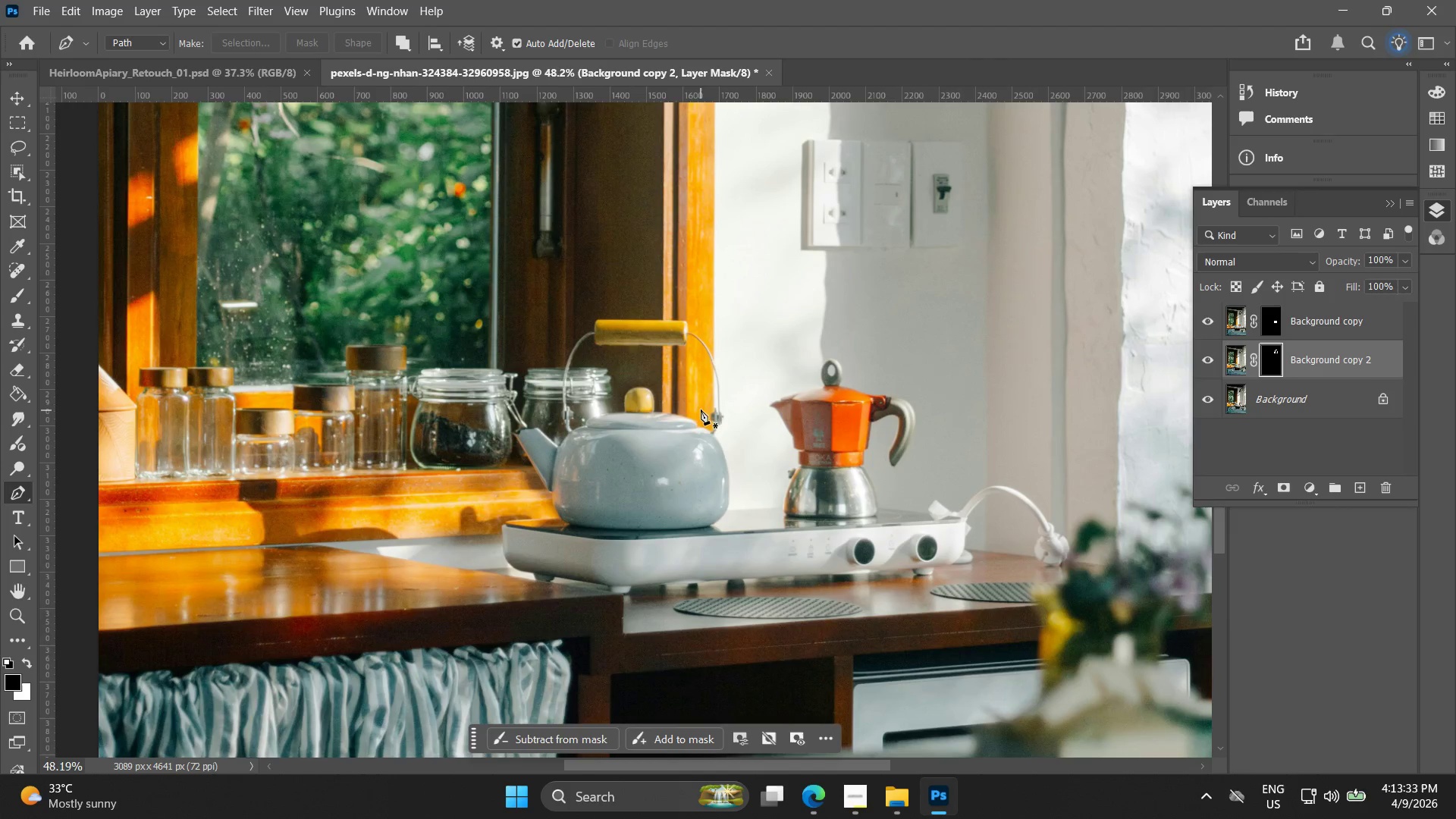 
key(Space)
 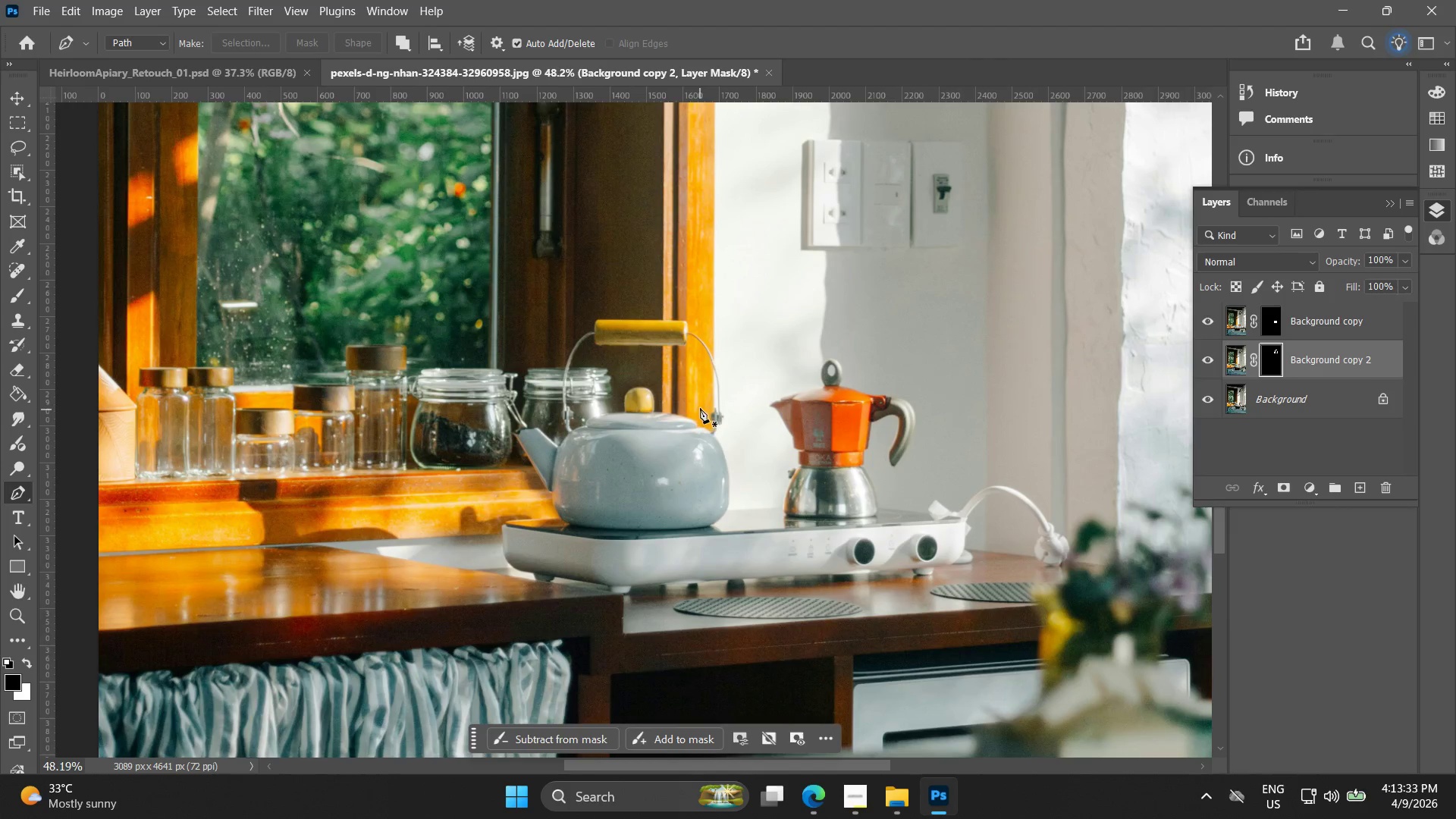 
key(Space)
 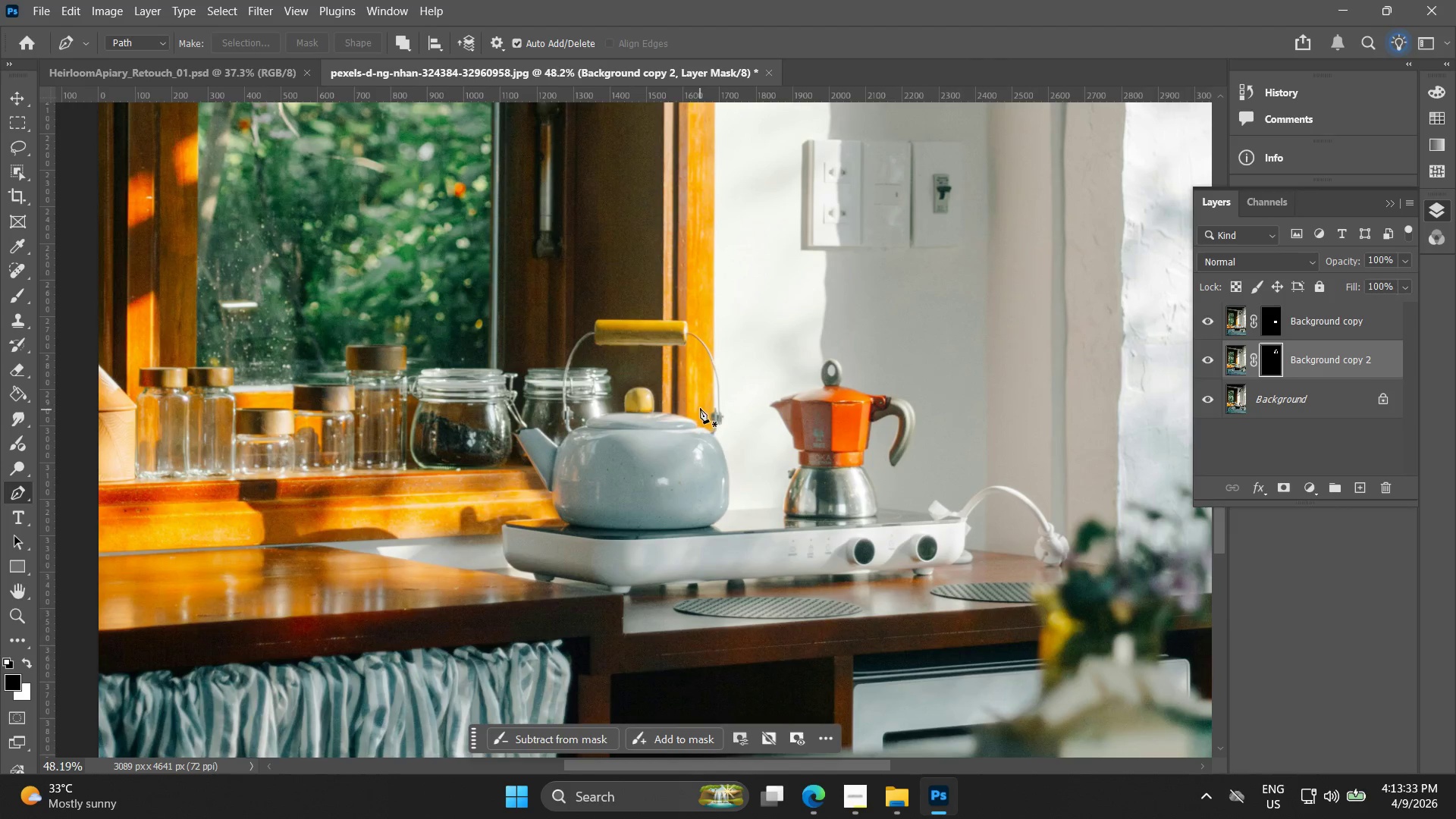 
key(Space)
 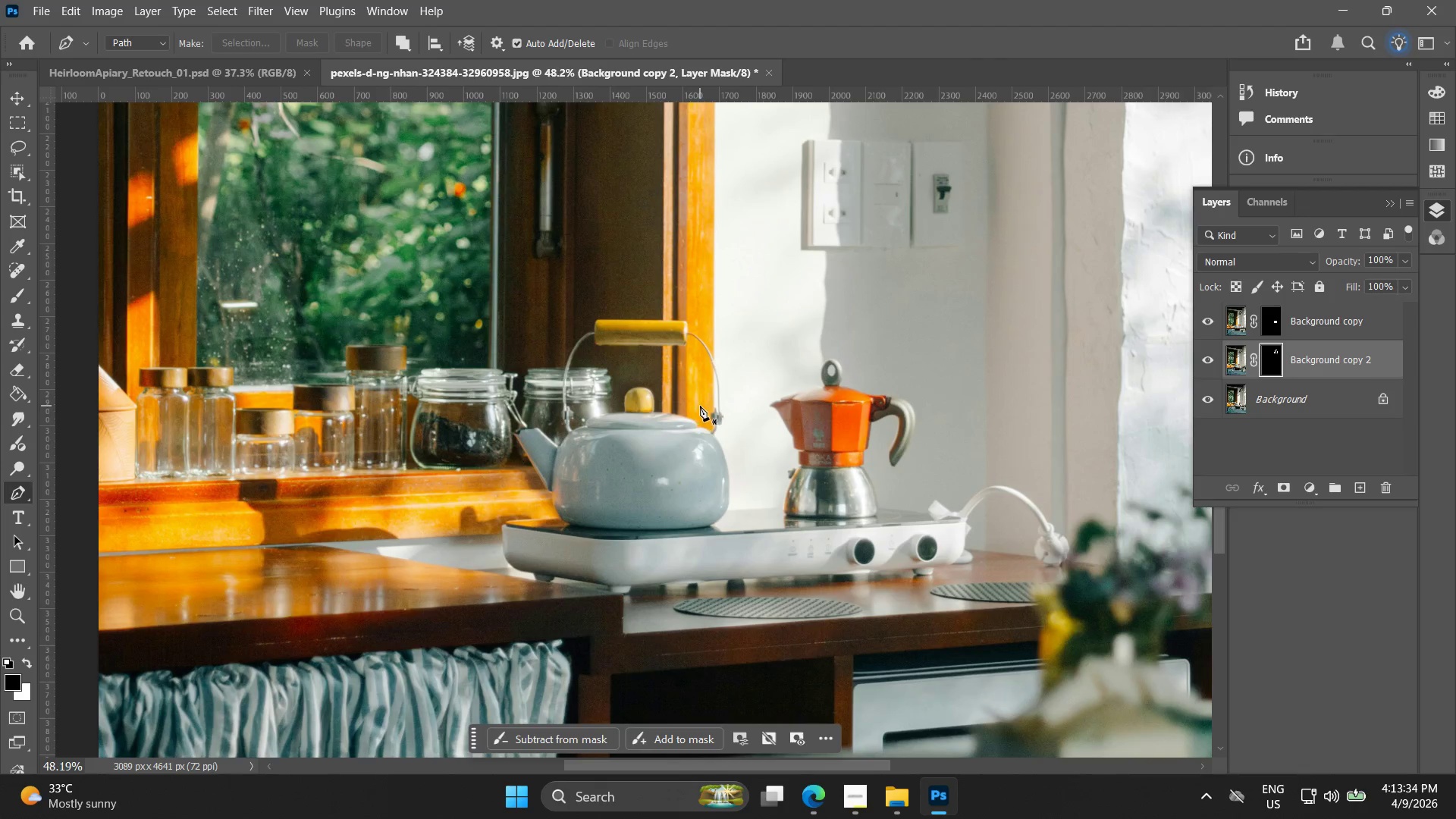 
key(Alt+AltLeft)
 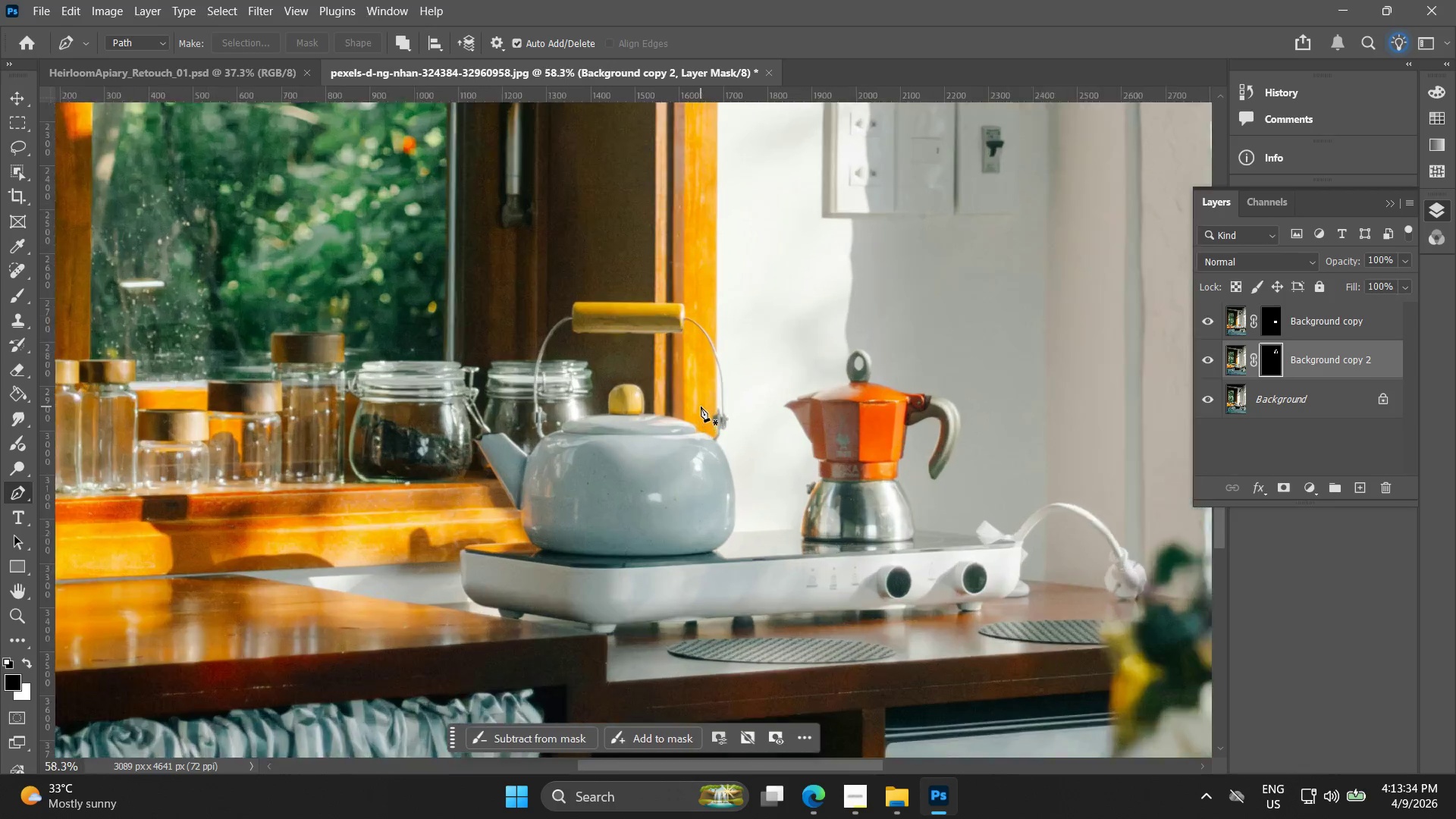 
scroll: coordinate [701, 406], scroll_direction: up, amount: 4.0
 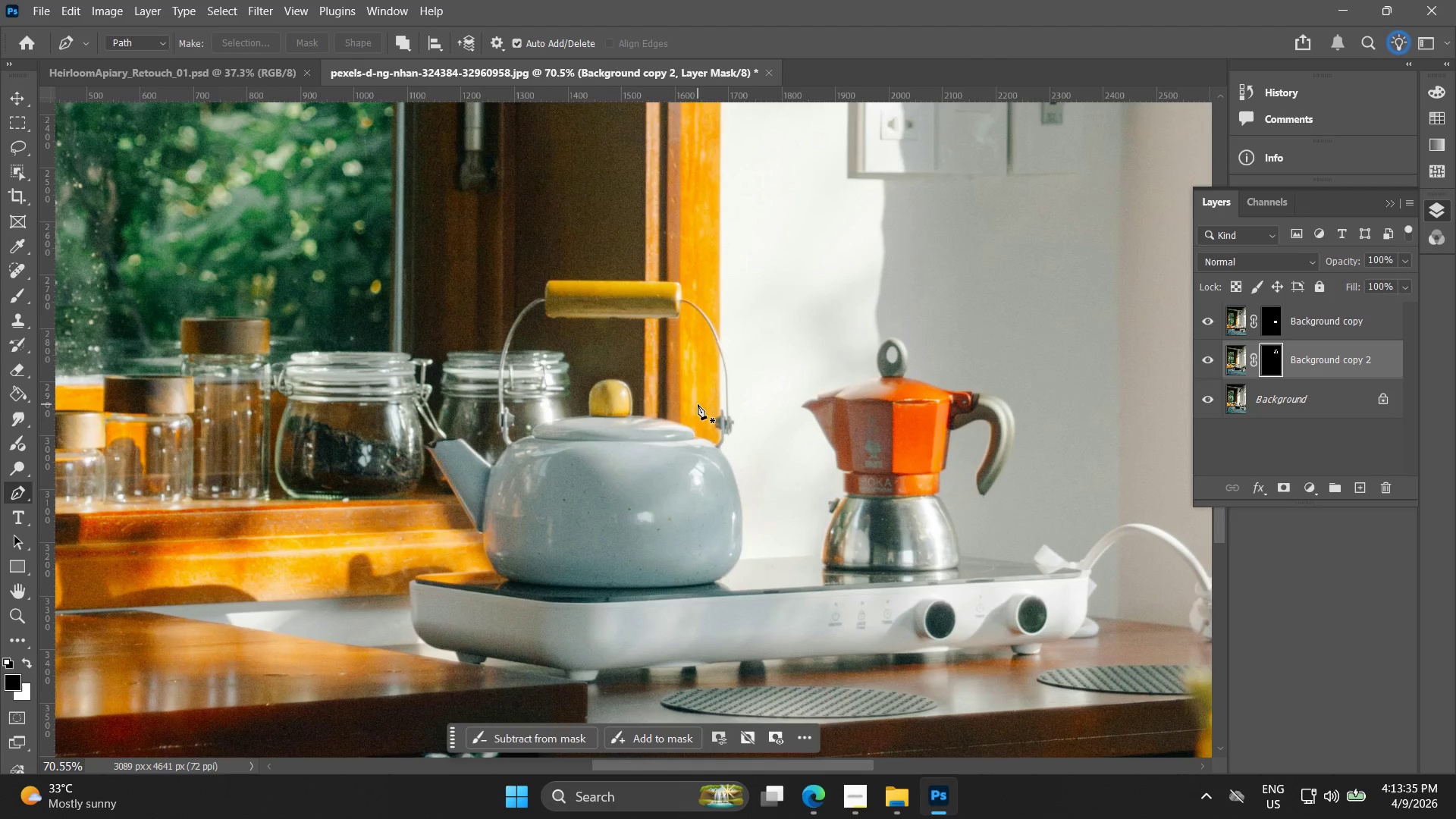 
key(Alt+AltLeft)
 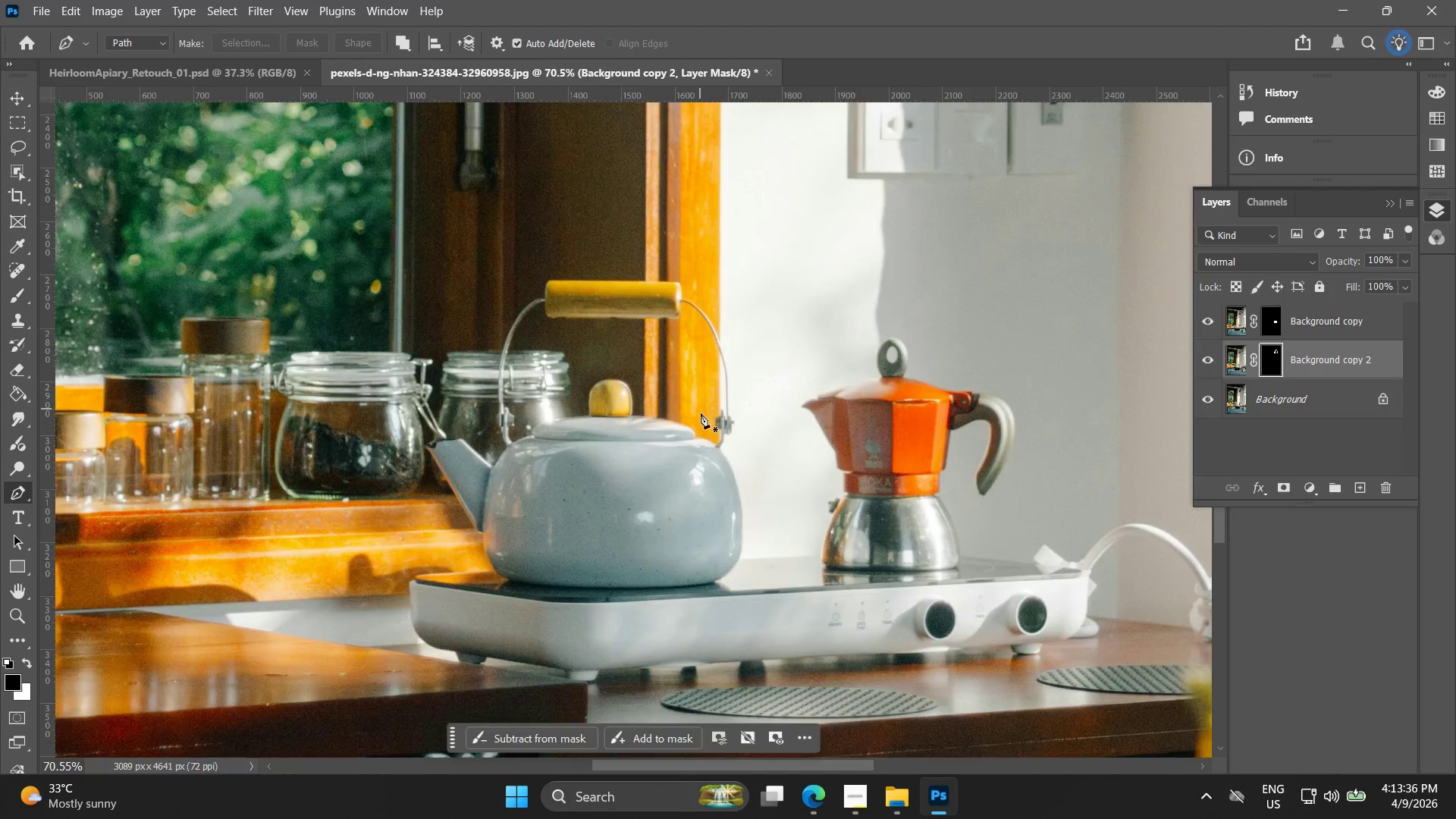 
hold_key(key=Space, duration=0.52)
 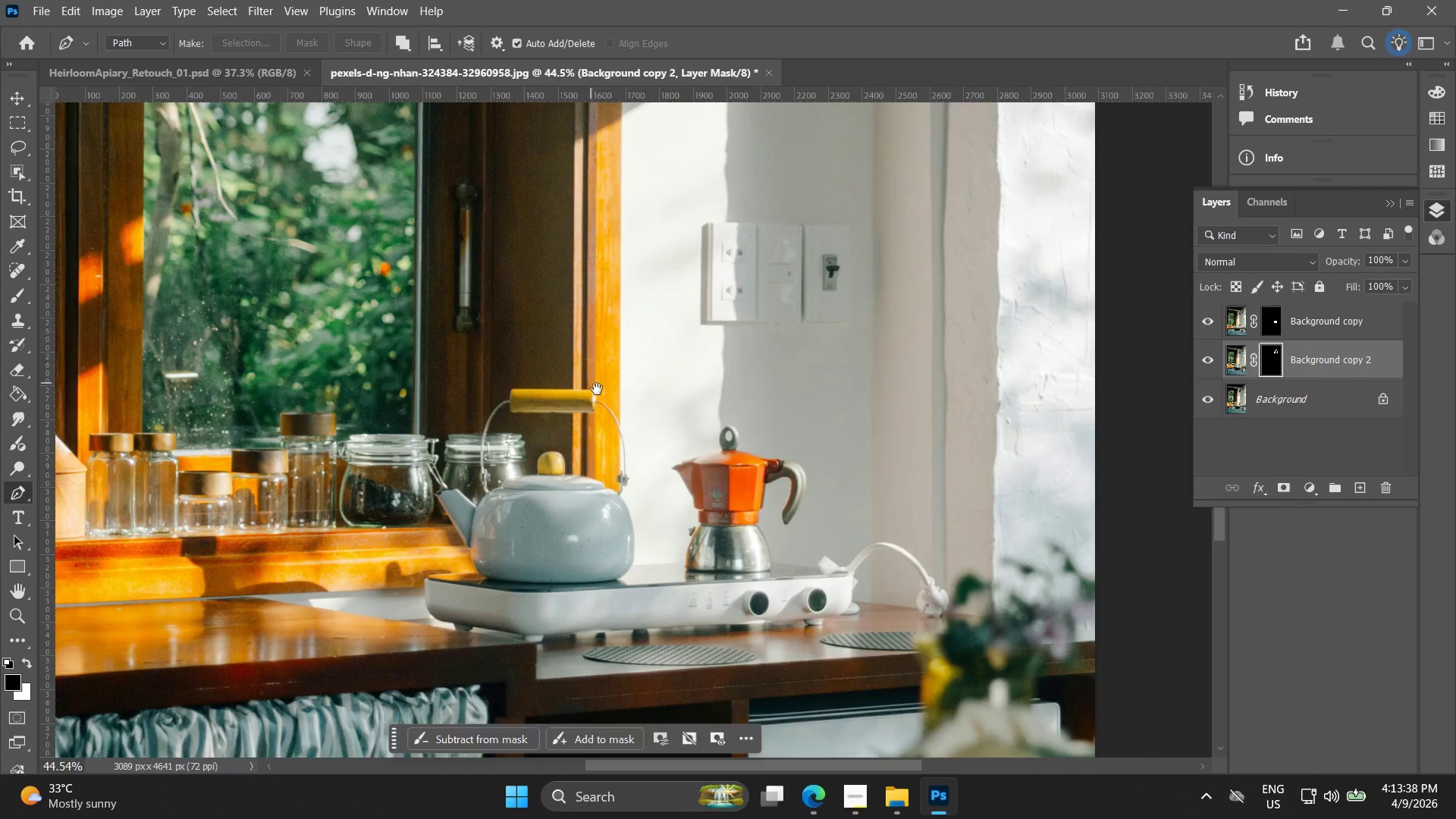 
left_click_drag(start_coordinate=[720, 404], to_coordinate=[626, 462])
 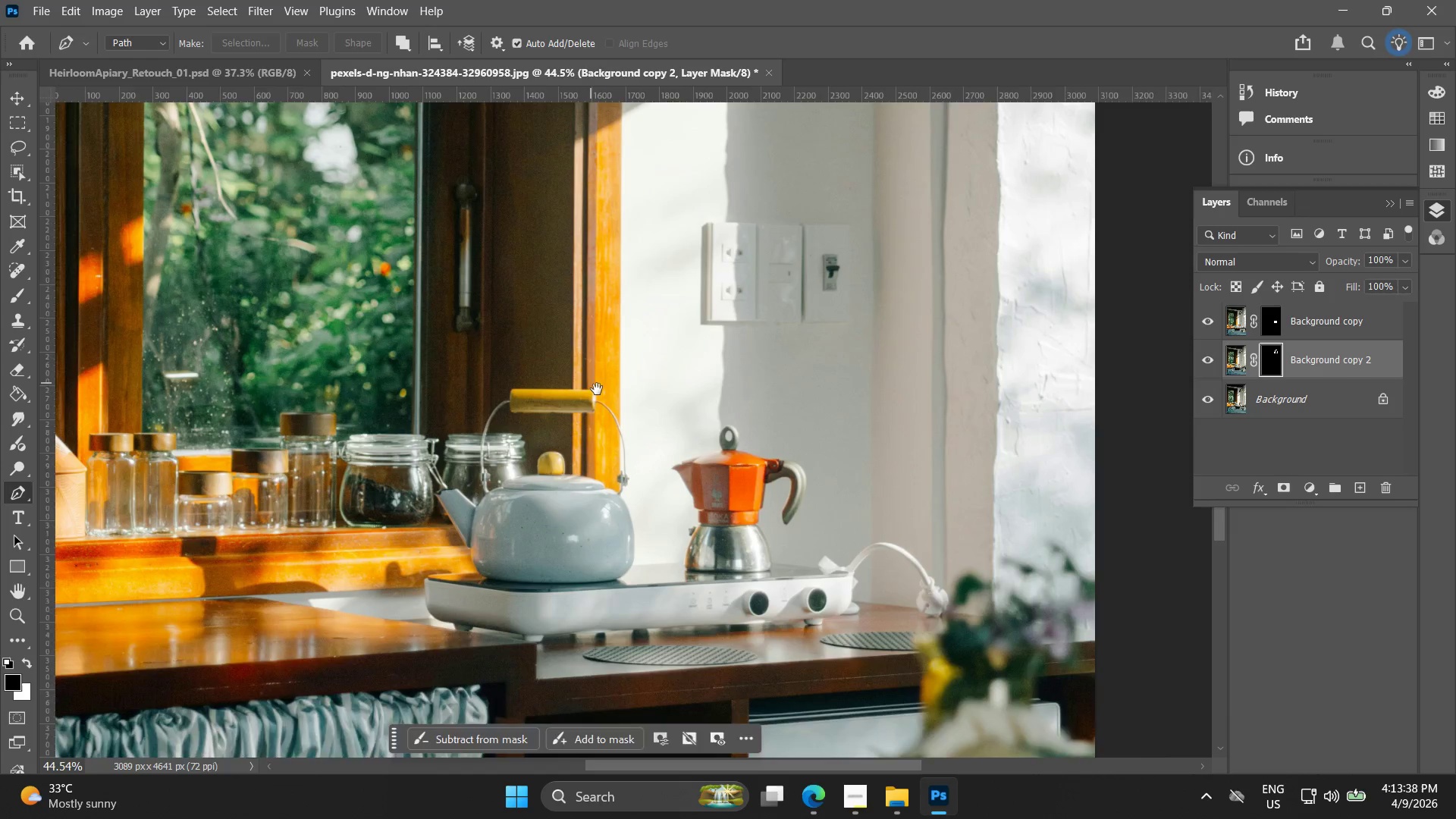 
scroll: coordinate [703, 422], scroll_direction: down, amount: 5.0
 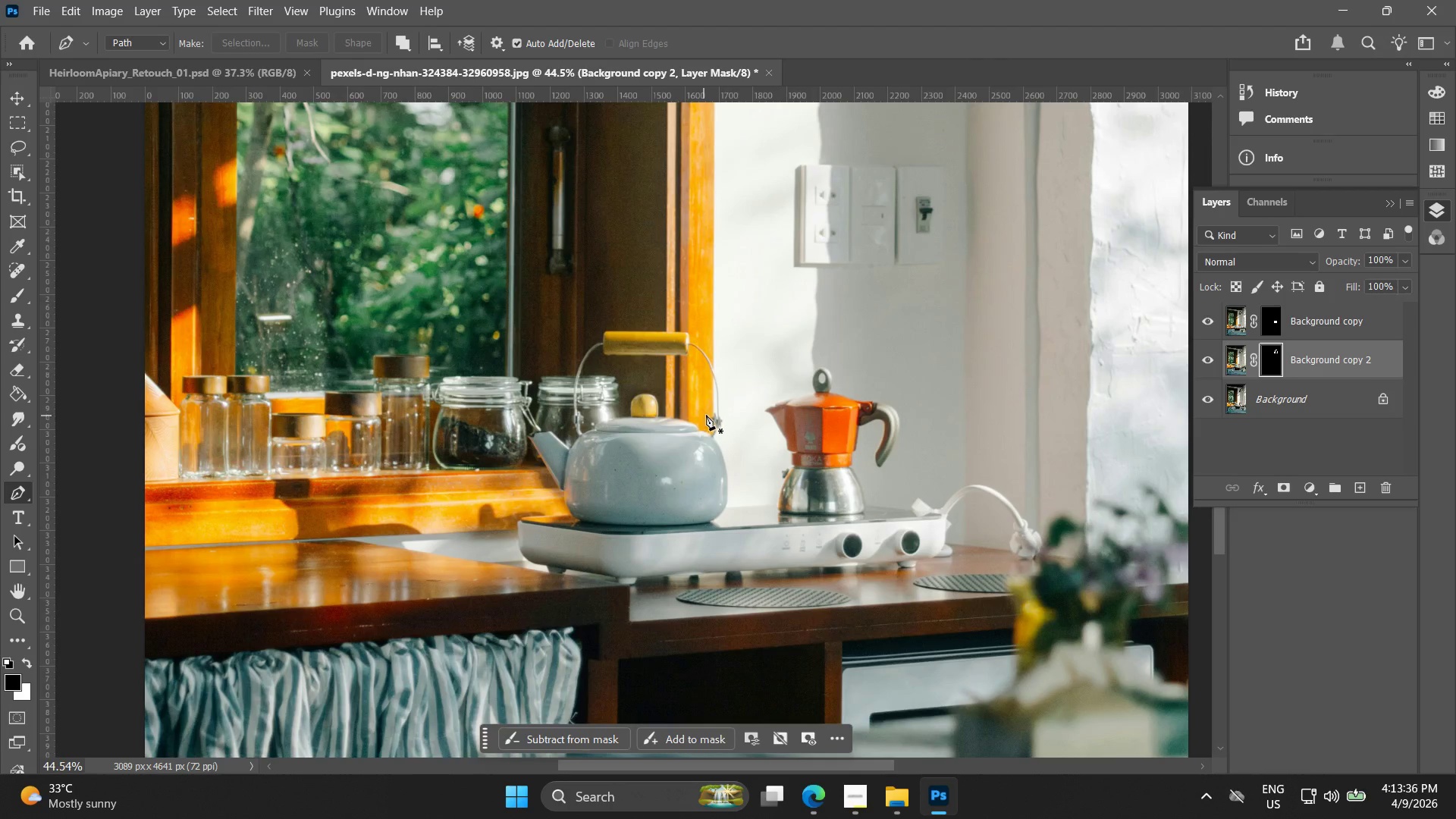 
hold_key(key=Space, duration=0.97)
 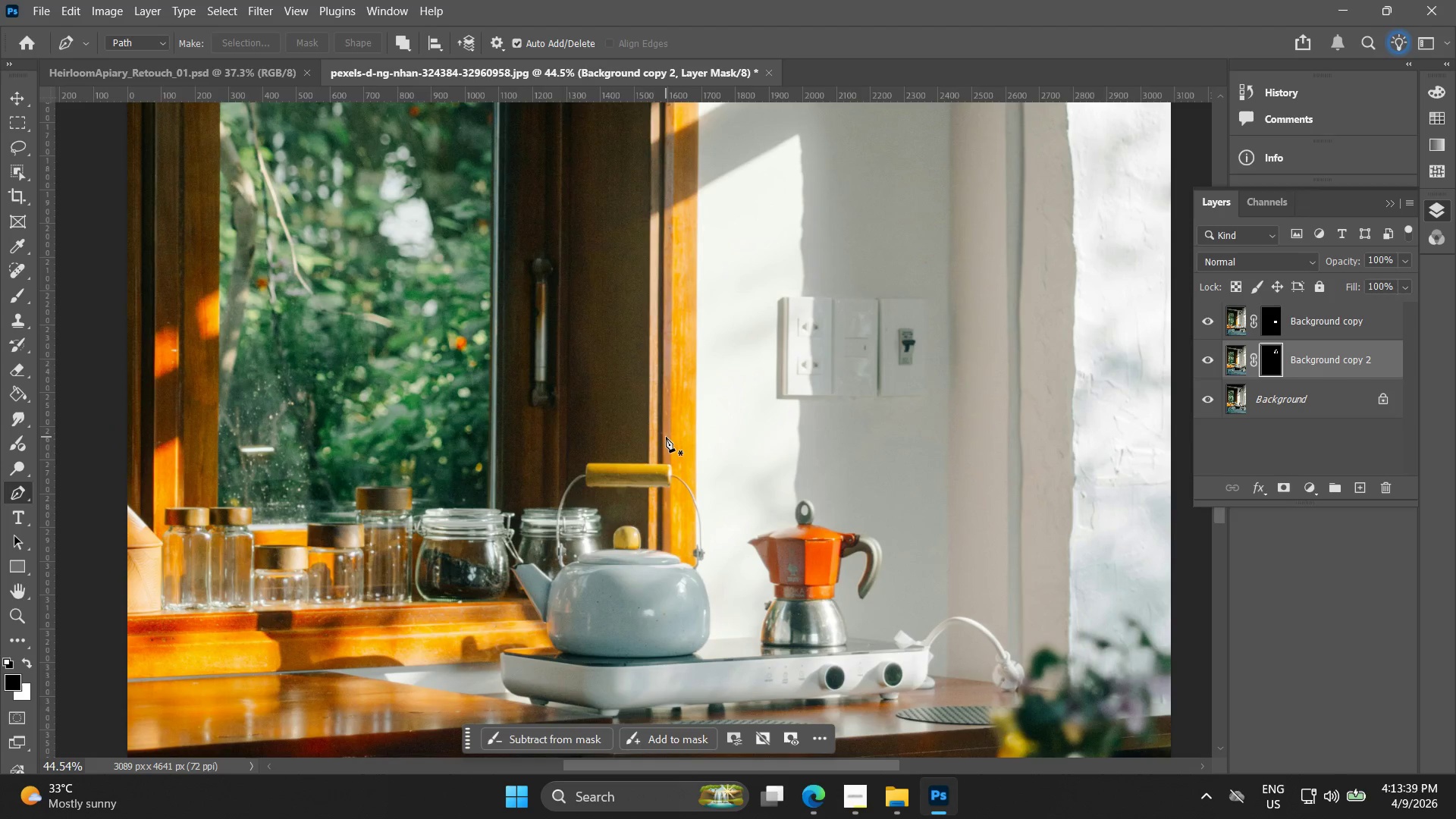 
left_click_drag(start_coordinate=[593, 385], to_coordinate=[669, 460])
 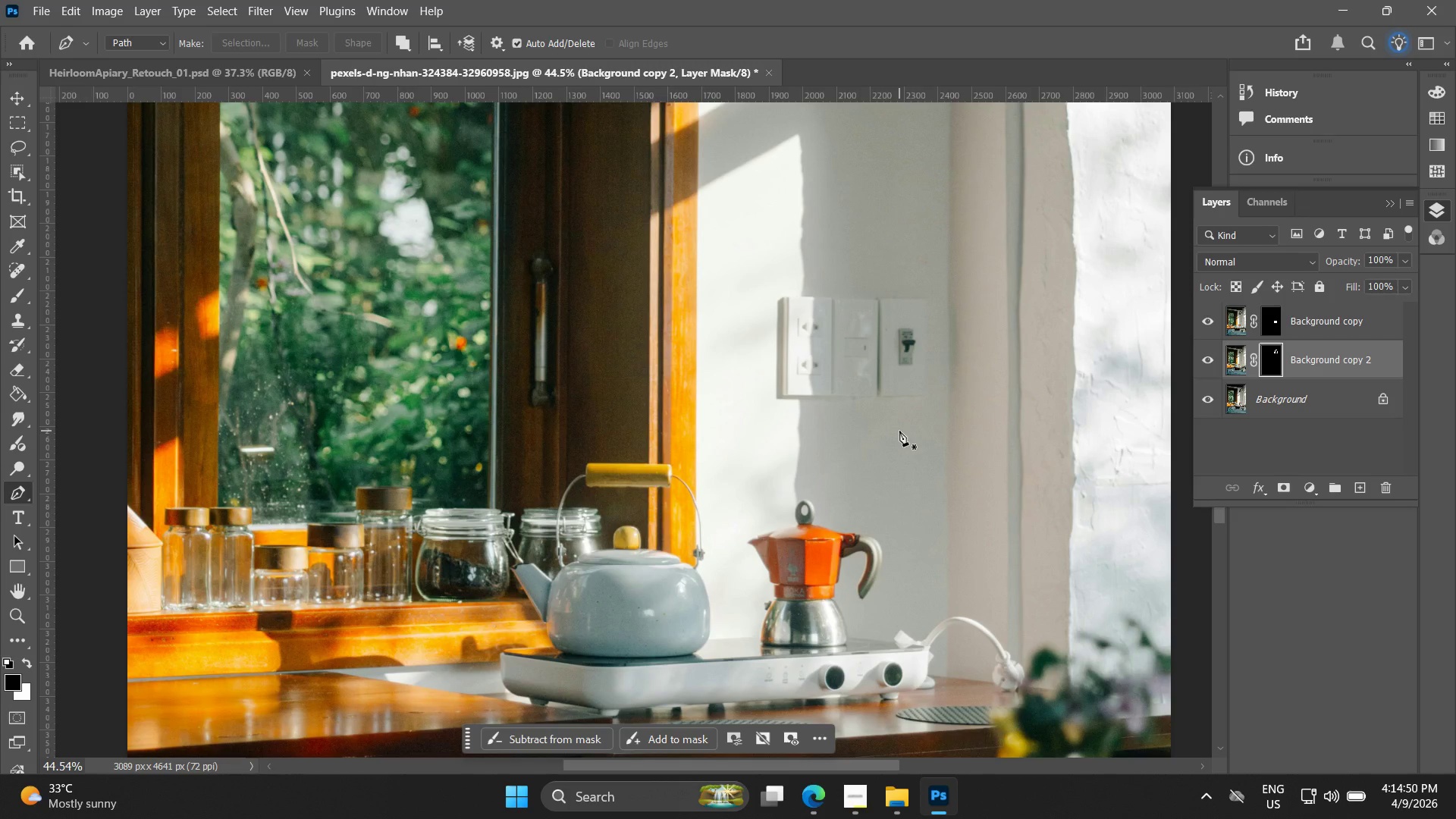 
wait(78.19)
 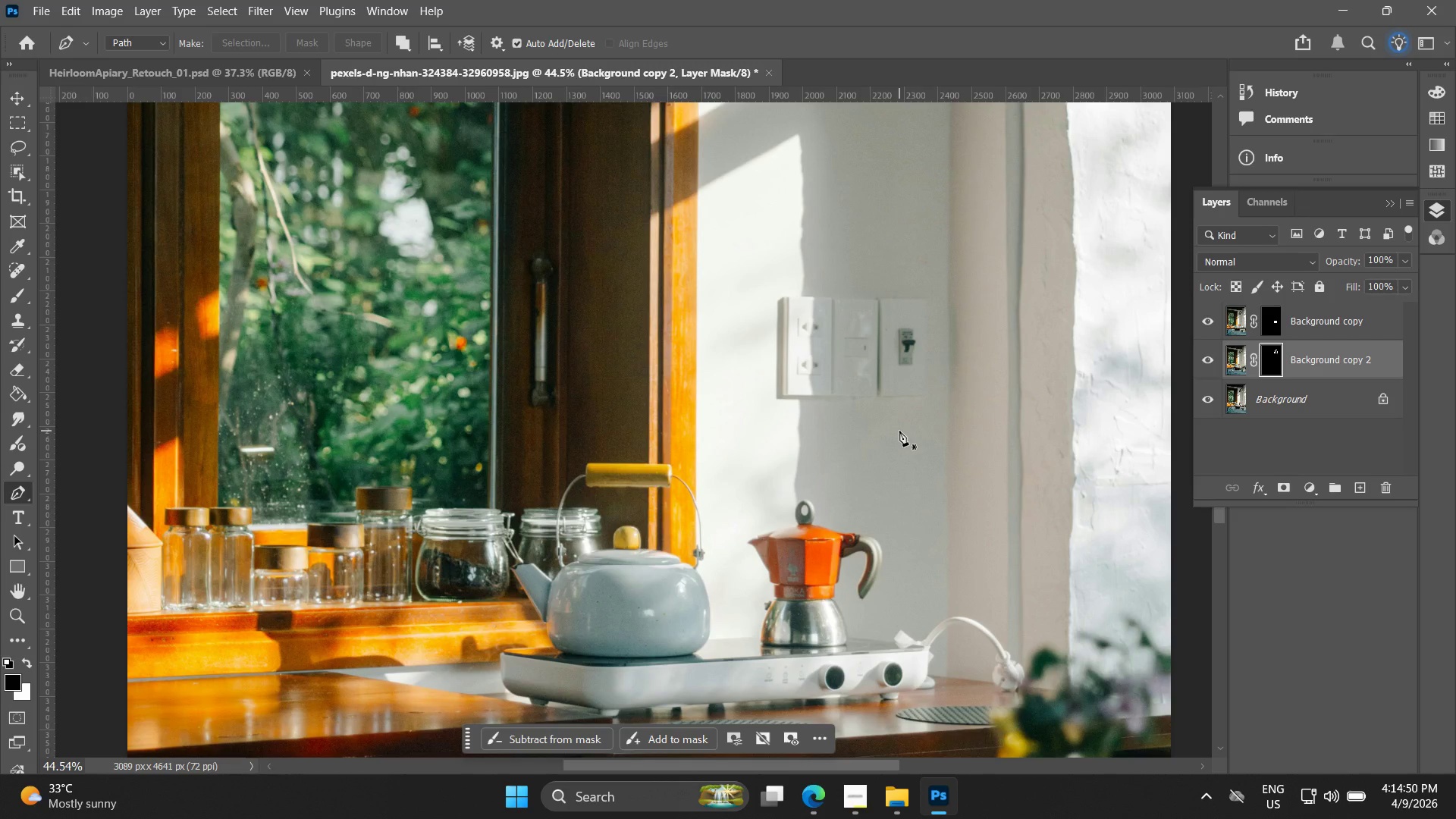 
key(Alt+AltLeft)
 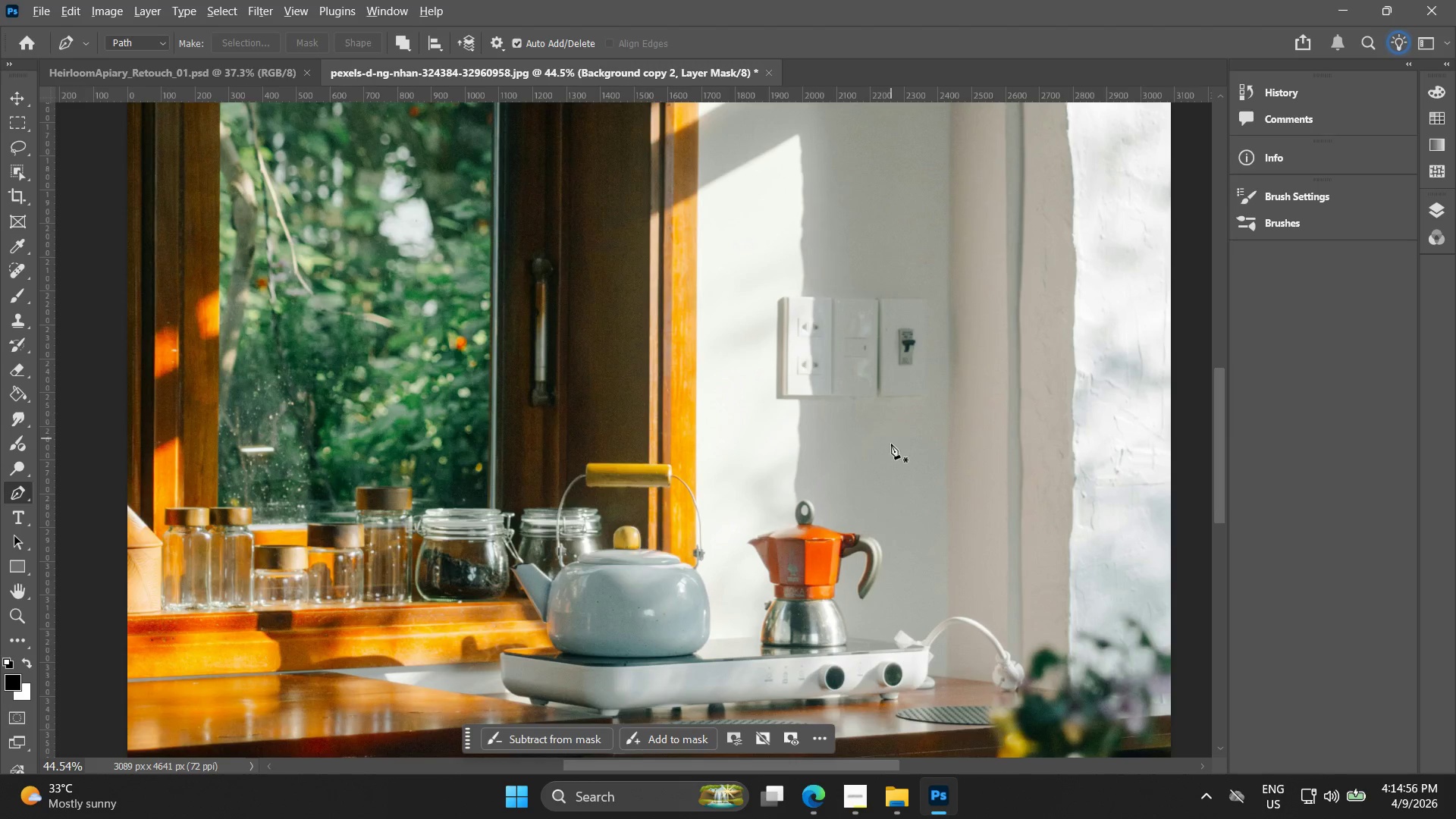 
hold_key(key=Space, duration=0.66)
 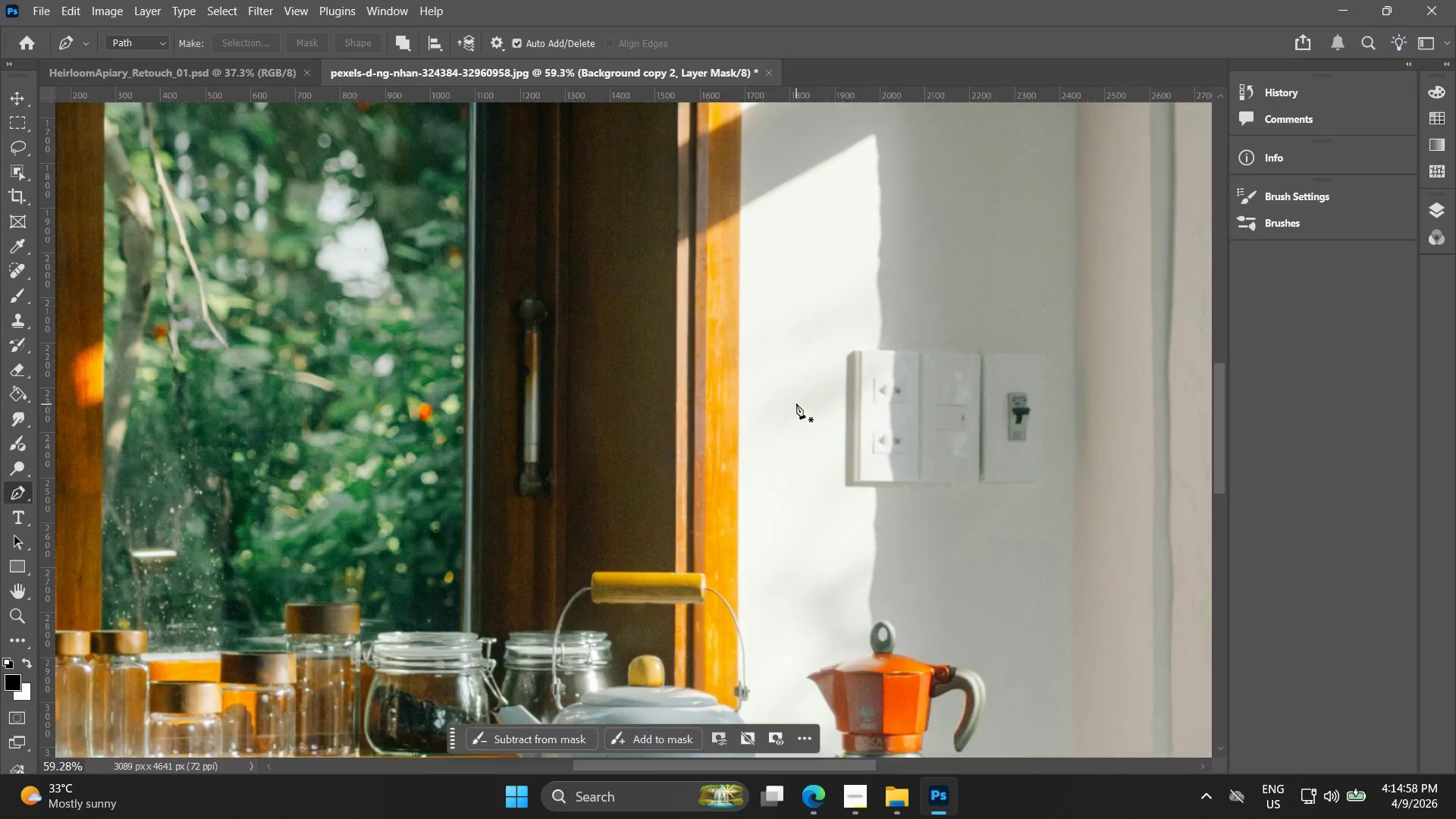 
left_click_drag(start_coordinate=[806, 389], to_coordinate=[837, 438])
 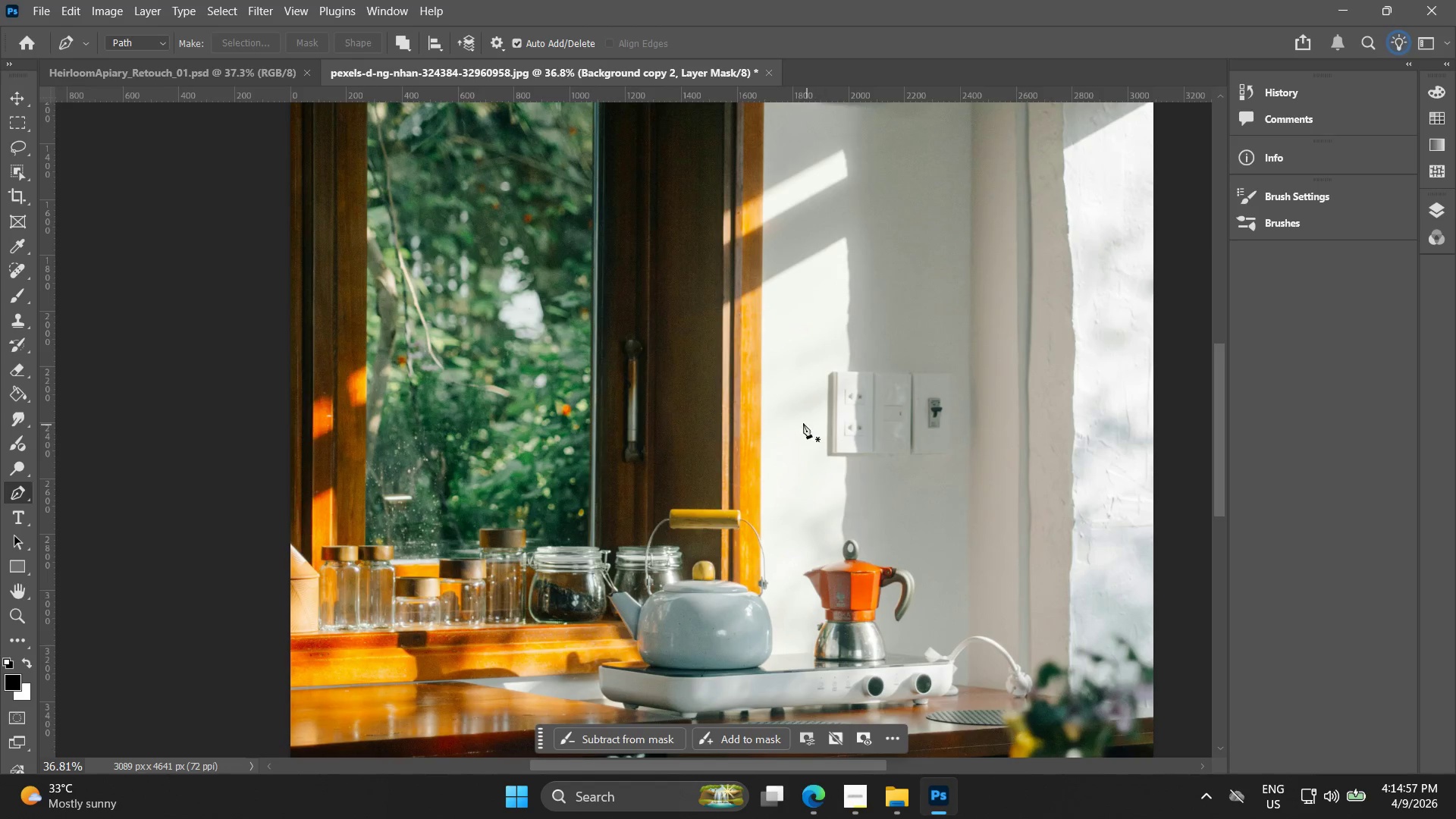 
scroll: coordinate [891, 444], scroll_direction: down, amount: 2.0
 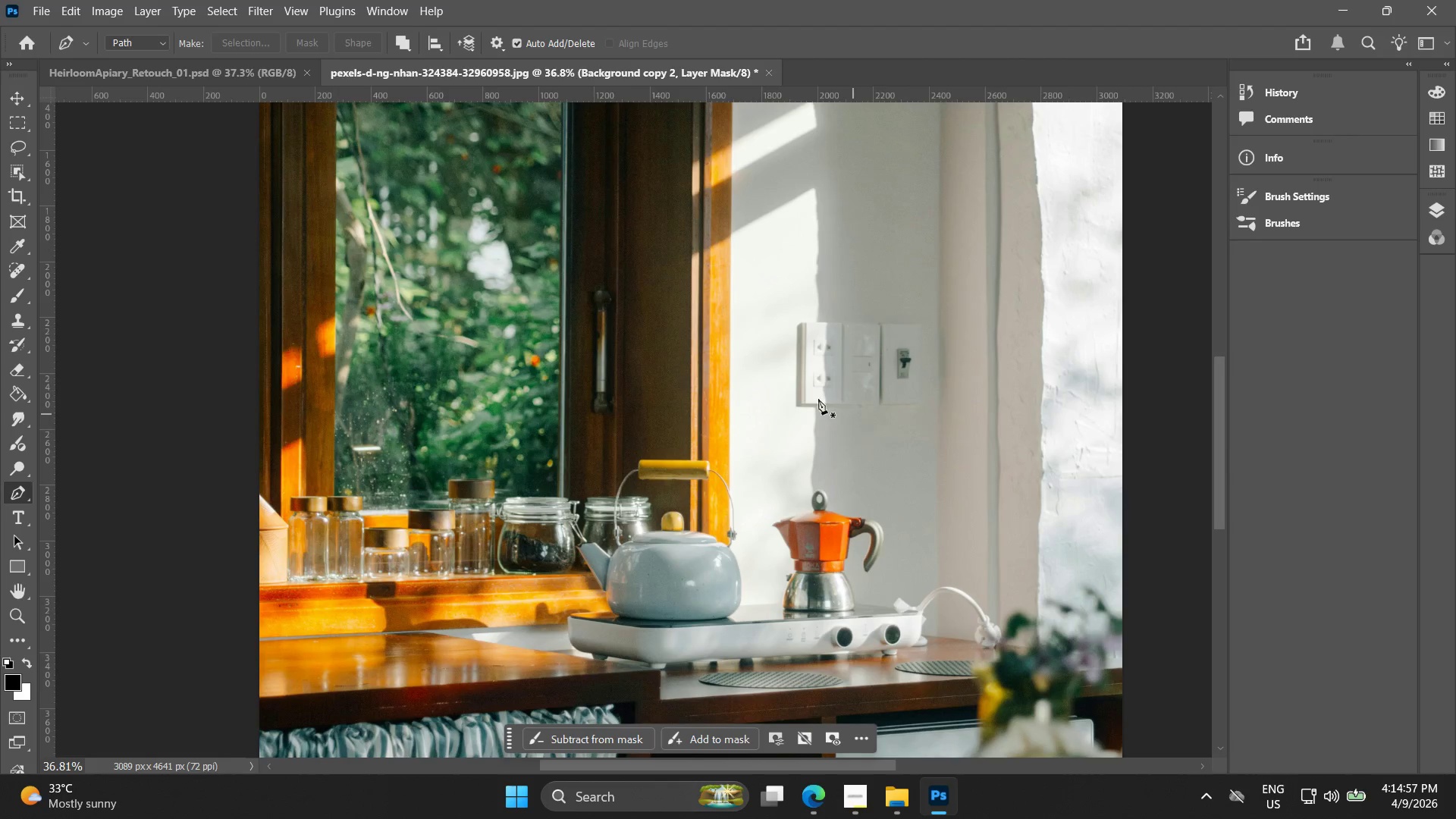 
hold_key(key=AltLeft, duration=0.72)
 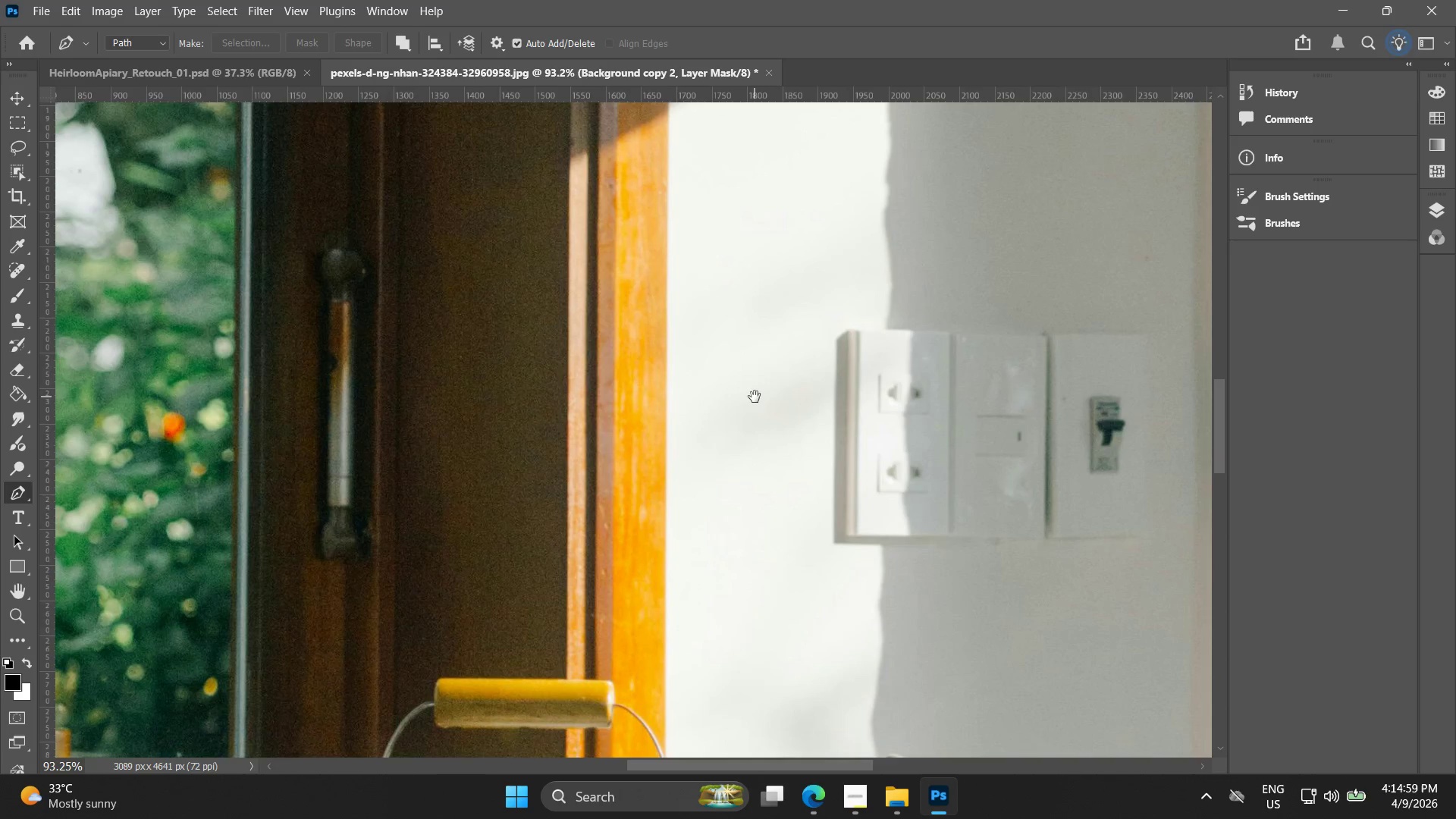 
hold_key(key=AltLeft, duration=1.17)
 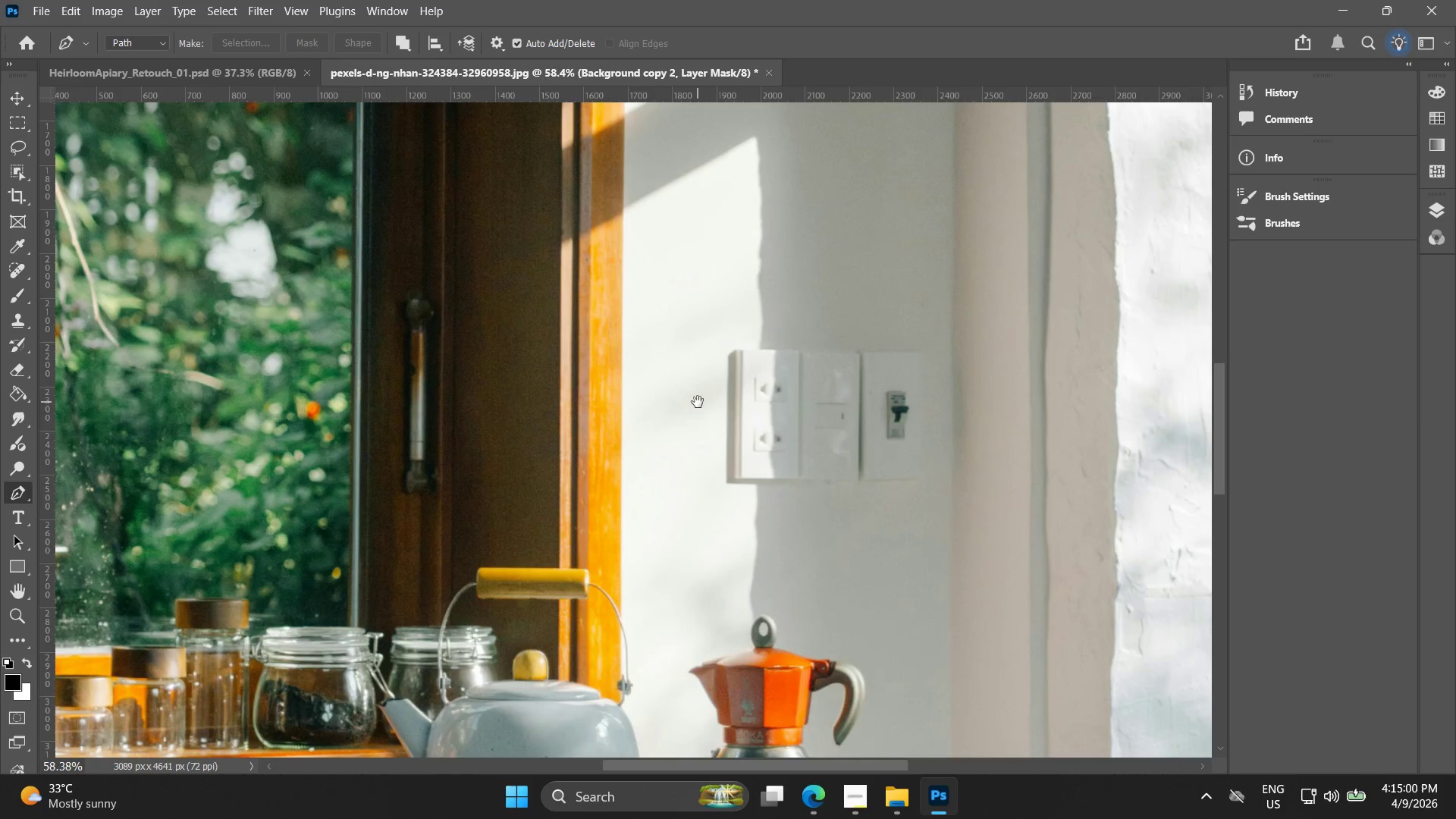 
hold_key(key=Space, duration=0.53)
 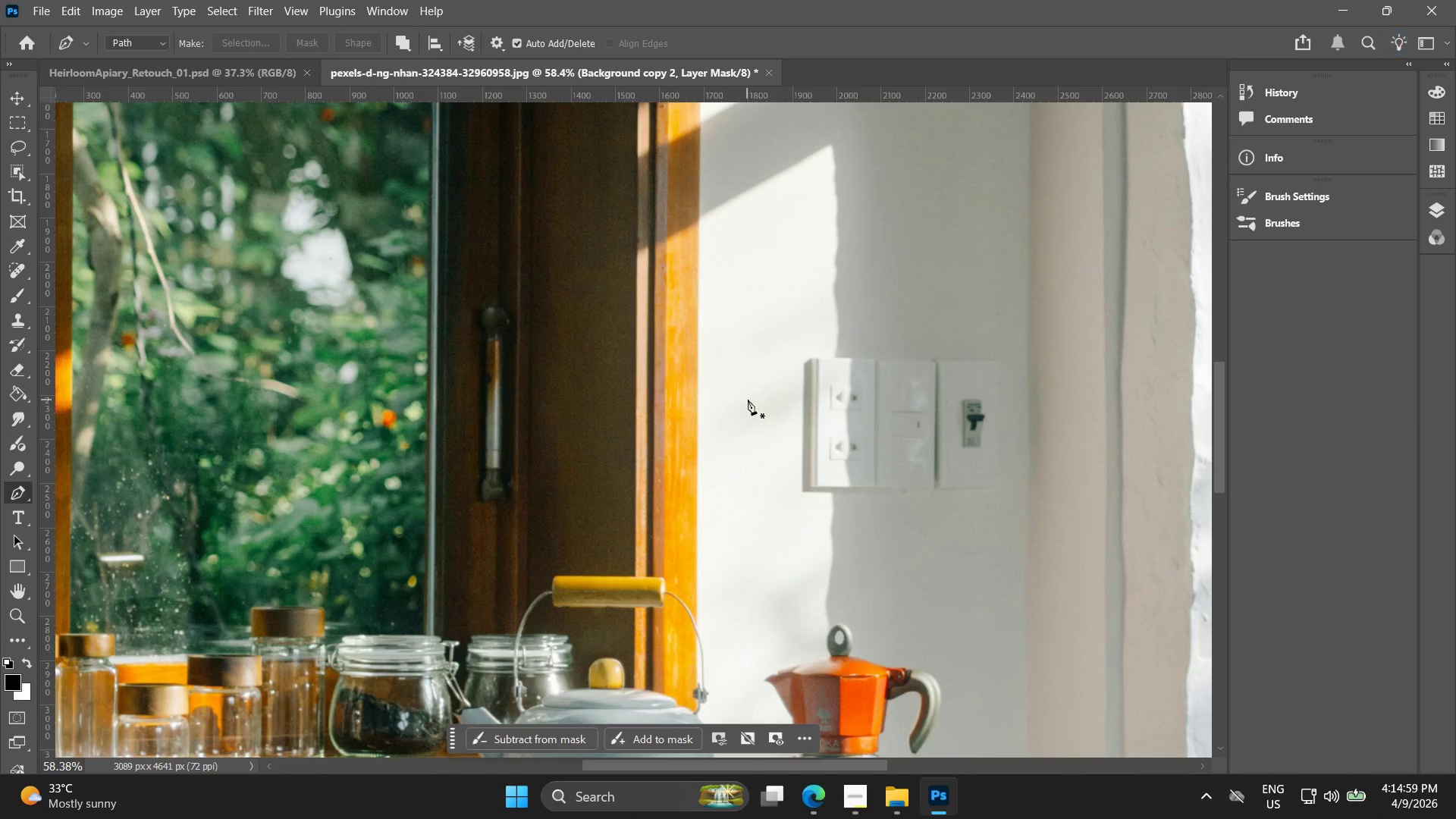 
scroll: coordinate [795, 397], scroll_direction: up, amount: 10.0
 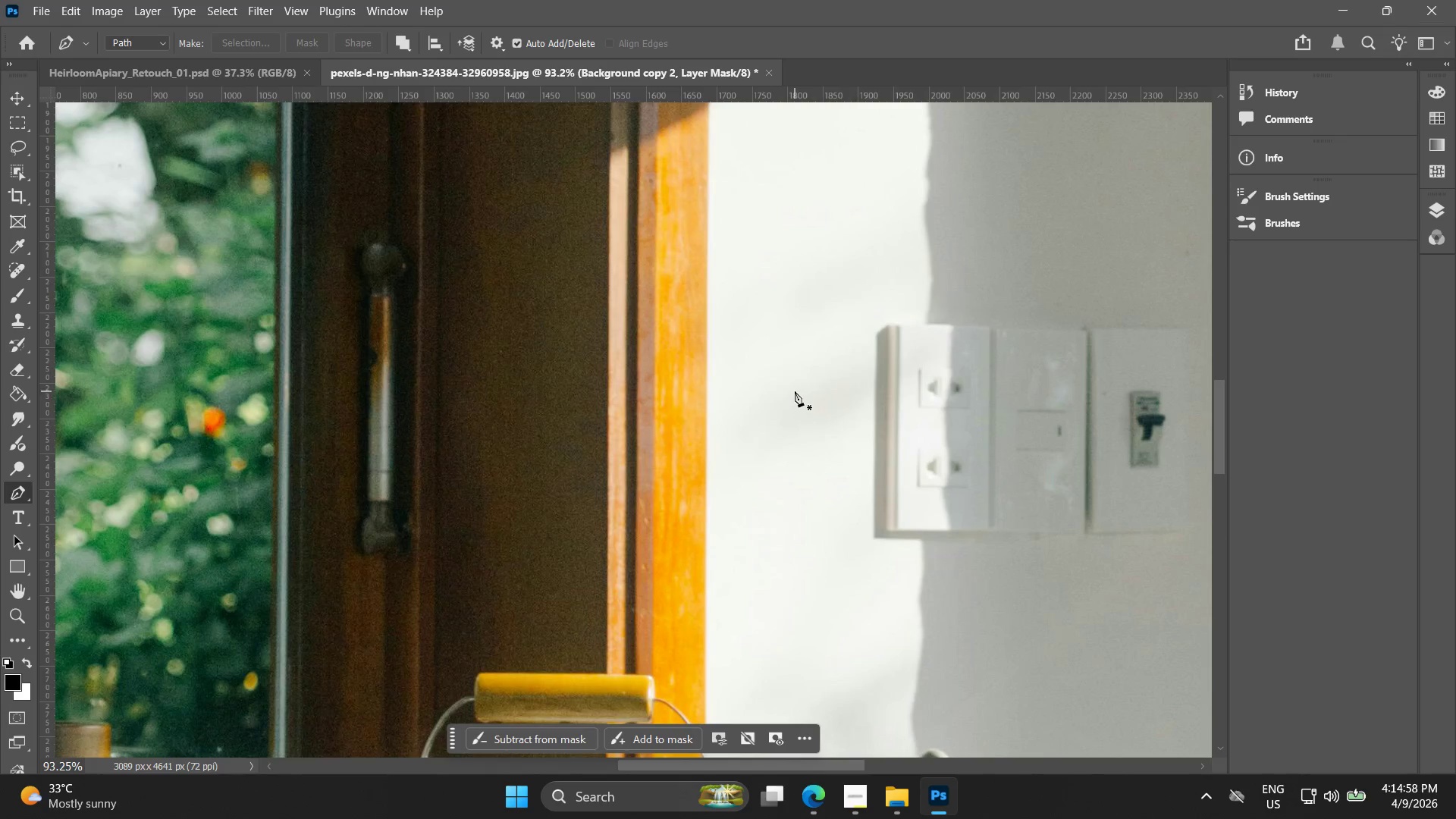 
left_click_drag(start_coordinate=[795, 391], to_coordinate=[755, 397])
 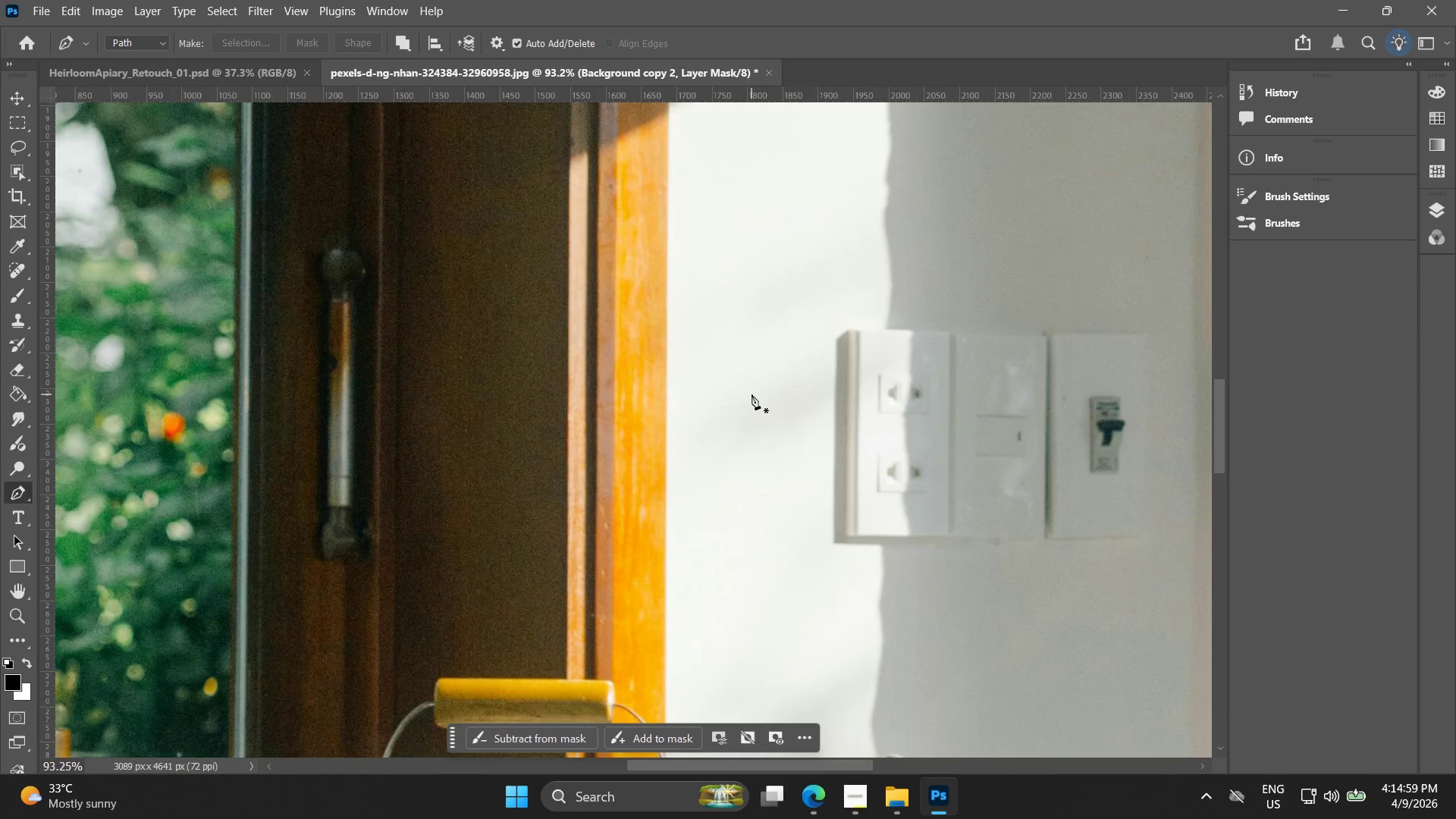 
hold_key(key=Space, duration=1.14)
 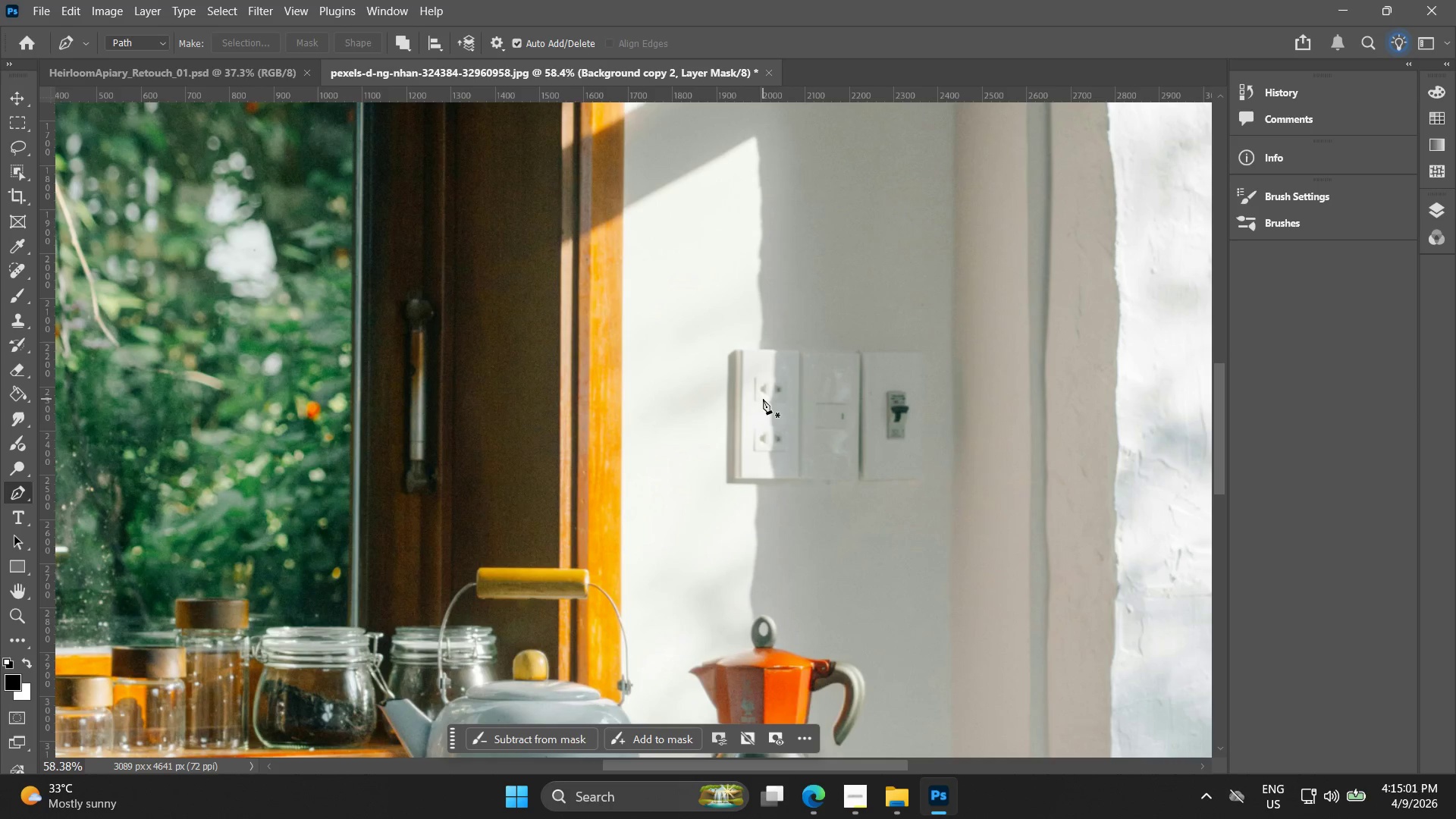 
left_click_drag(start_coordinate=[774, 410], to_coordinate=[698, 402])
 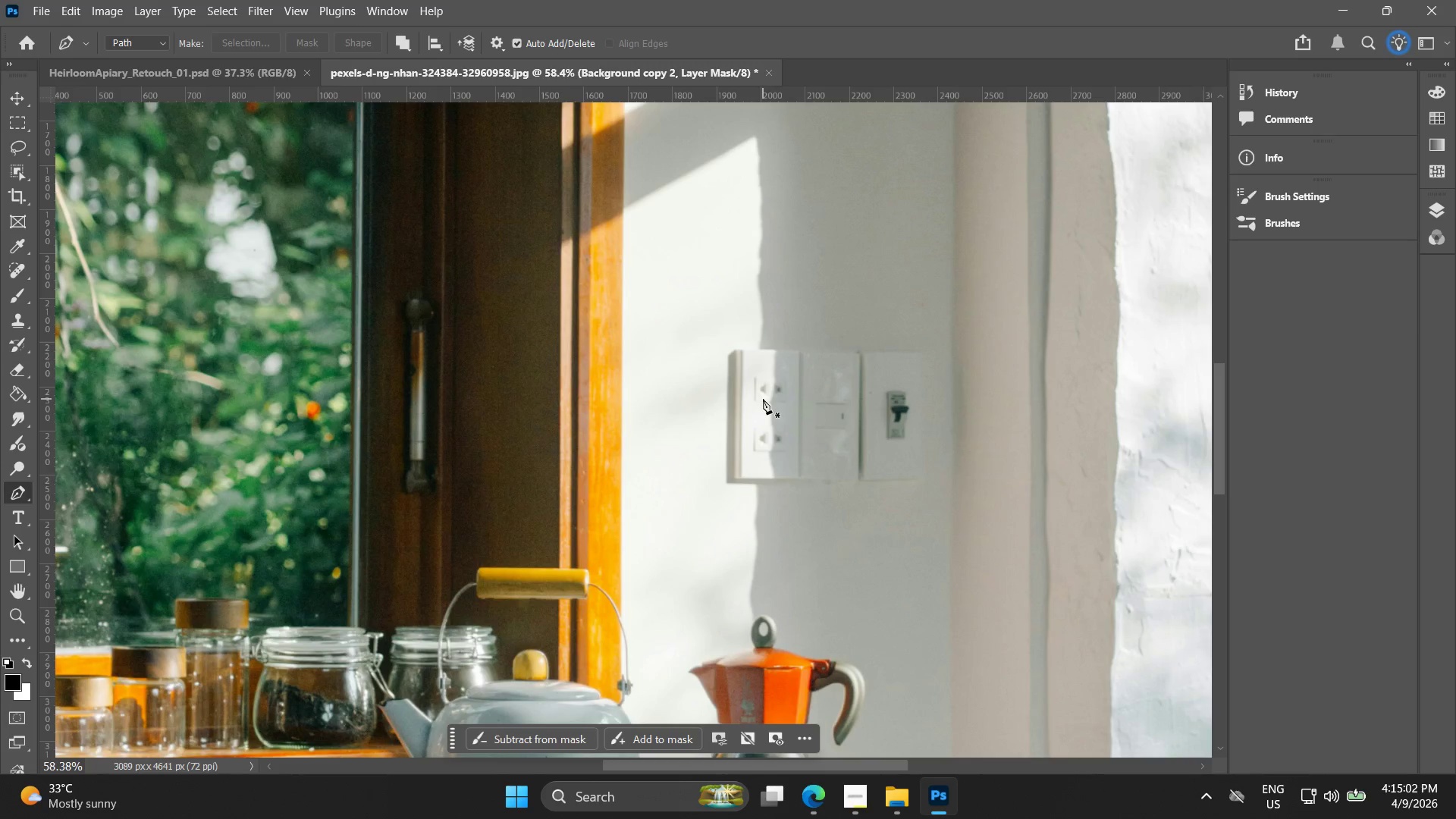 
scroll: coordinate [749, 410], scroll_direction: down, amount: 5.0
 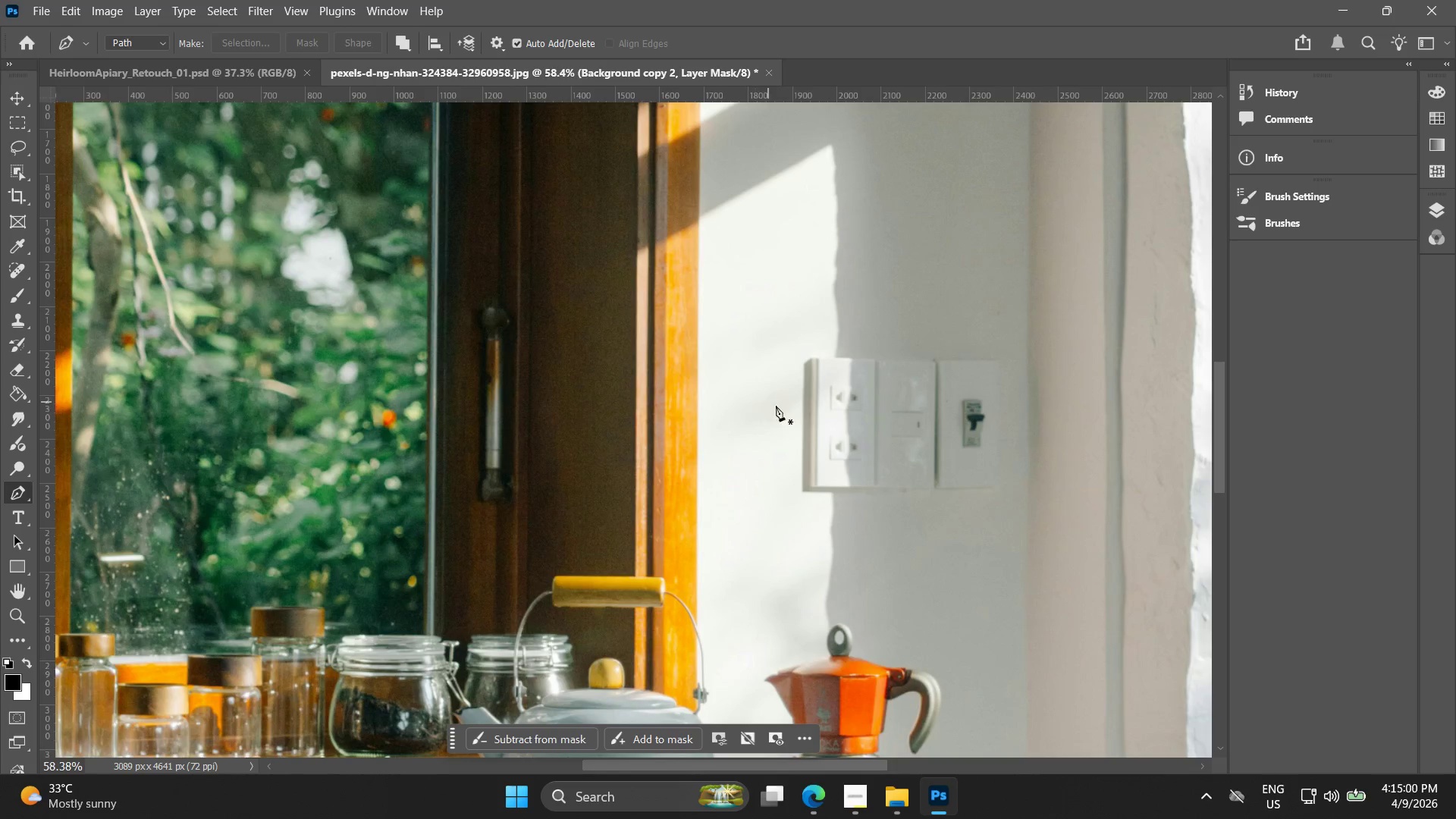 
hold_key(key=AltLeft, duration=1.12)
 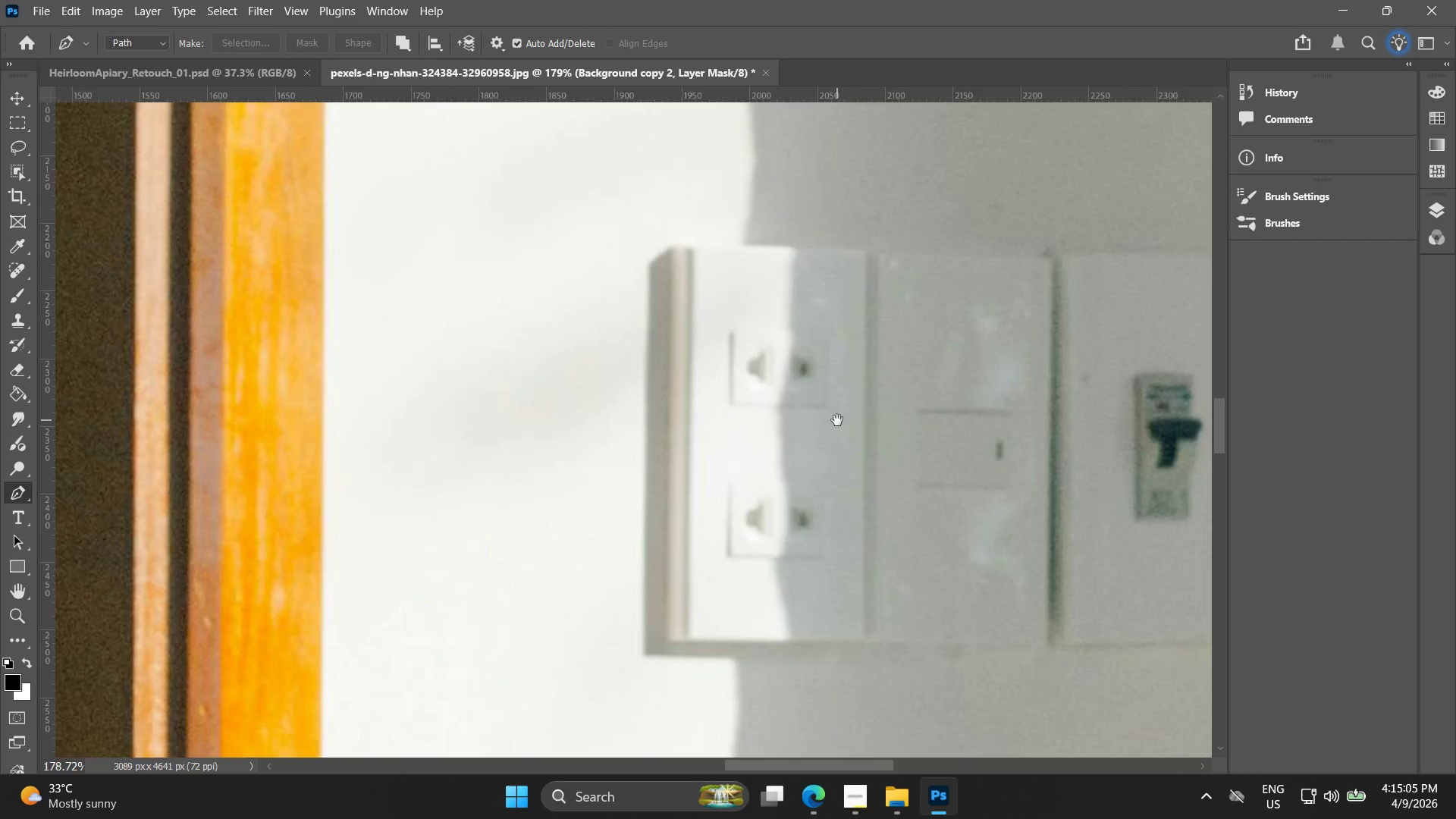 
hold_key(key=Space, duration=0.44)
 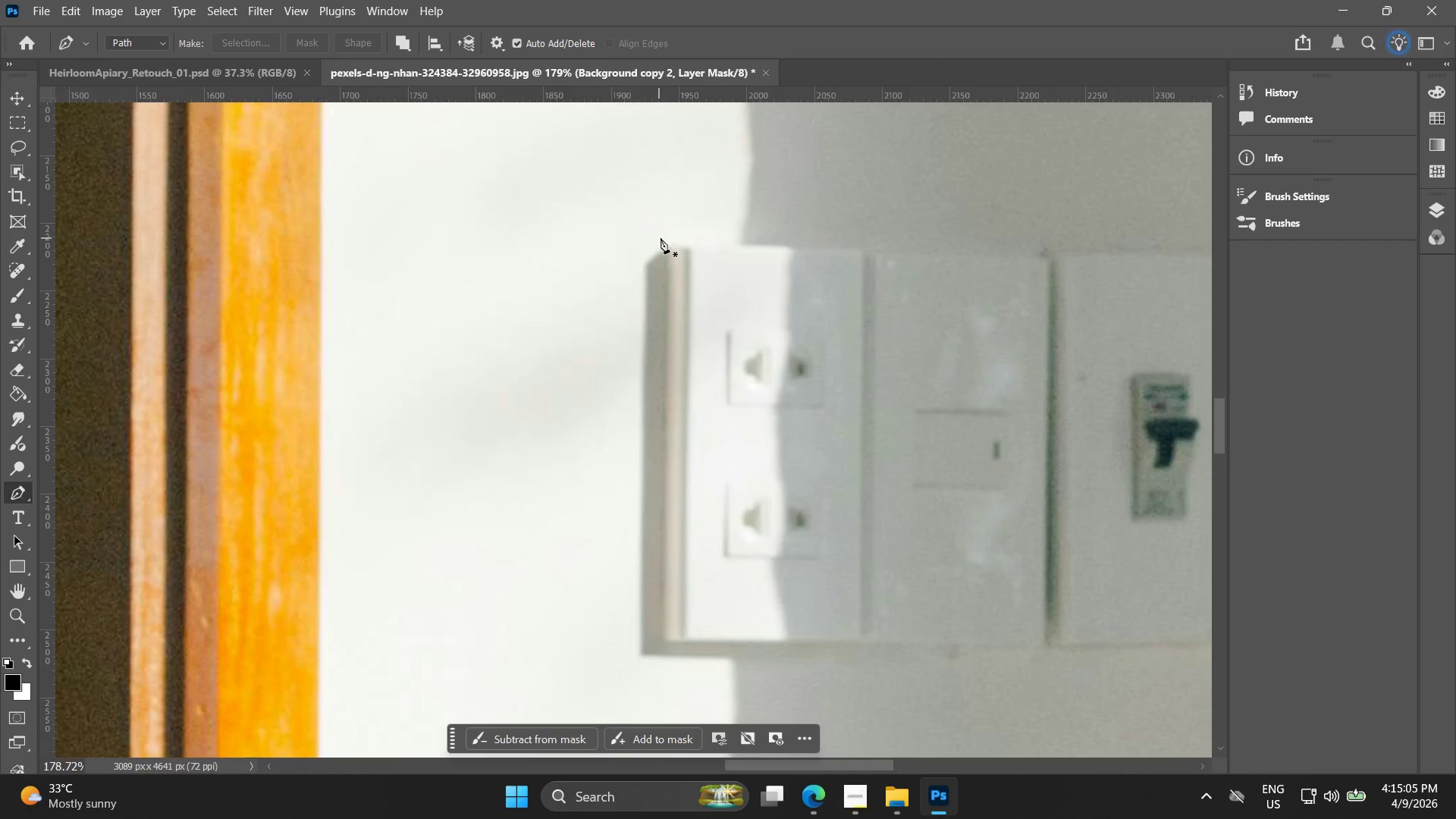 
left_click_drag(start_coordinate=[805, 413], to_coordinate=[834, 420])
 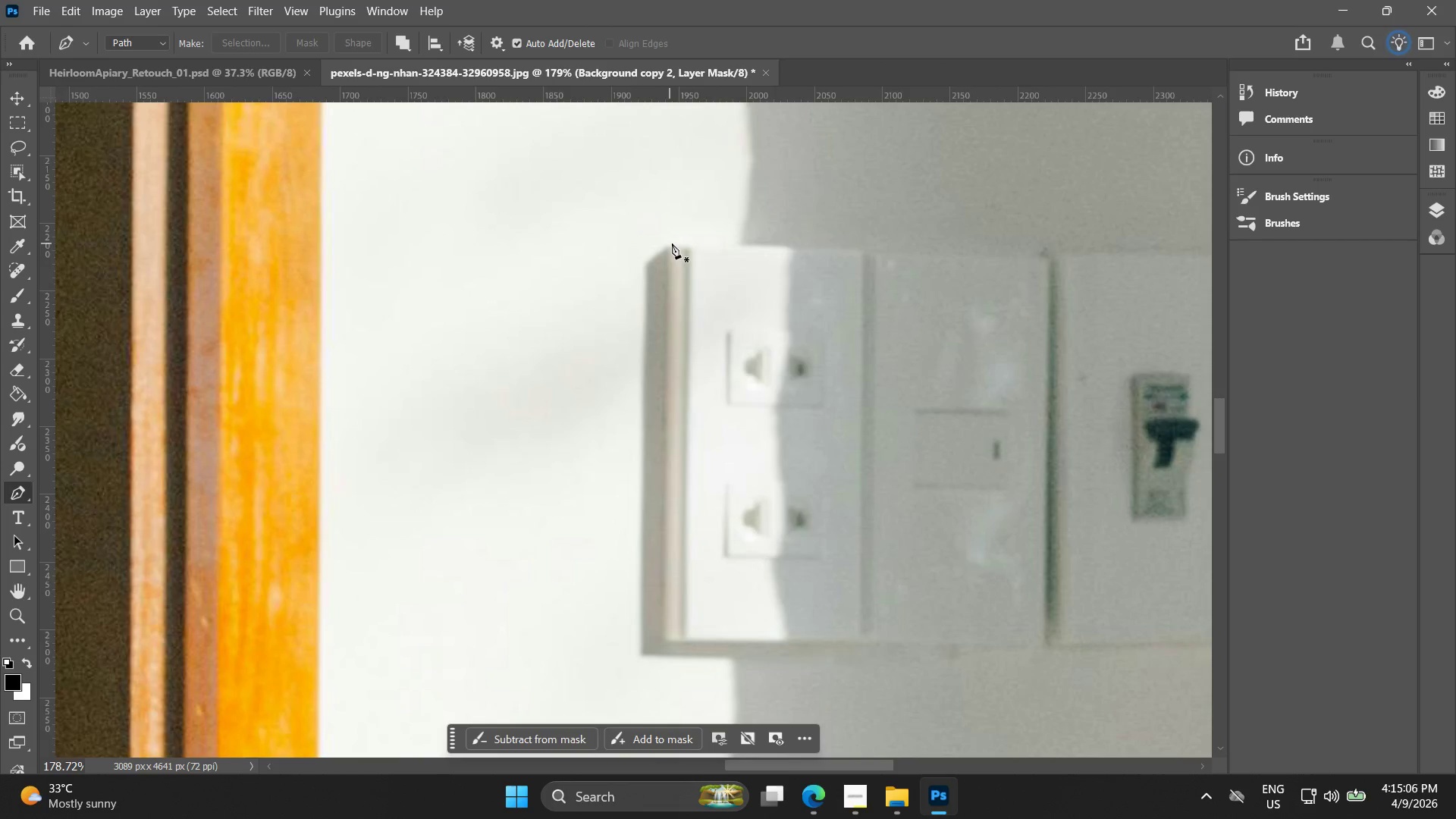 
scroll: coordinate [792, 406], scroll_direction: up, amount: 12.0
 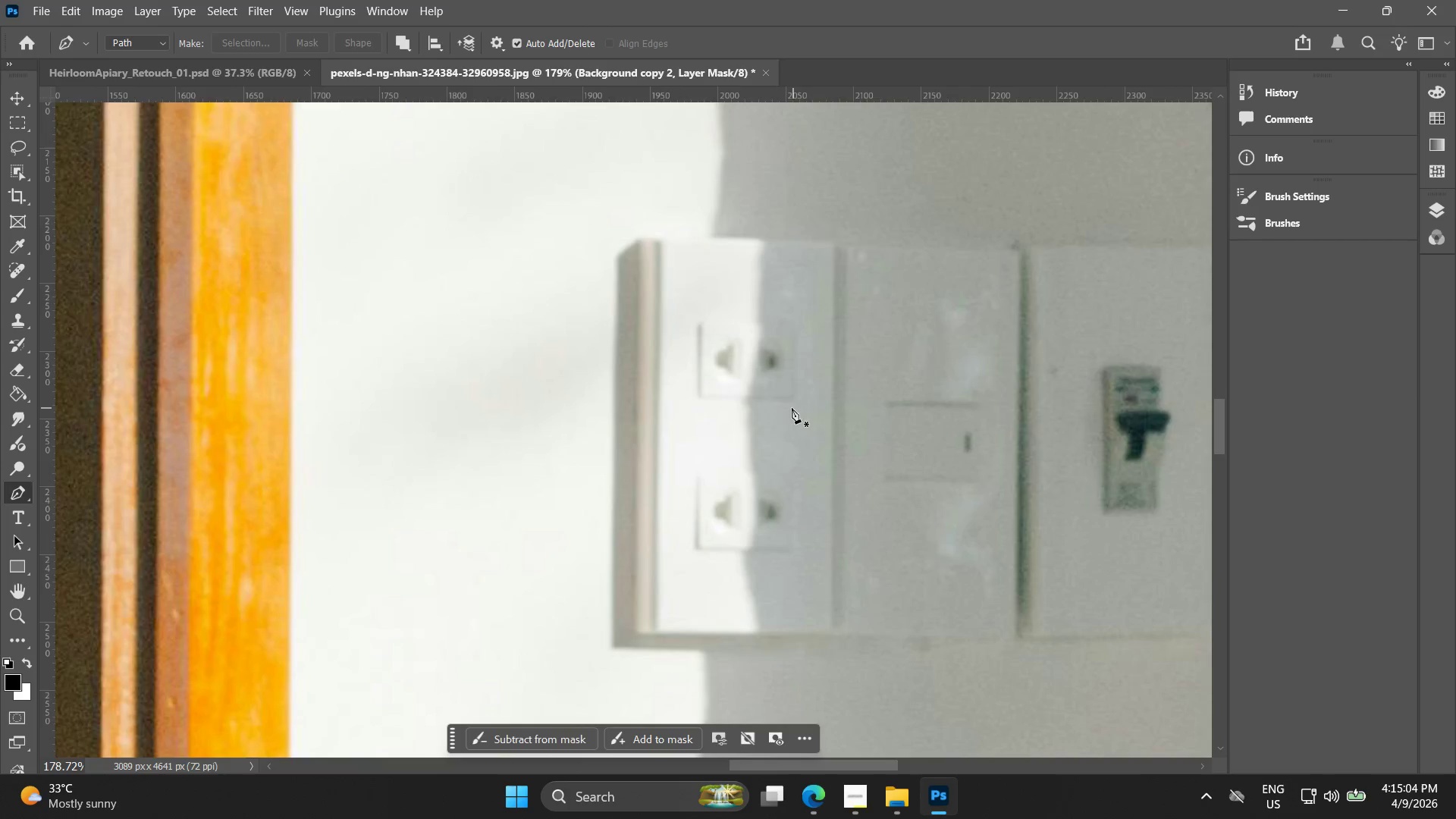 
left_click([672, 241])
 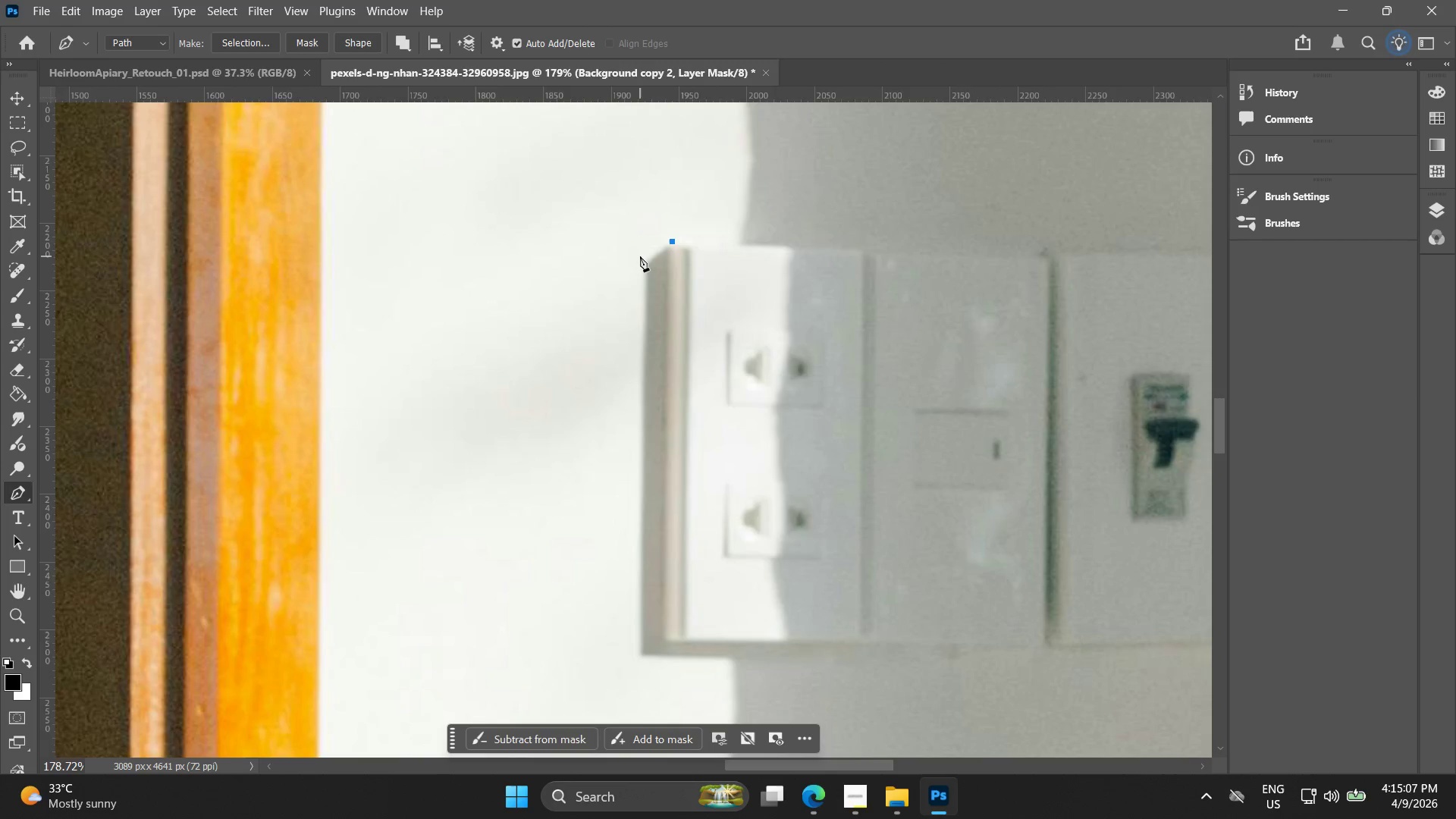 
left_click([642, 265])
 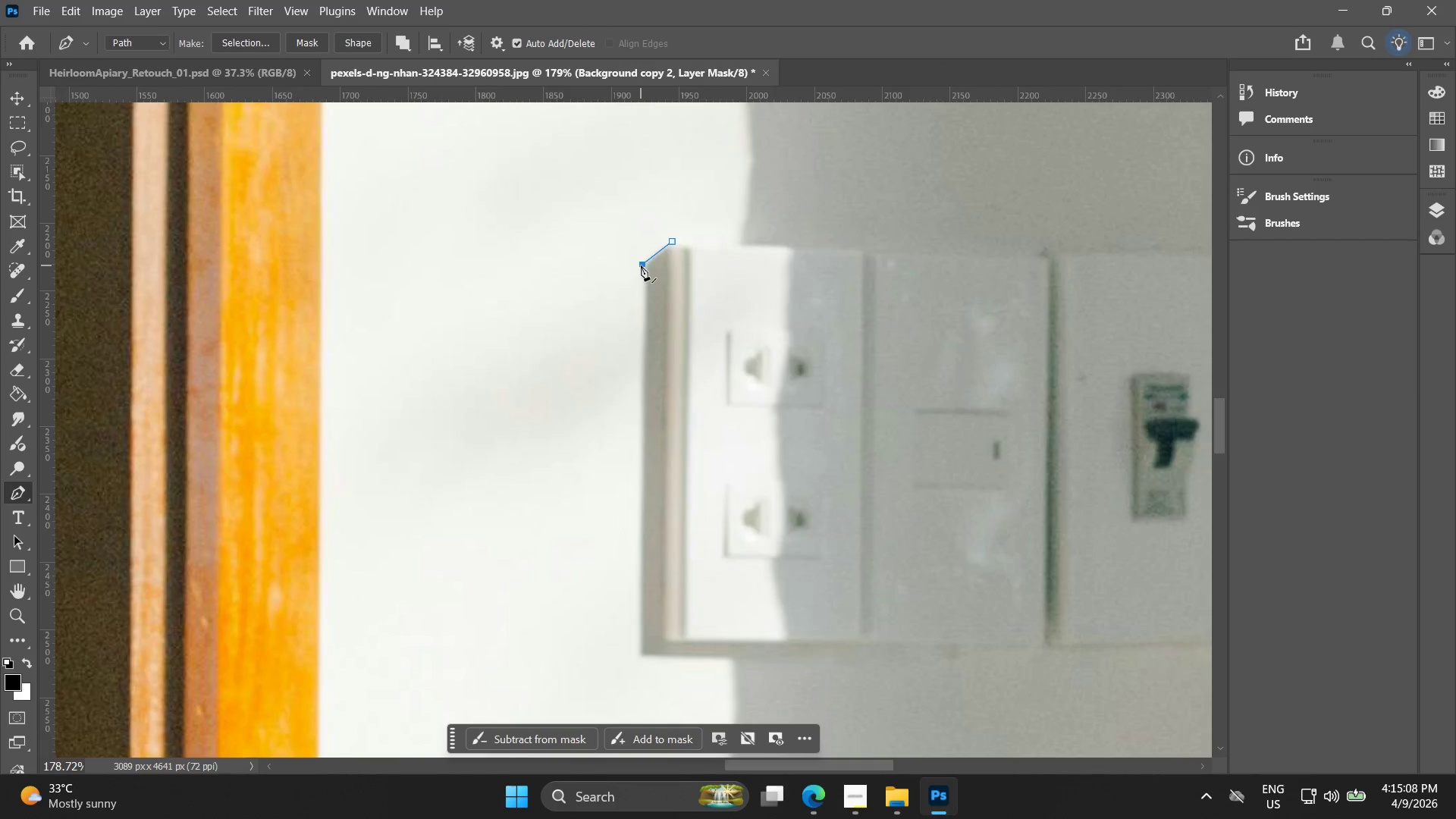 
key(Control+ControlLeft)
 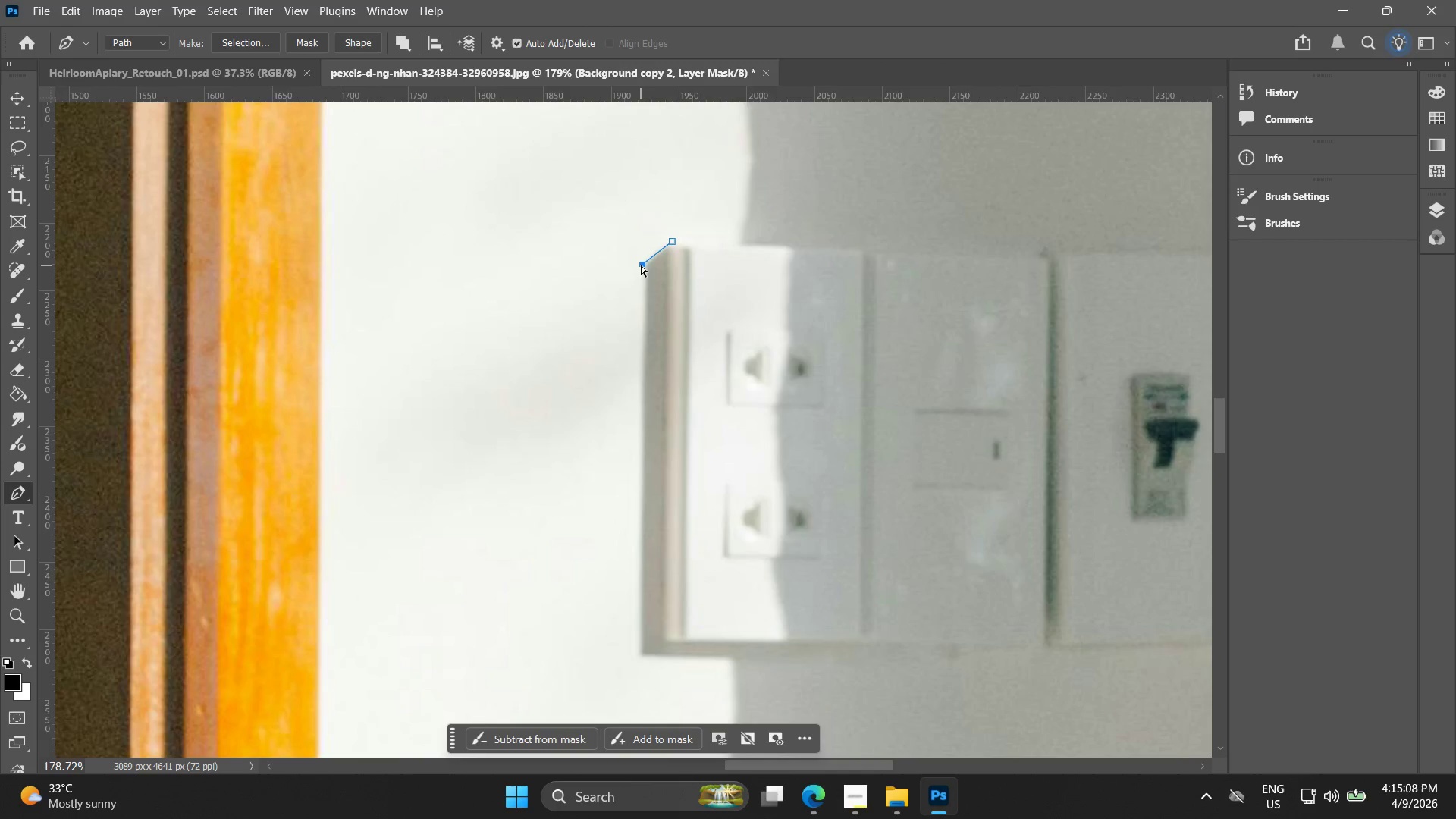 
key(Control+Z)
 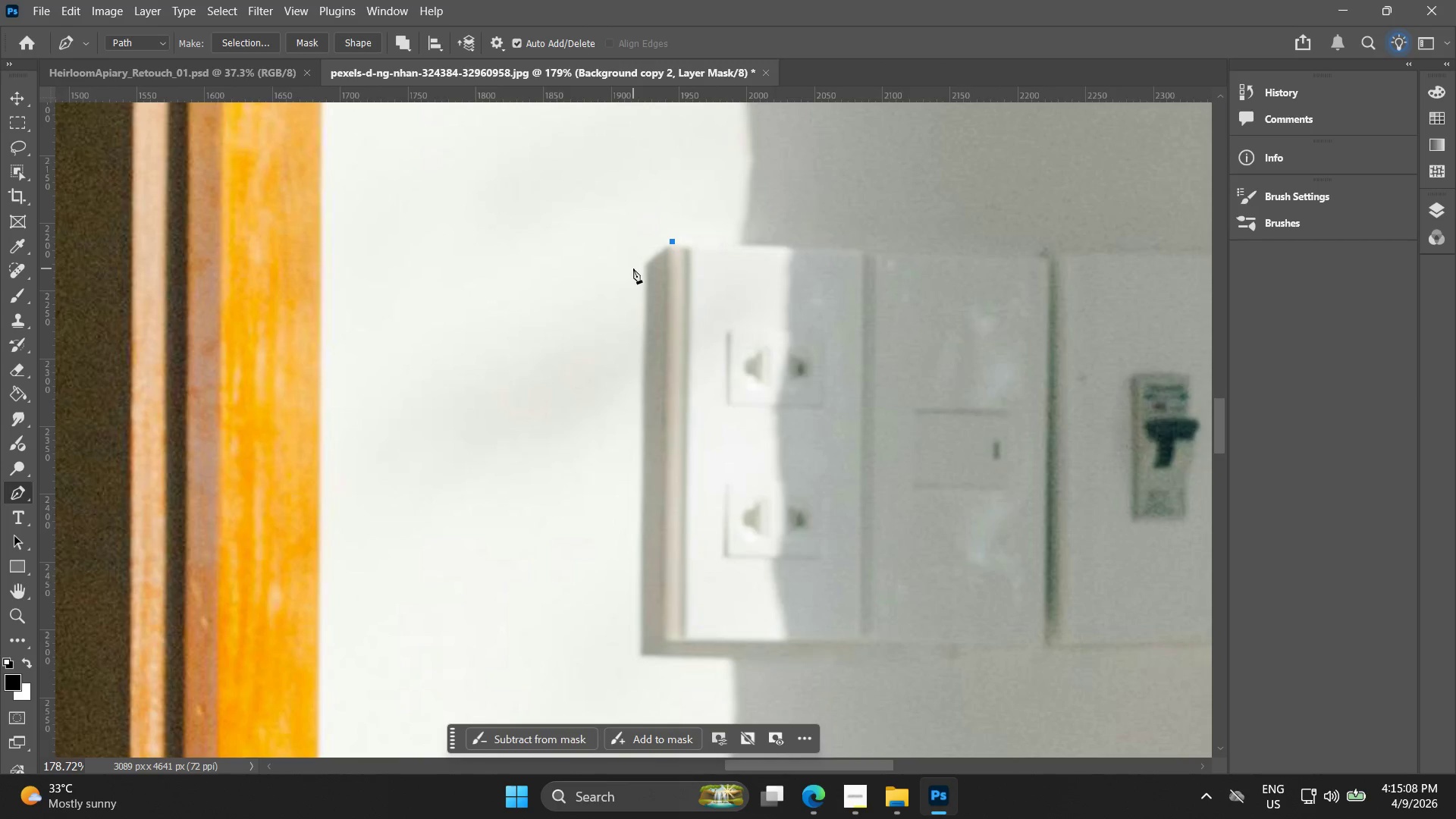 
hold_key(key=AltLeft, duration=0.66)
 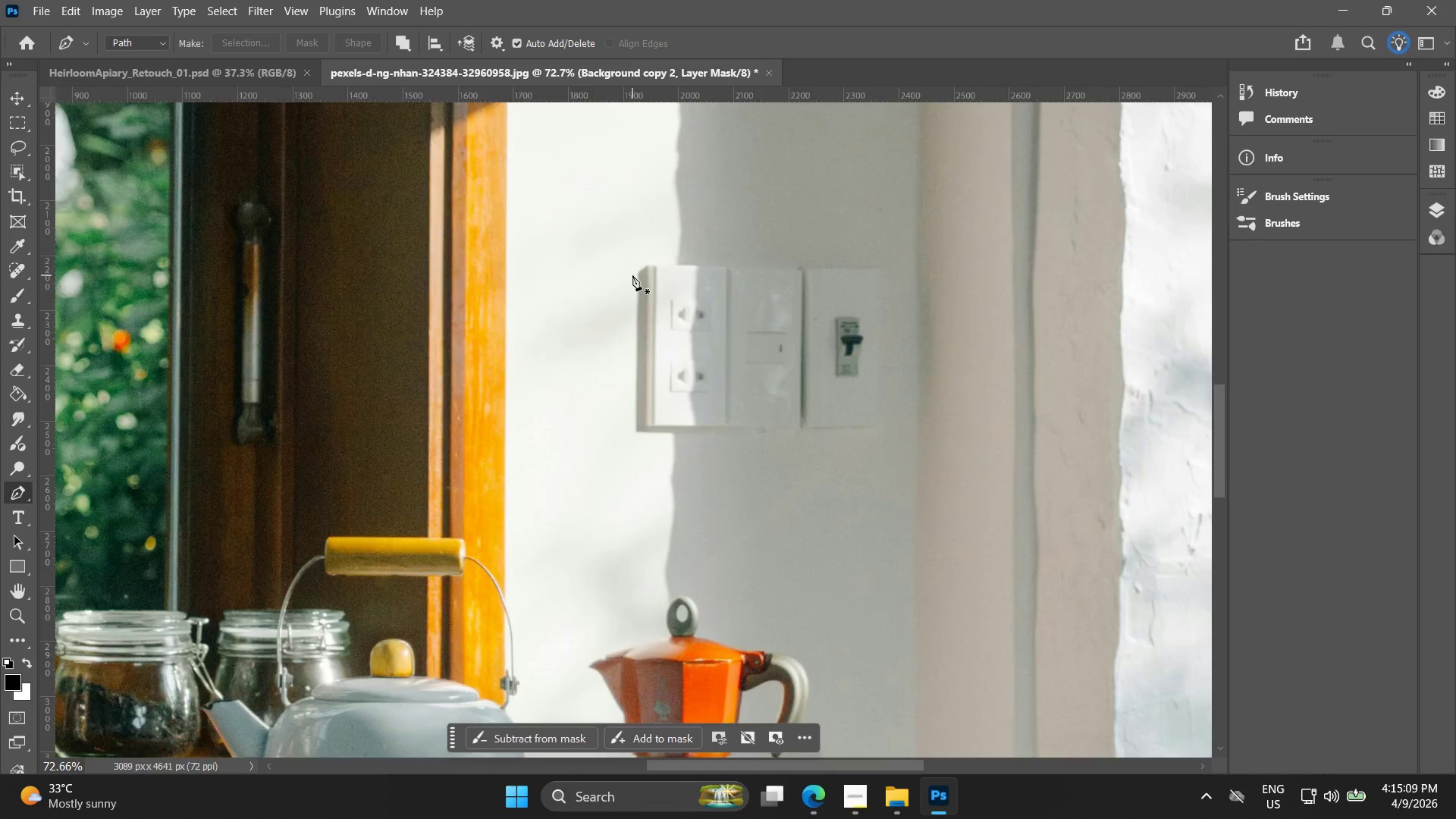 
key(Control+ControlLeft)
 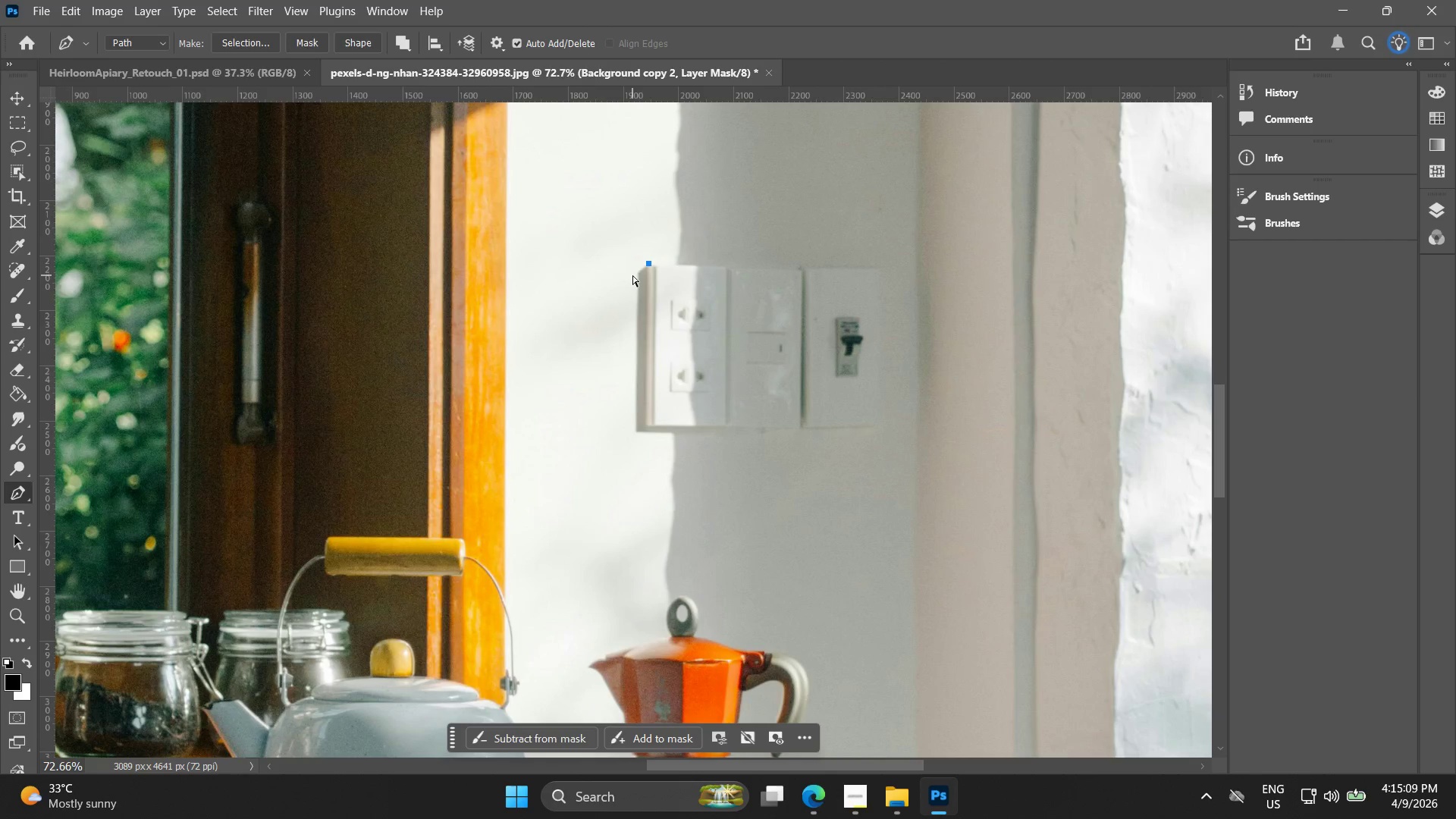 
key(Control+Z)
 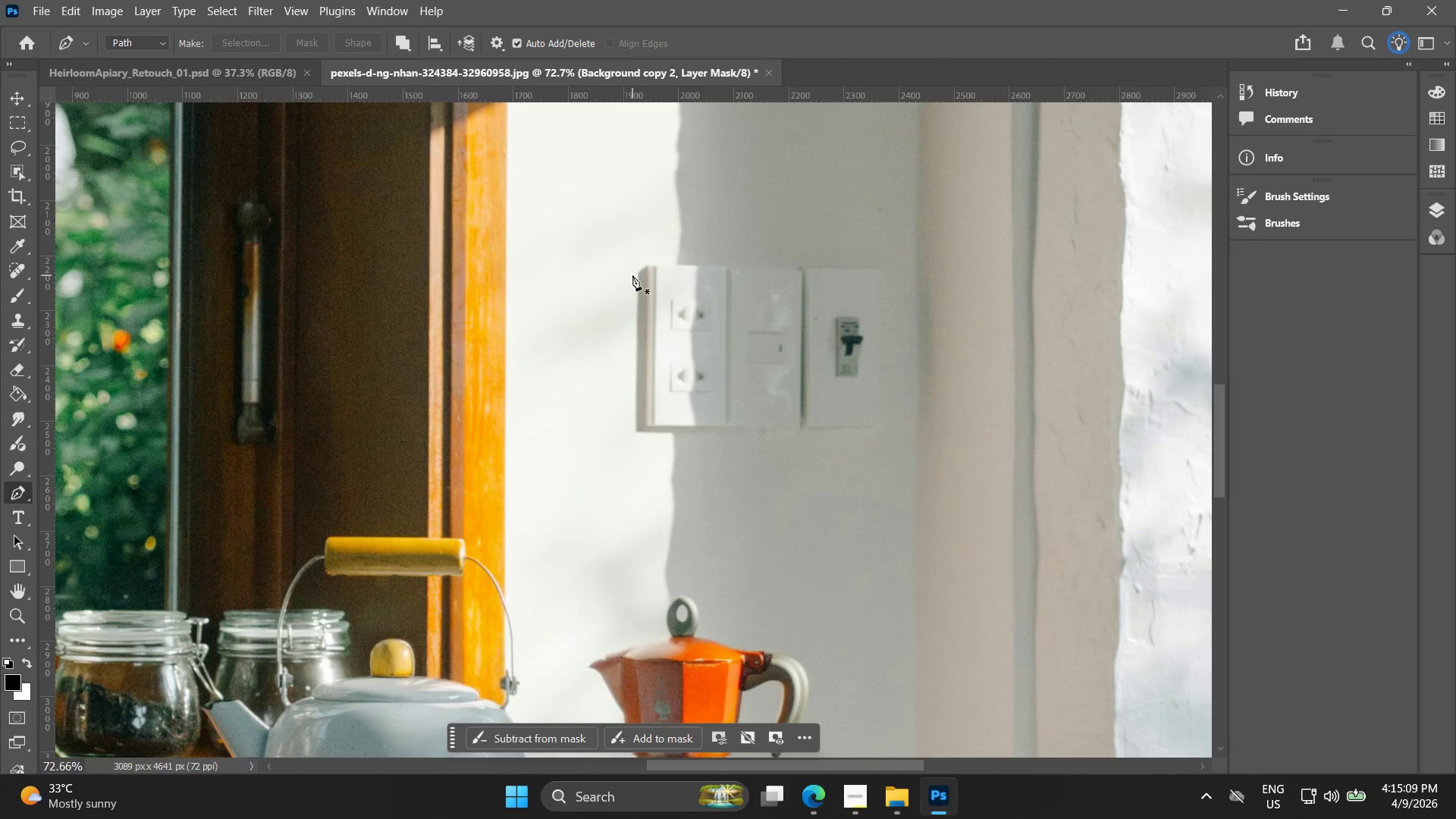 
scroll: coordinate [632, 281], scroll_direction: down, amount: 10.0
 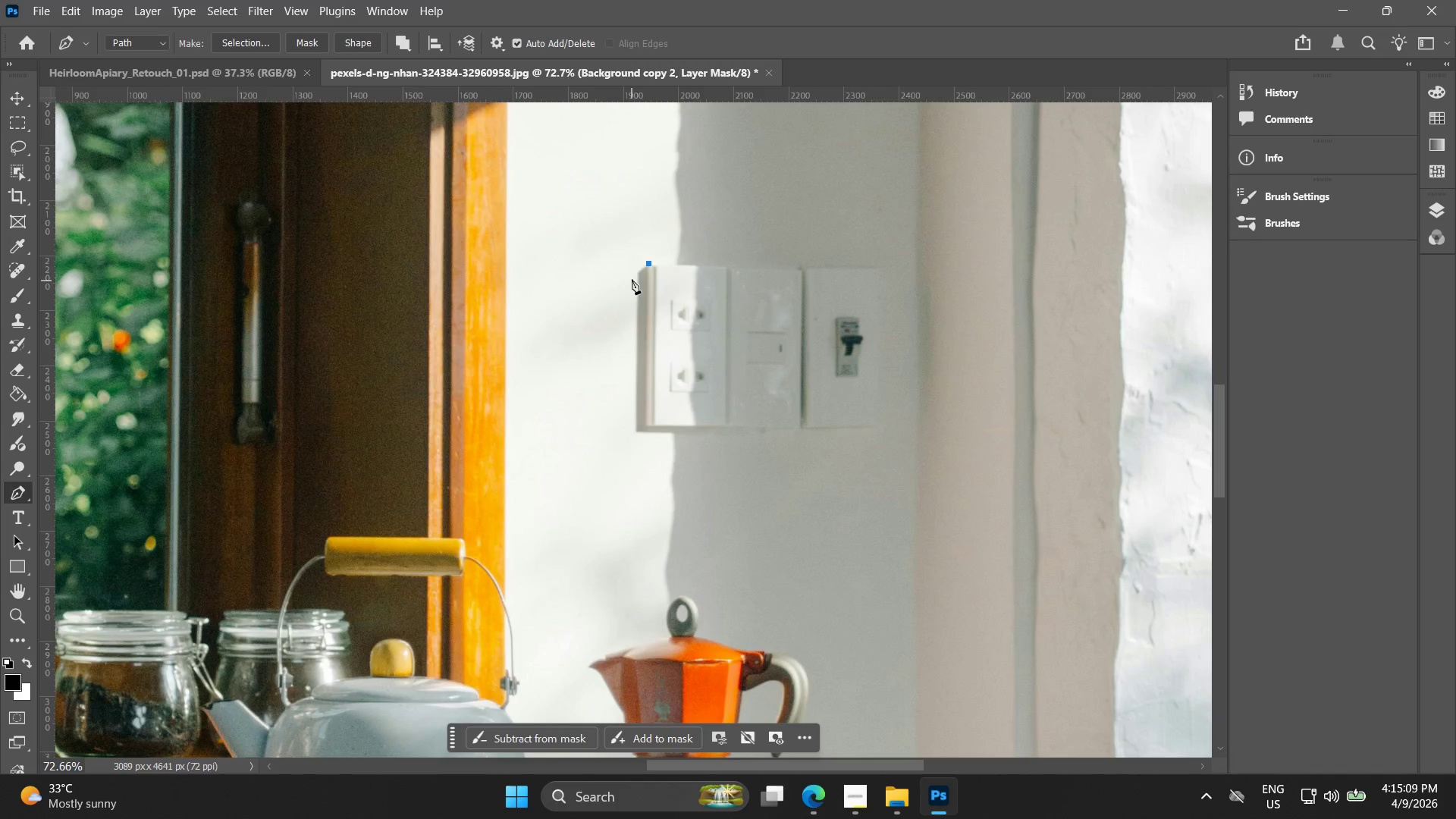 
key(Alt+AltLeft)
 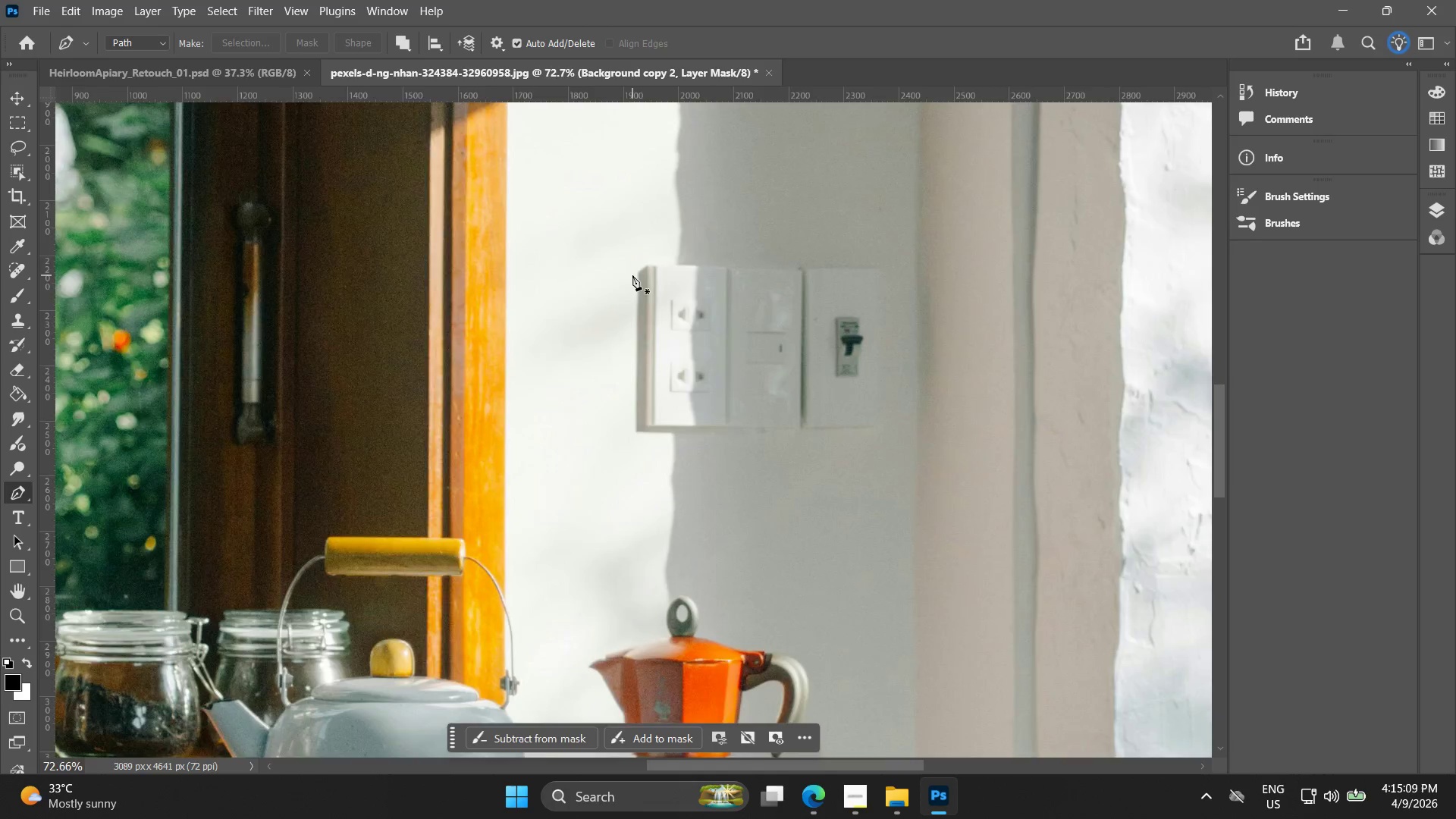 
hold_key(key=Space, duration=1.52)
 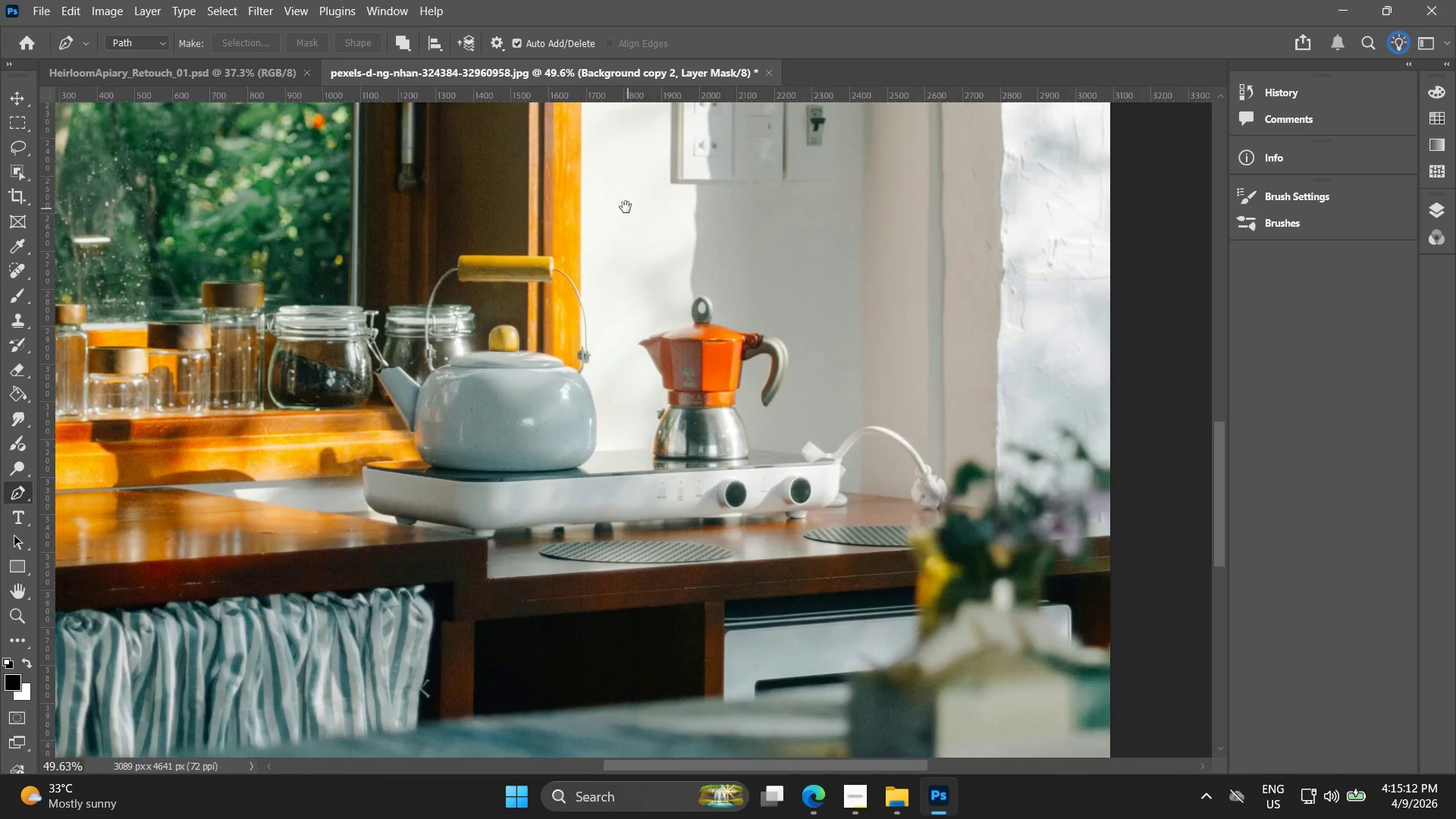 
left_click_drag(start_coordinate=[642, 342], to_coordinate=[949, 258])
 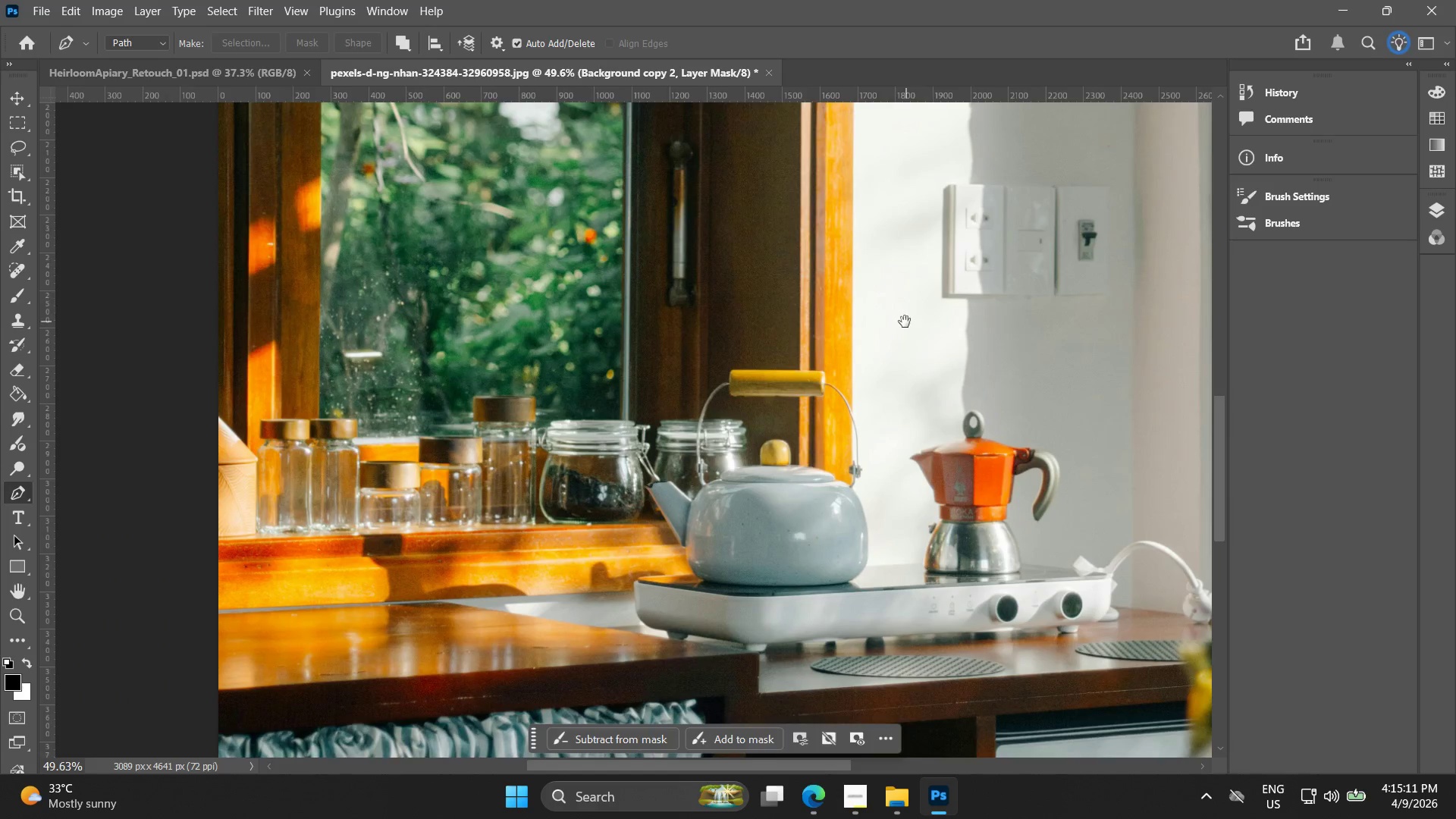 
scroll: coordinate [632, 275], scroll_direction: down, amount: 4.0
 